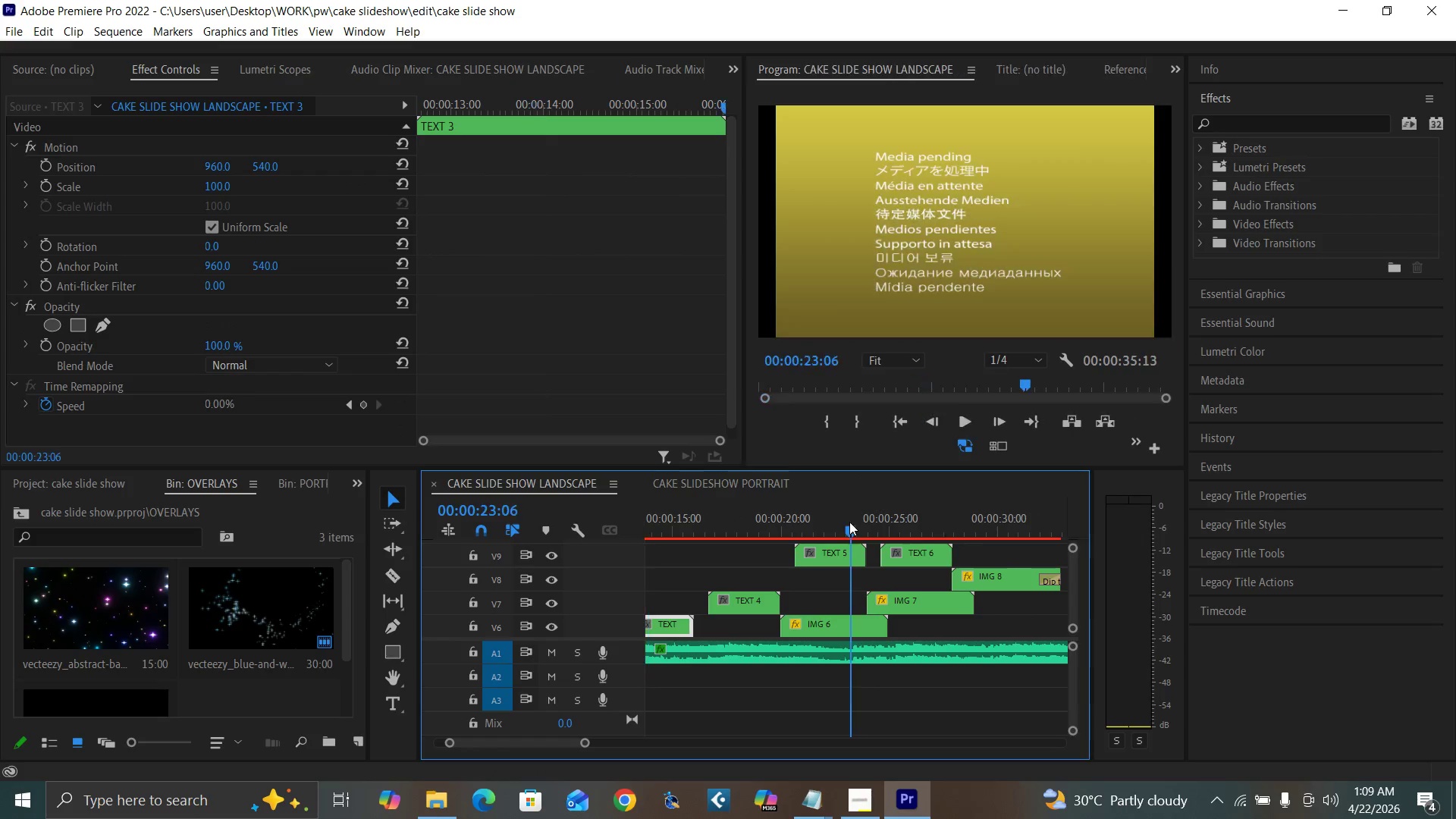 
double_click([842, 552])
 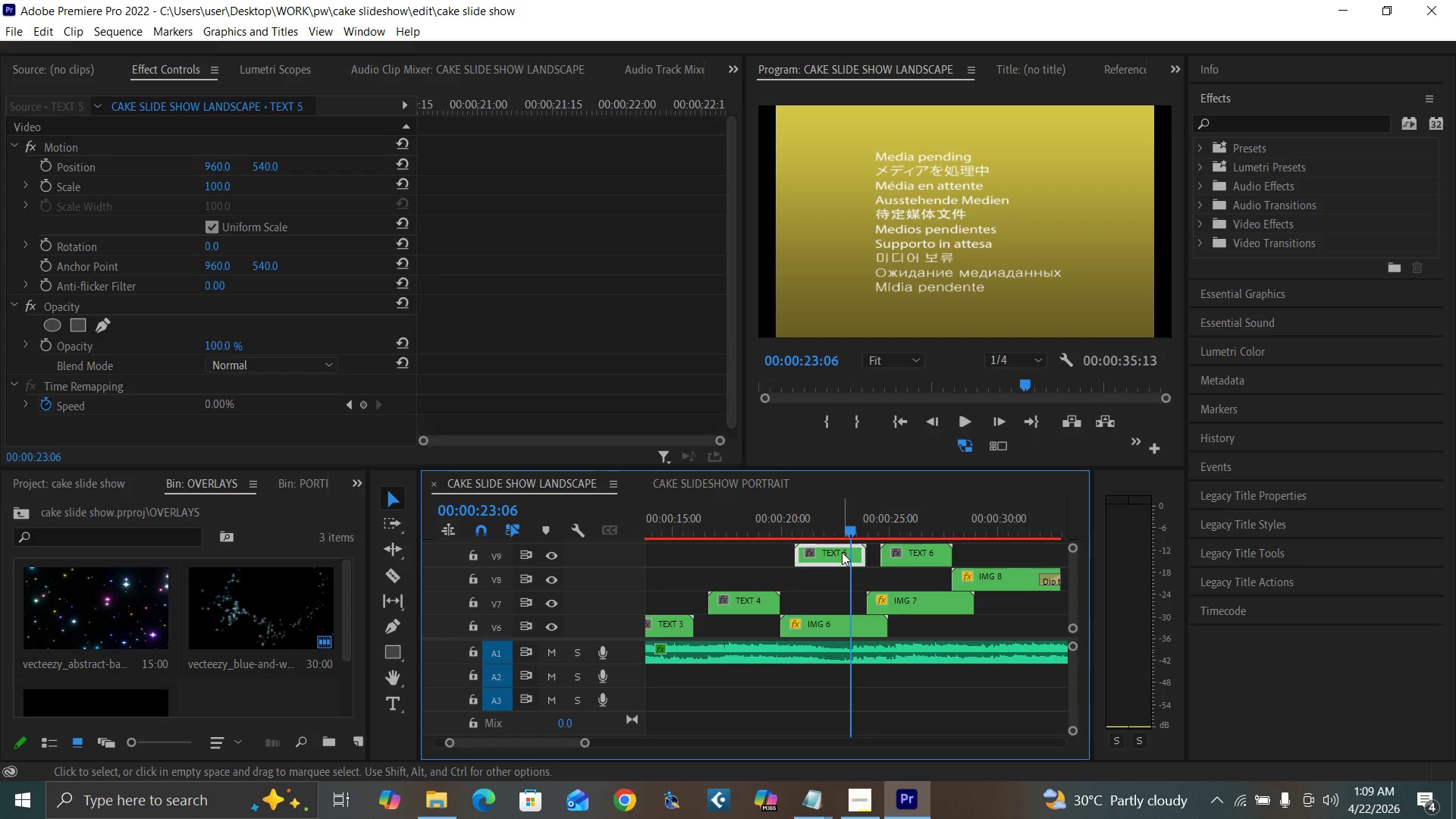 
triple_click([842, 552])
 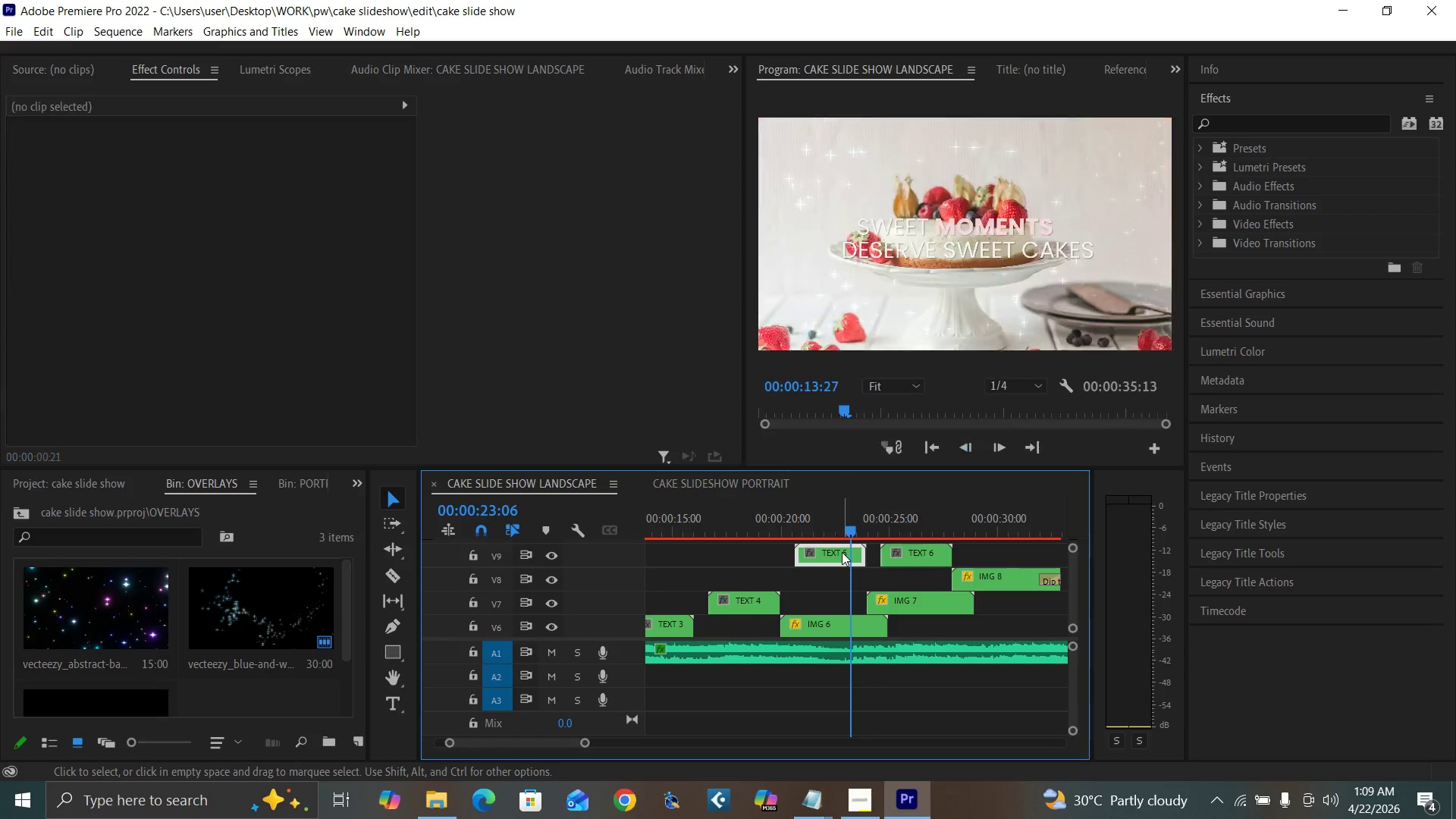 
triple_click([842, 552])
 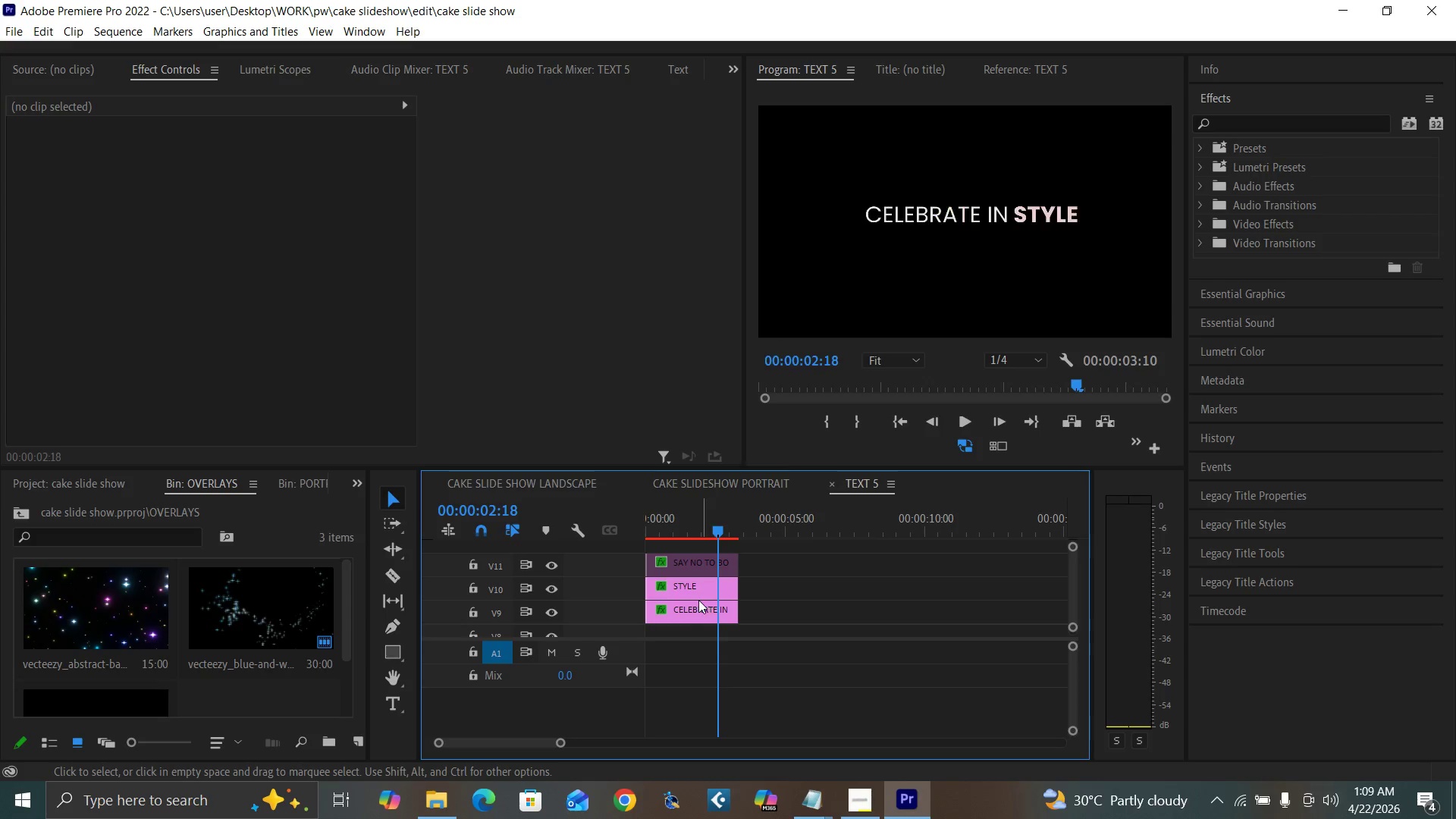 
left_click([692, 592])
 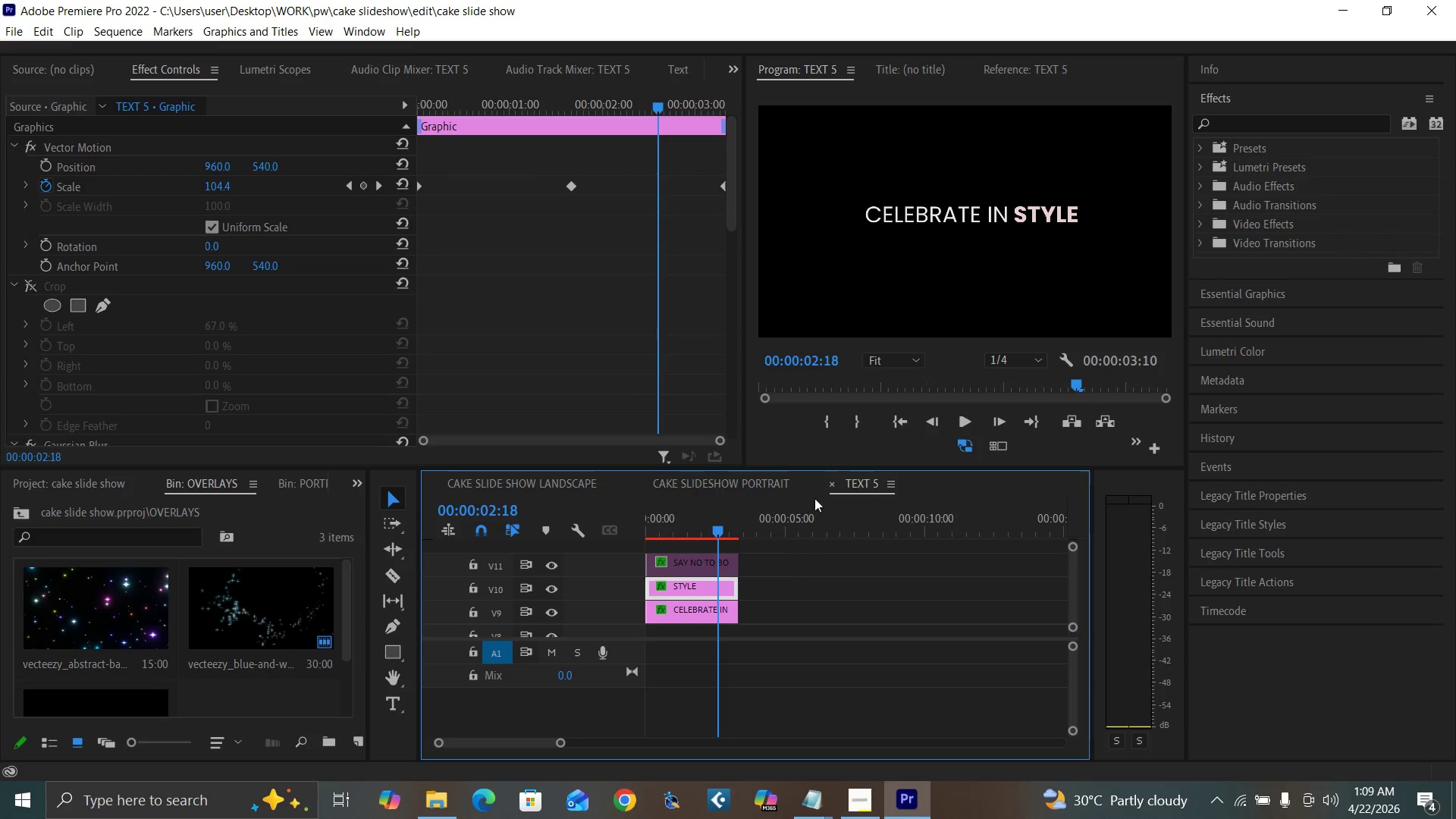 
left_click([701, 610])
 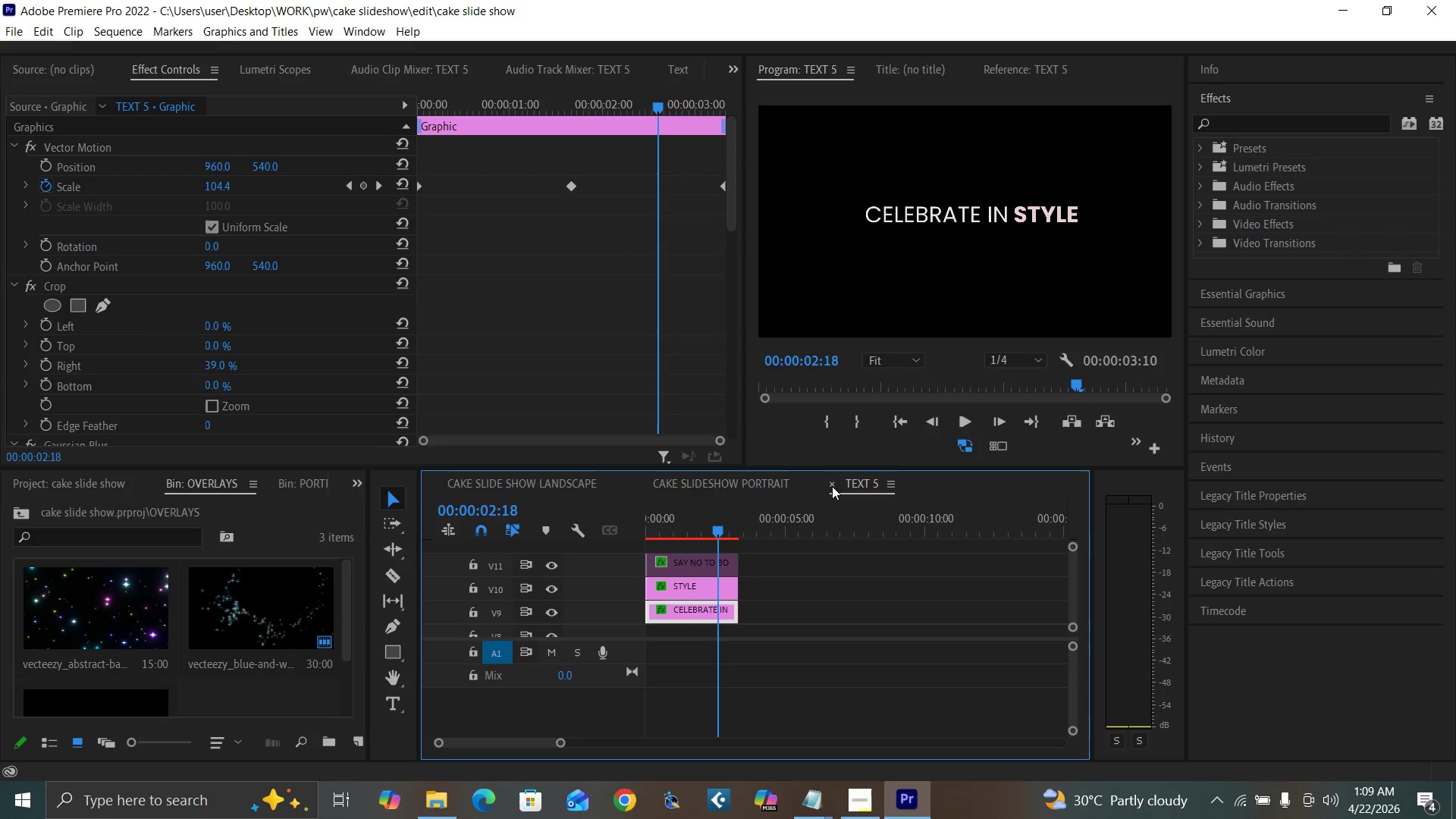 
left_click([831, 482])
 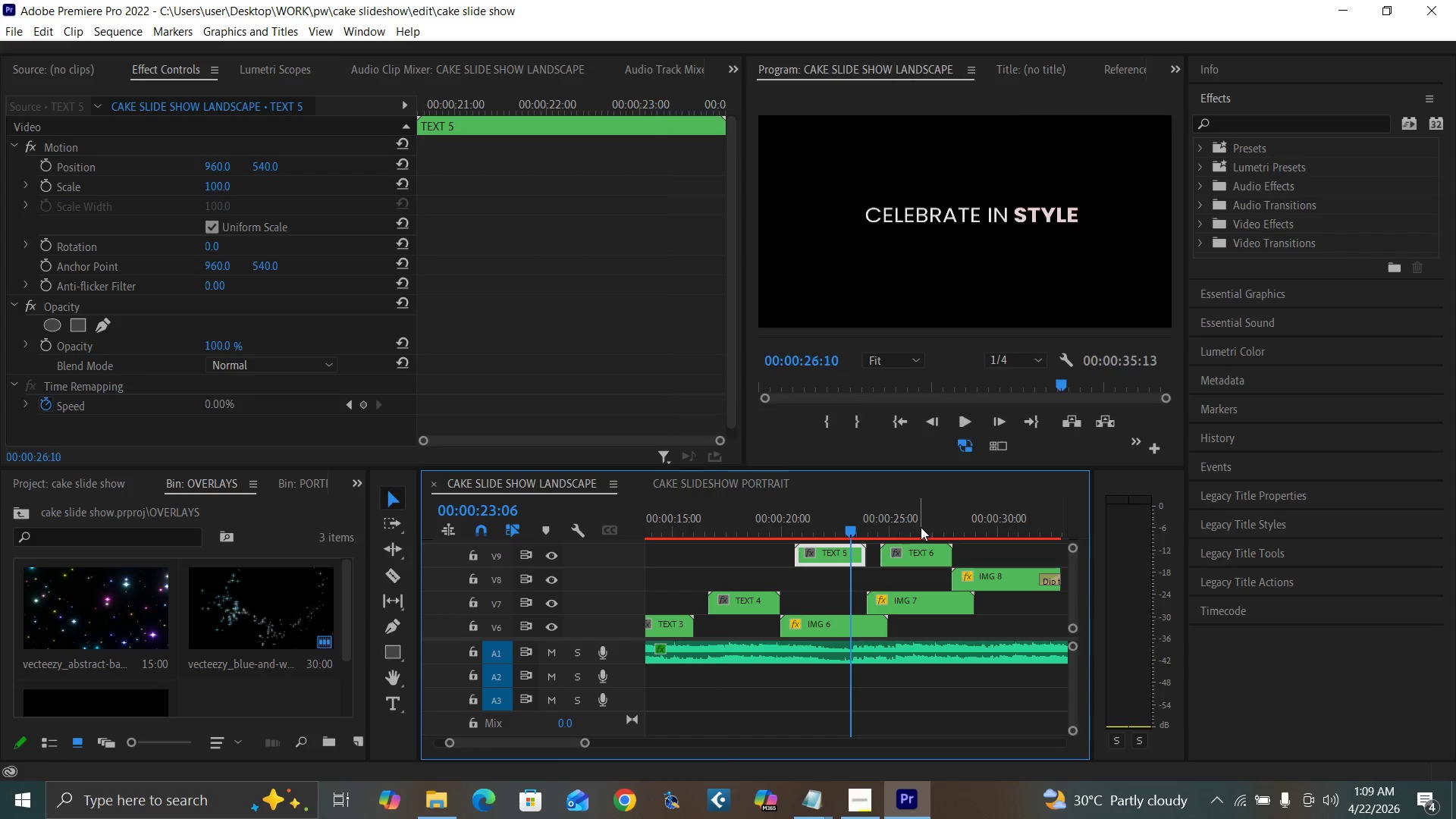 
double_click([921, 550])
 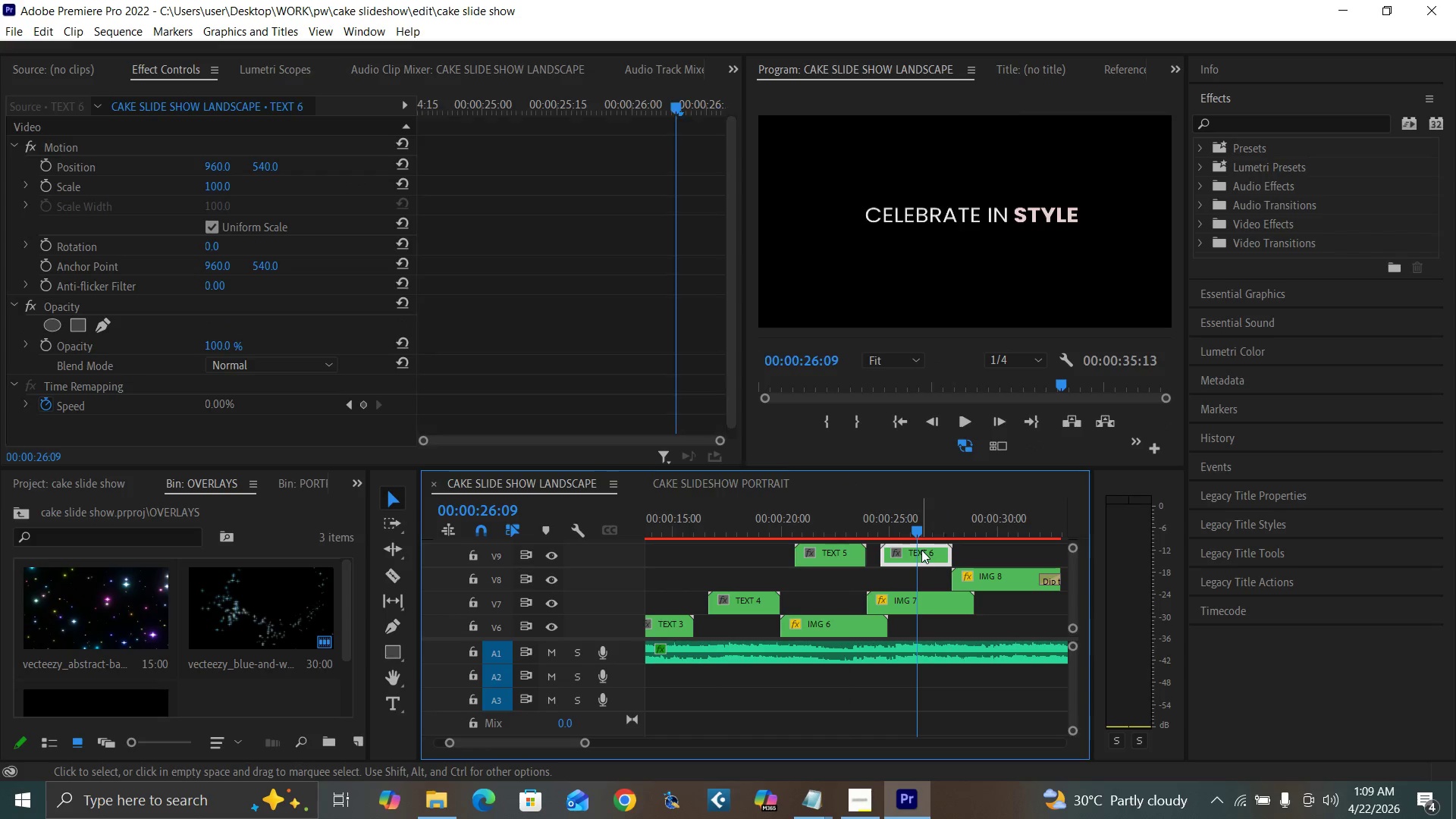 
triple_click([921, 550])
 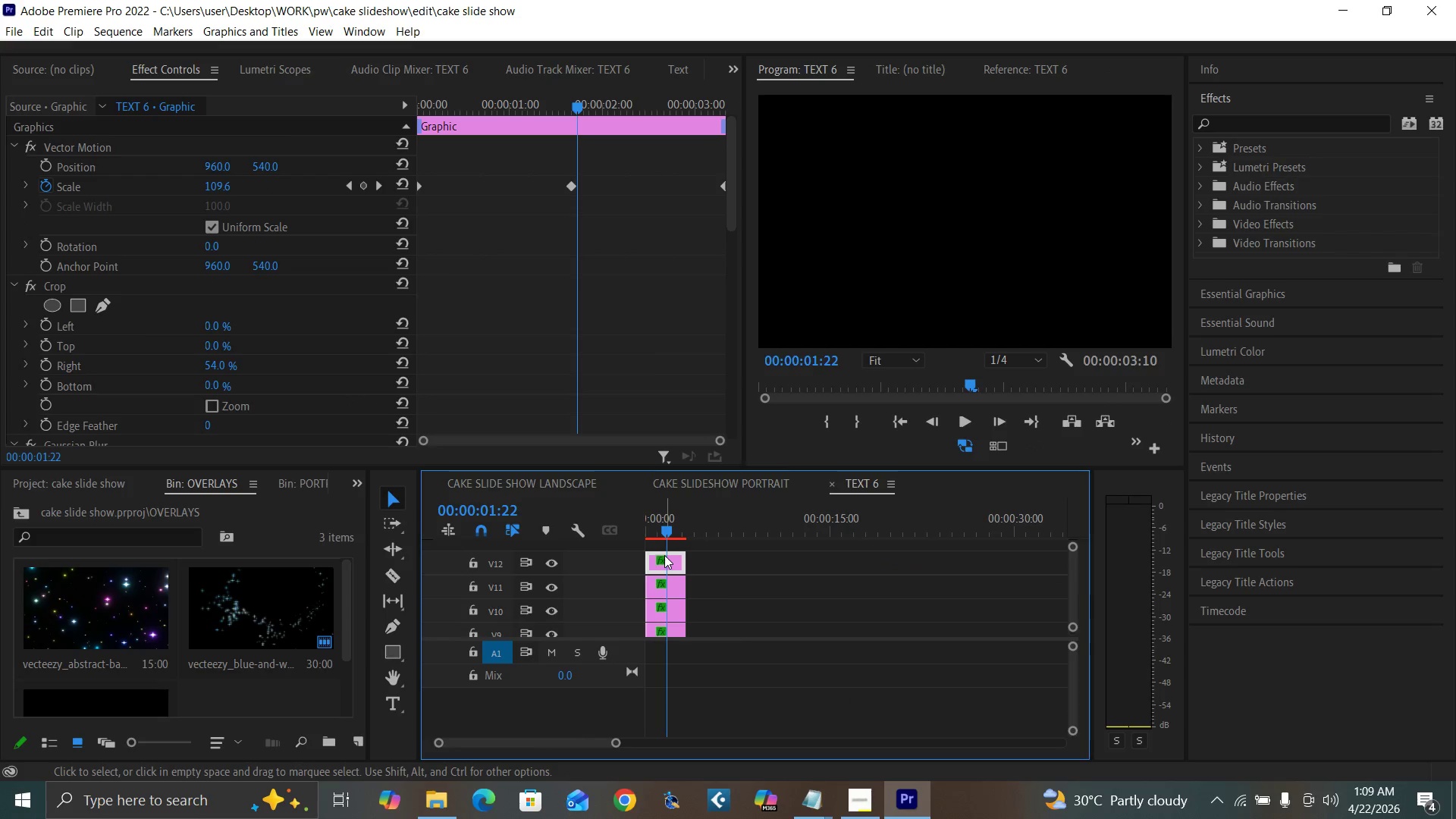 
left_click([673, 592])
 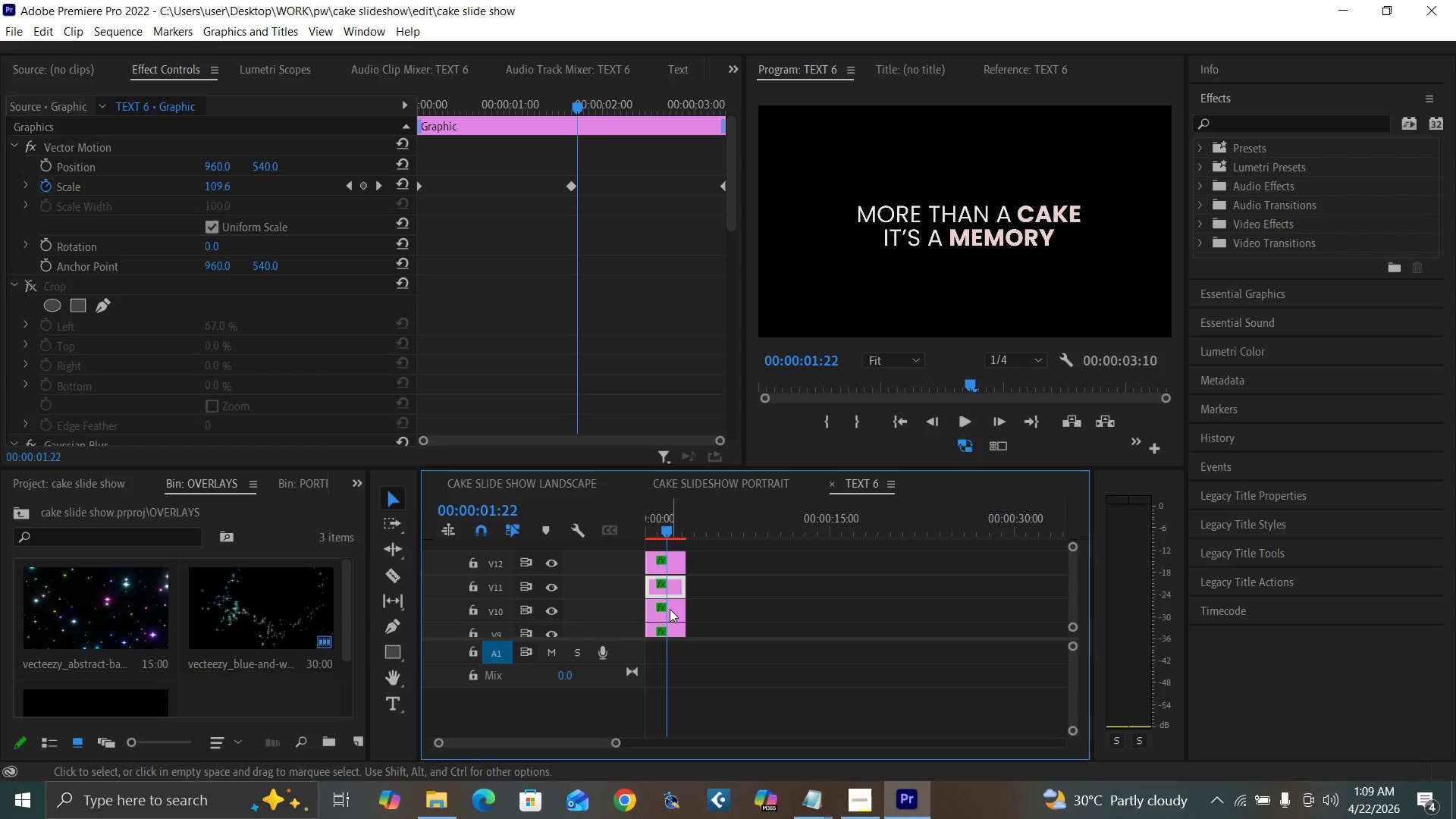 
left_click([670, 609])
 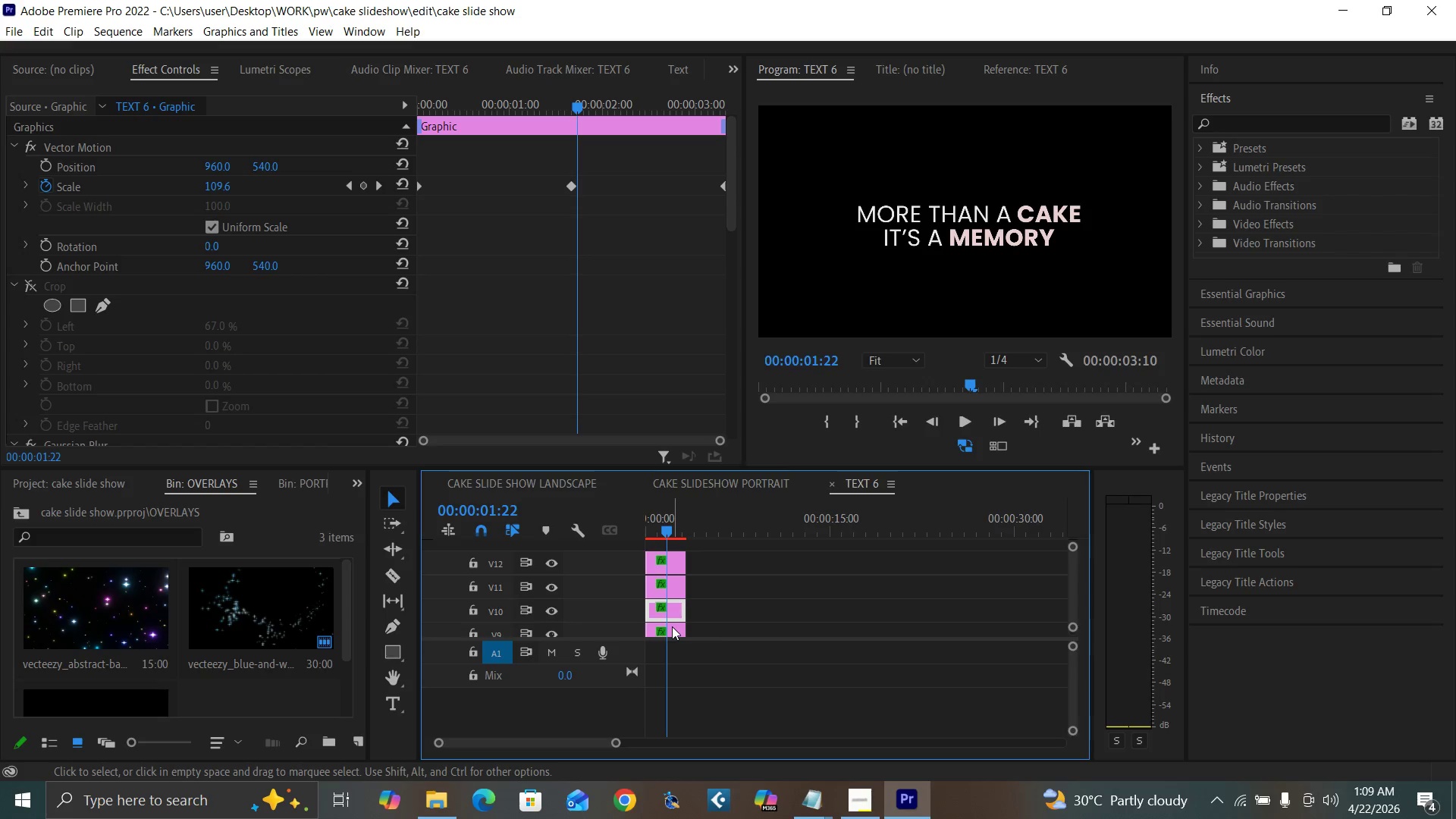 
left_click([672, 626])
 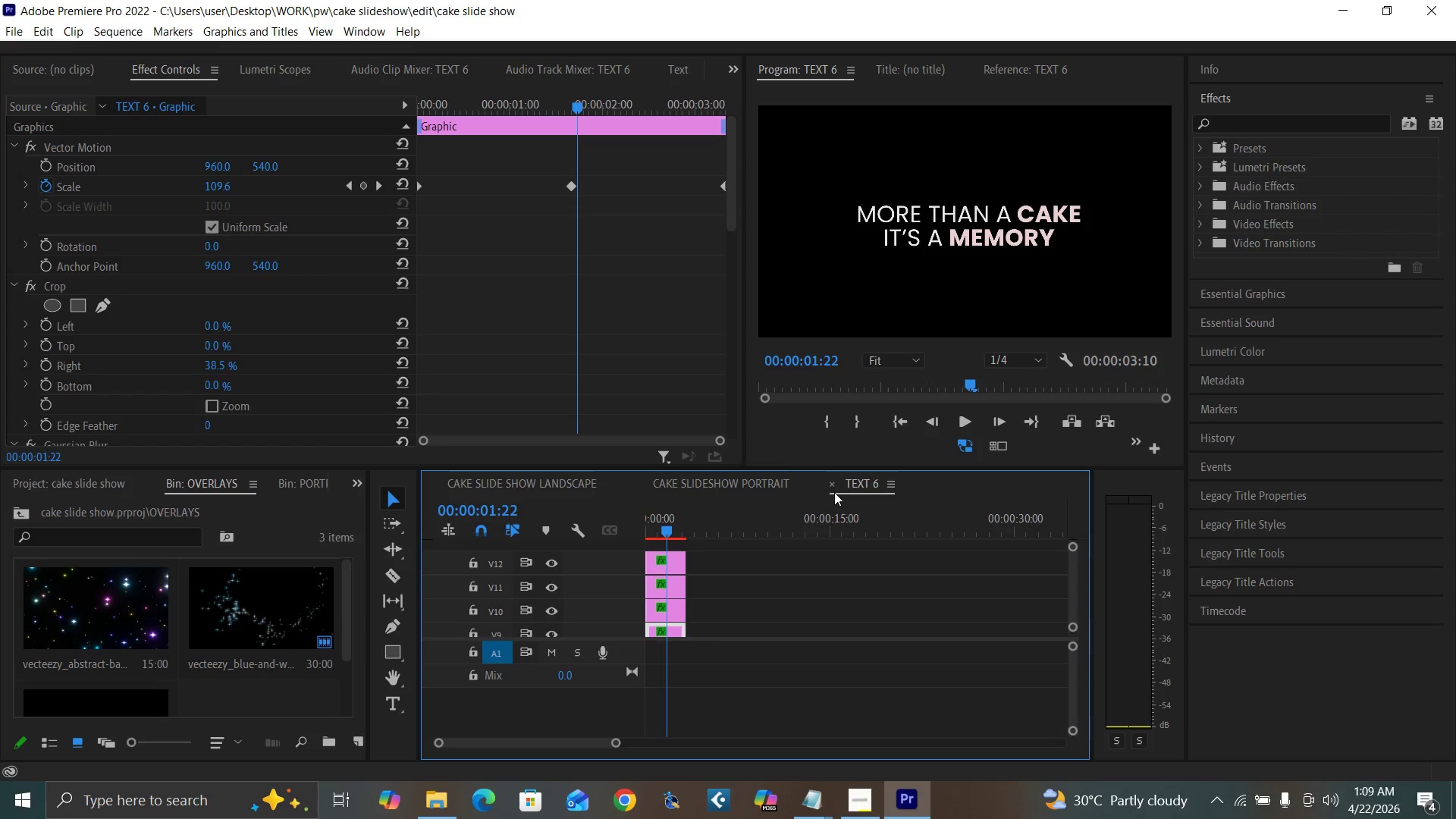 
left_click([829, 483])
 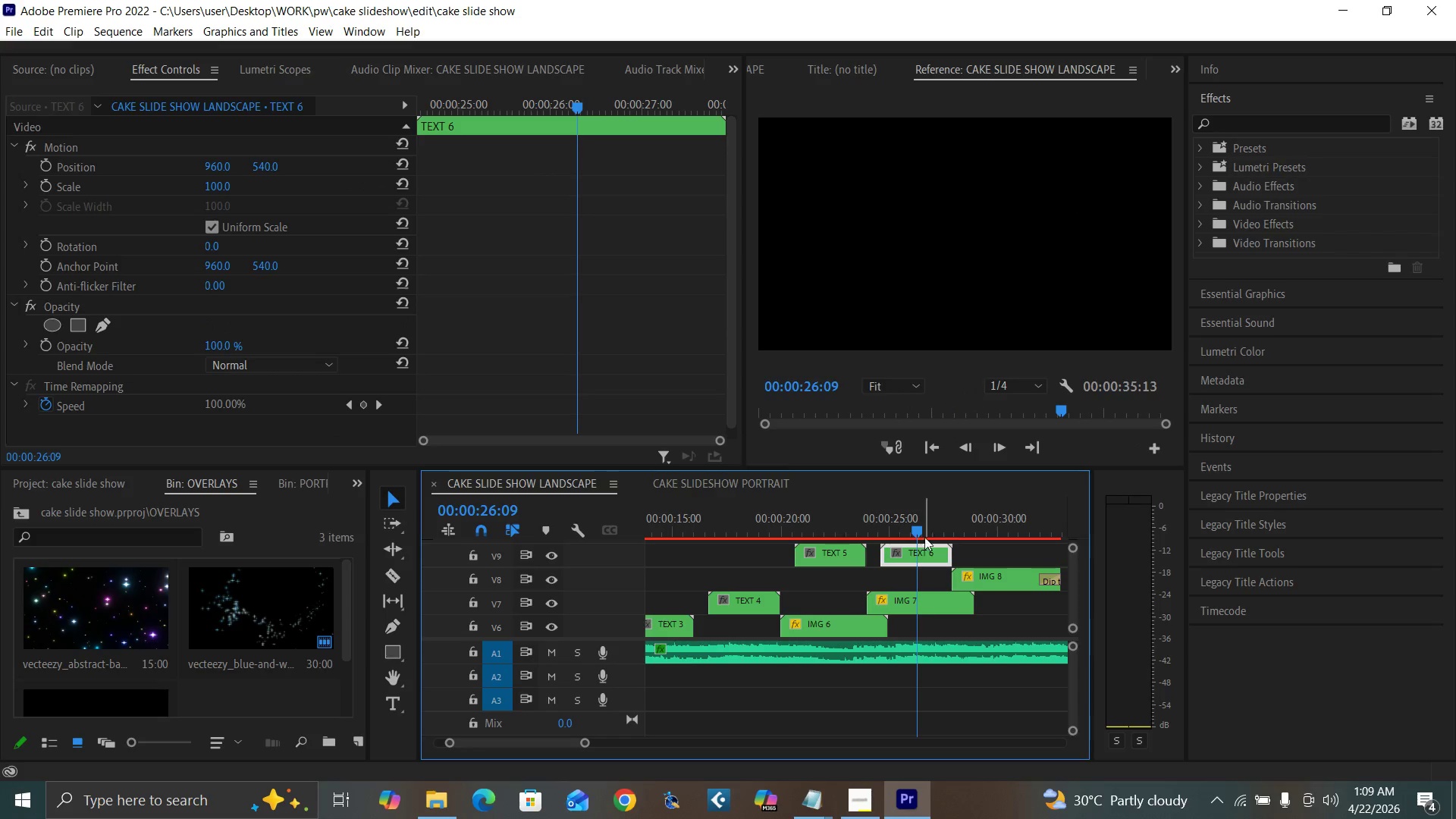 
double_click([920, 554])
 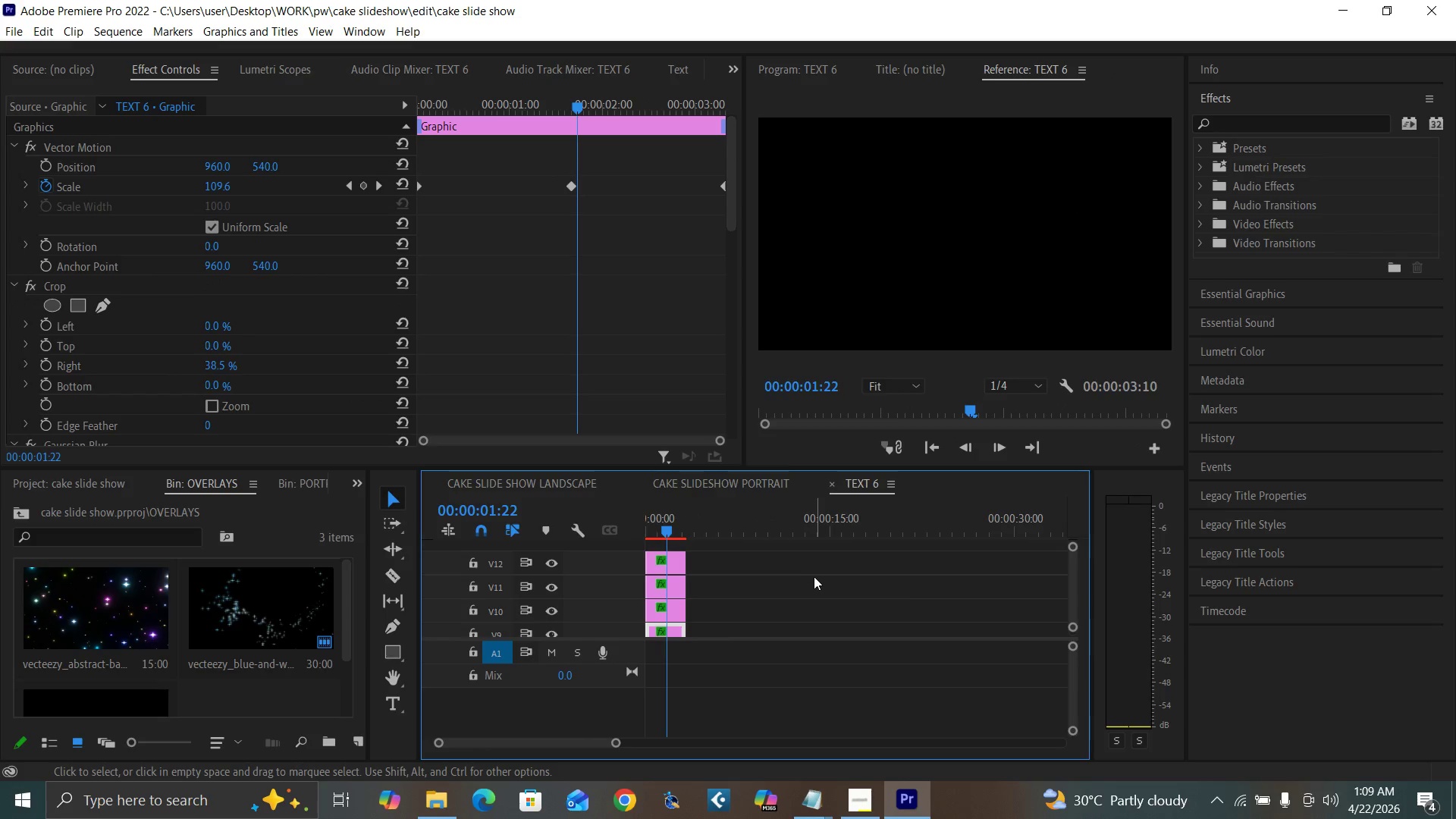 
left_click([787, 582])
 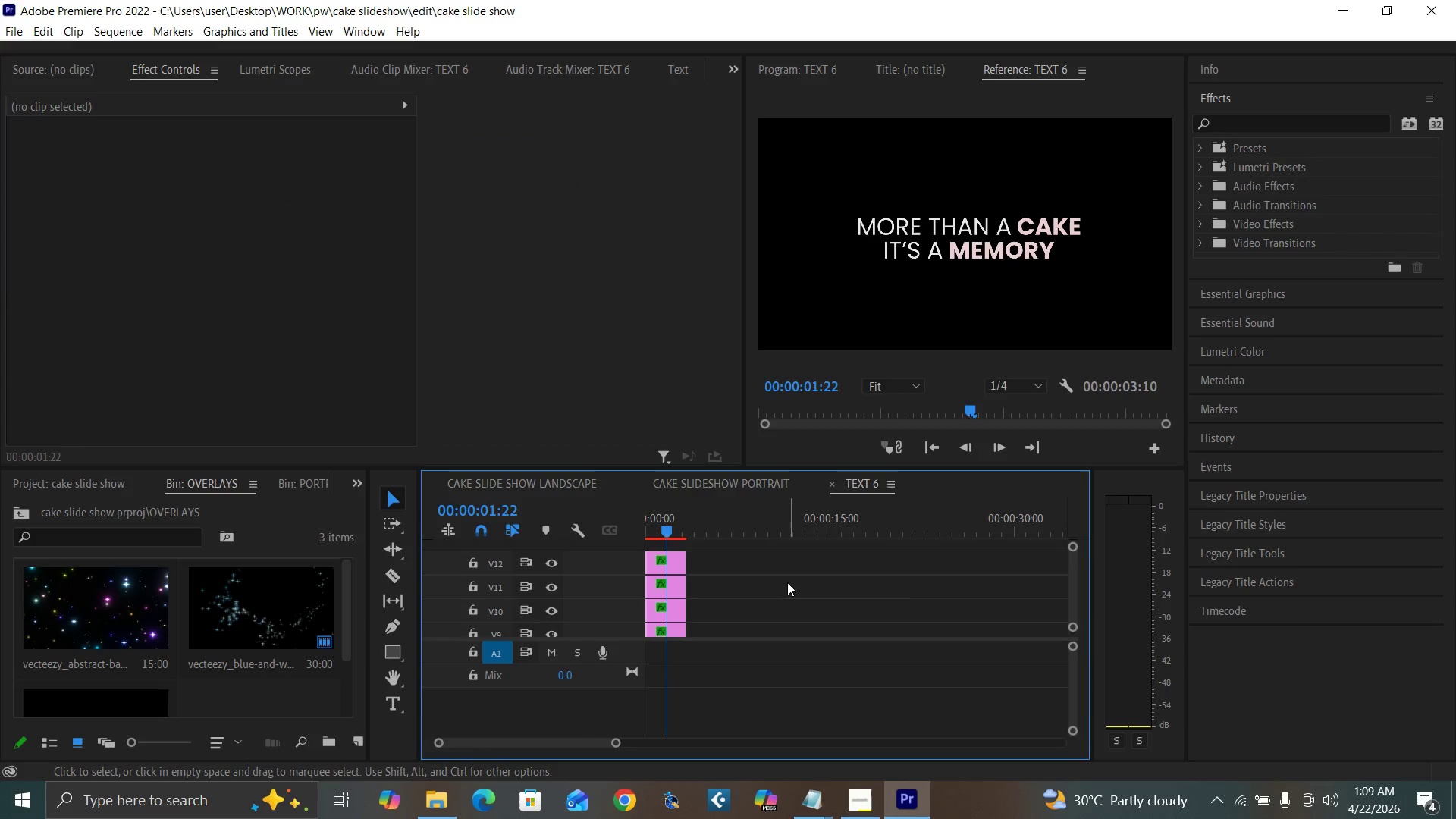 
key(Enter)
 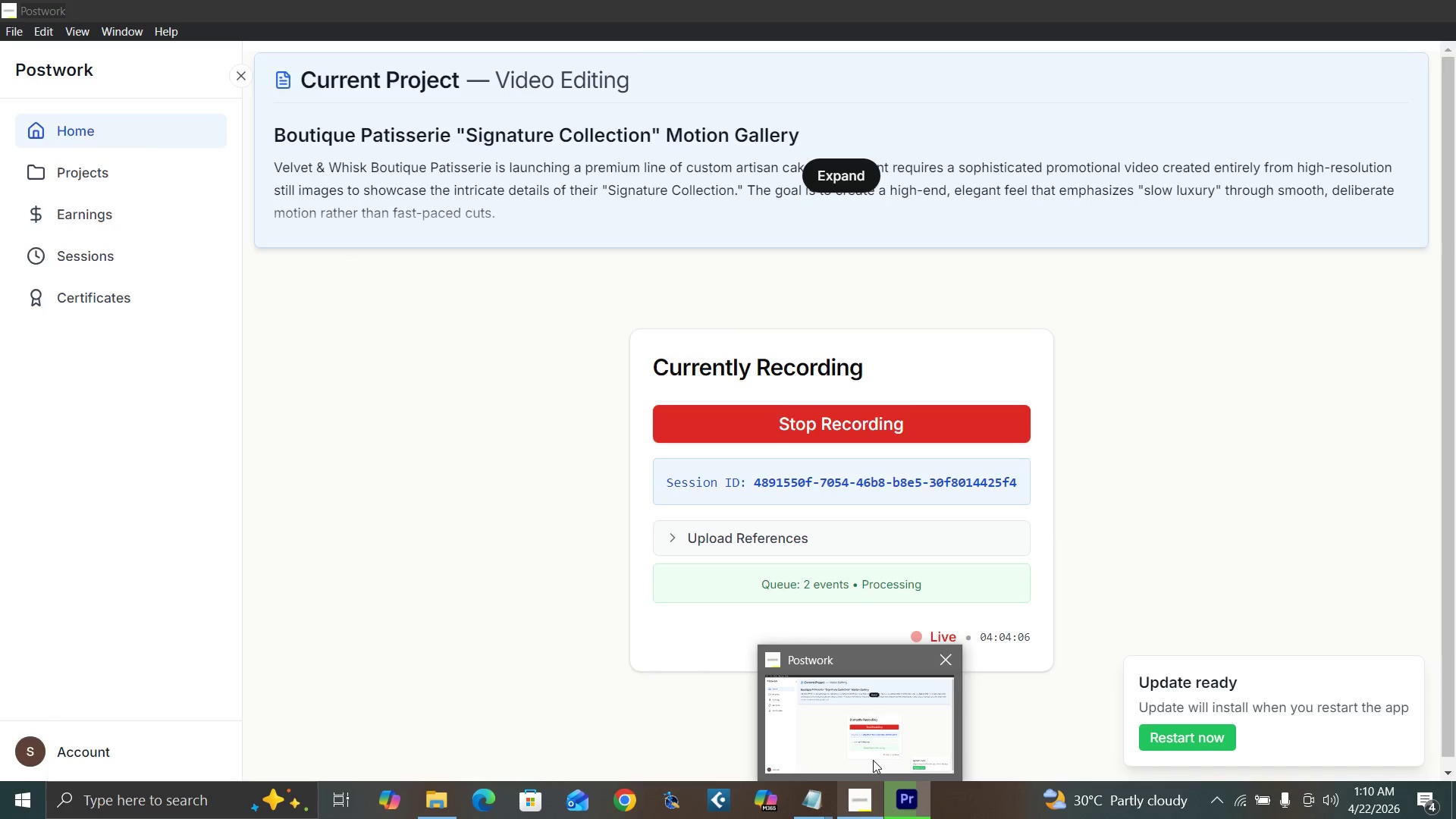 
wait(21.06)
 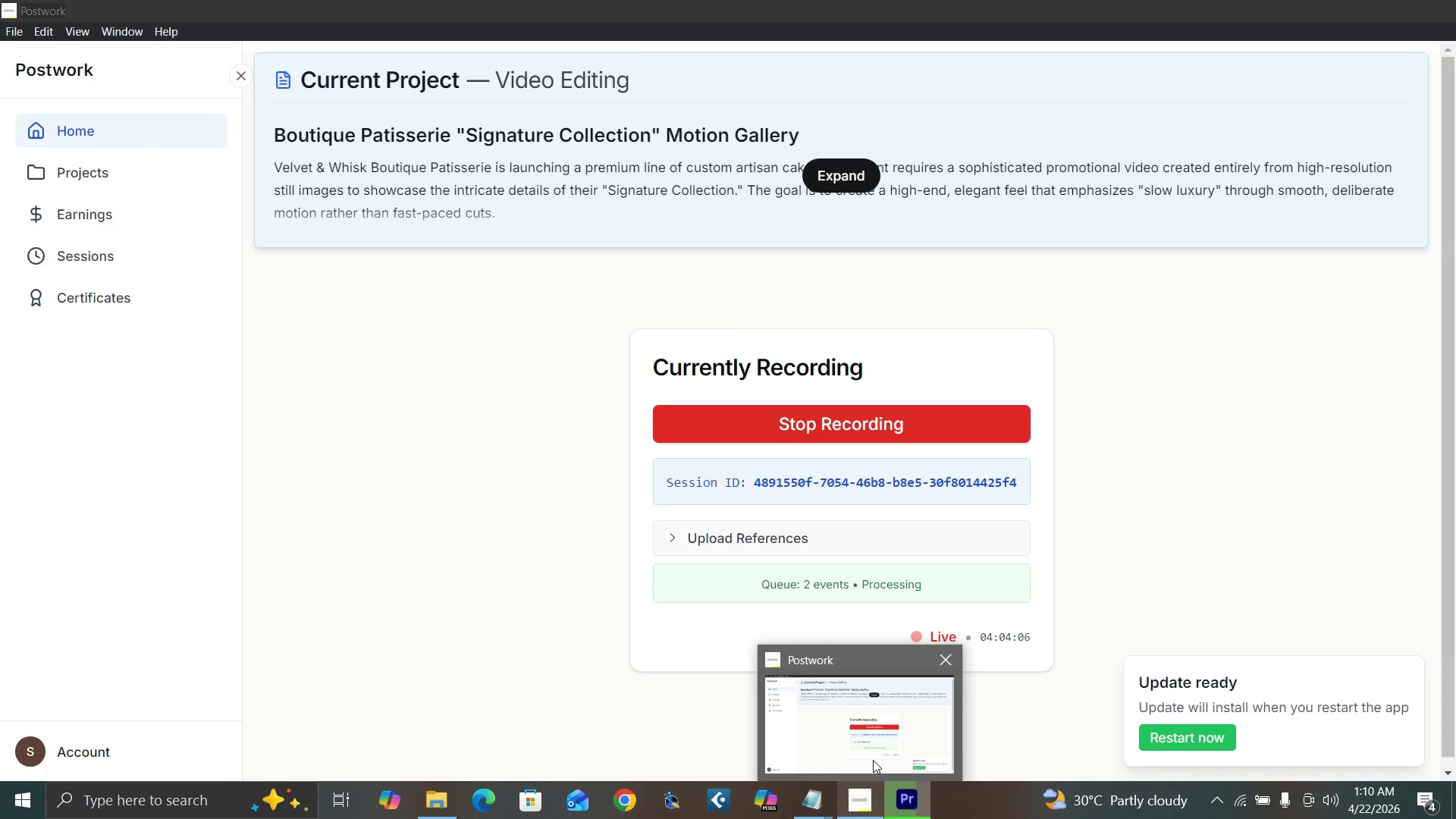 
left_click([827, 615])
 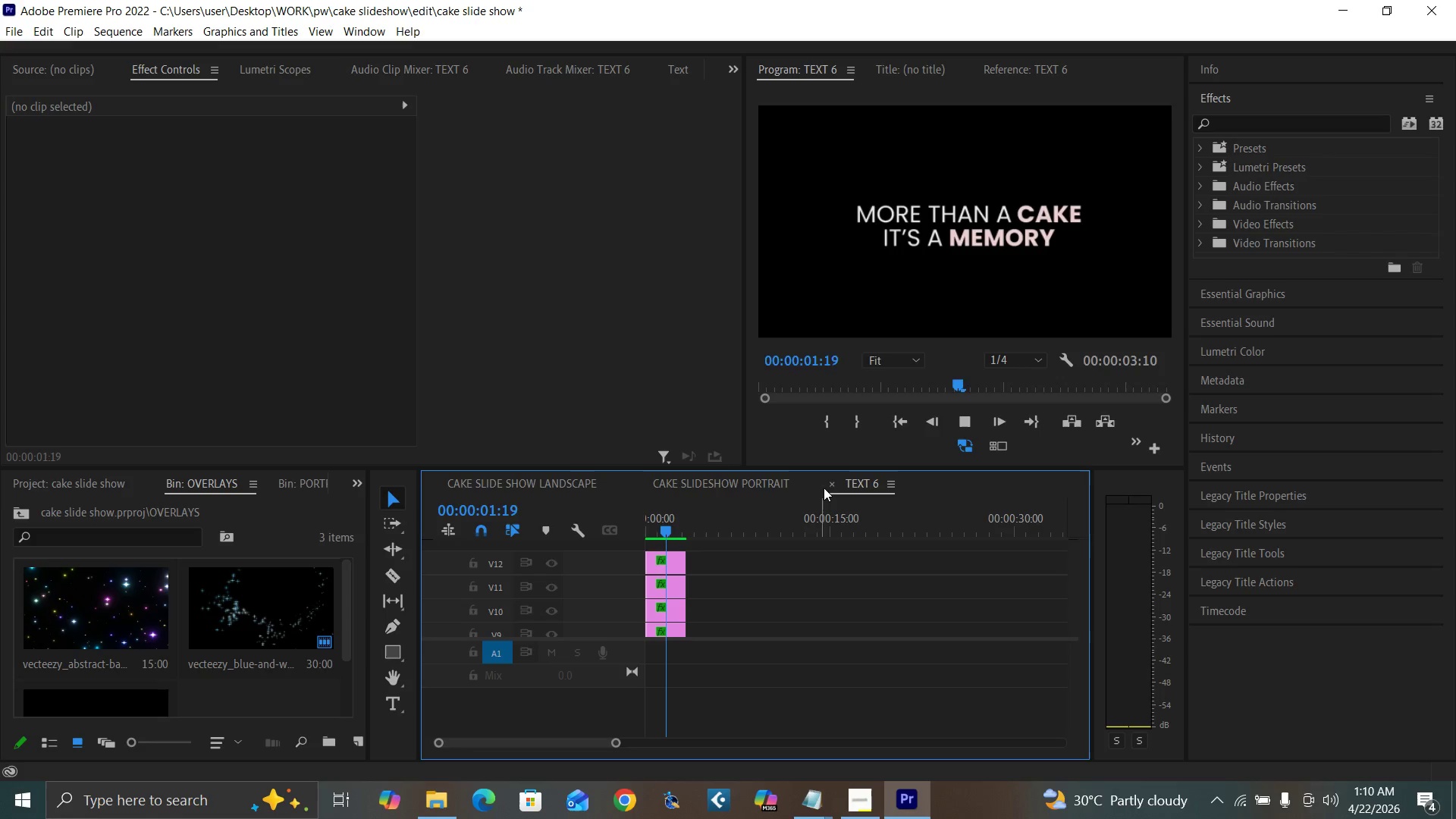 
left_click([829, 484])
 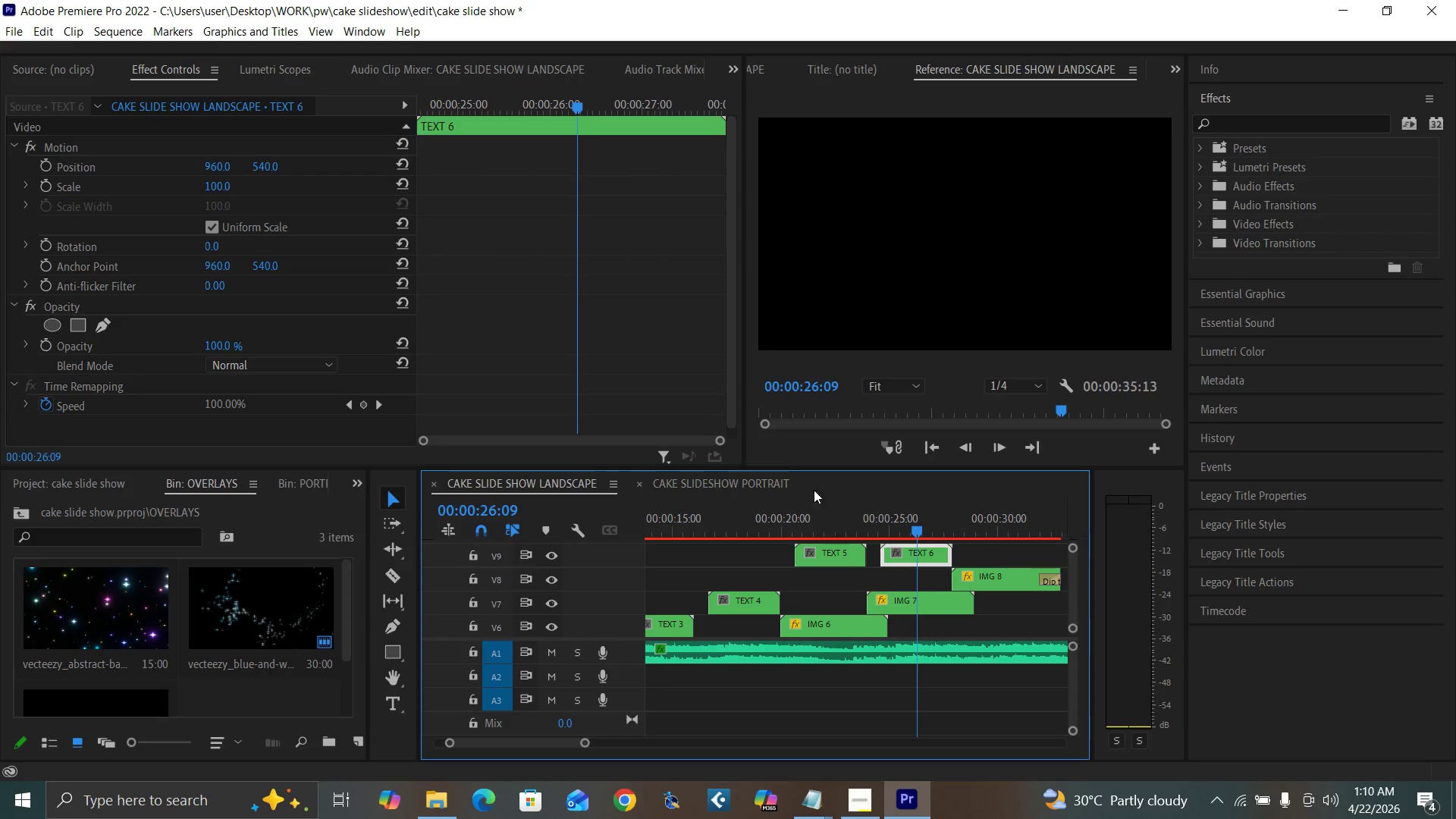 
double_click([829, 546])
 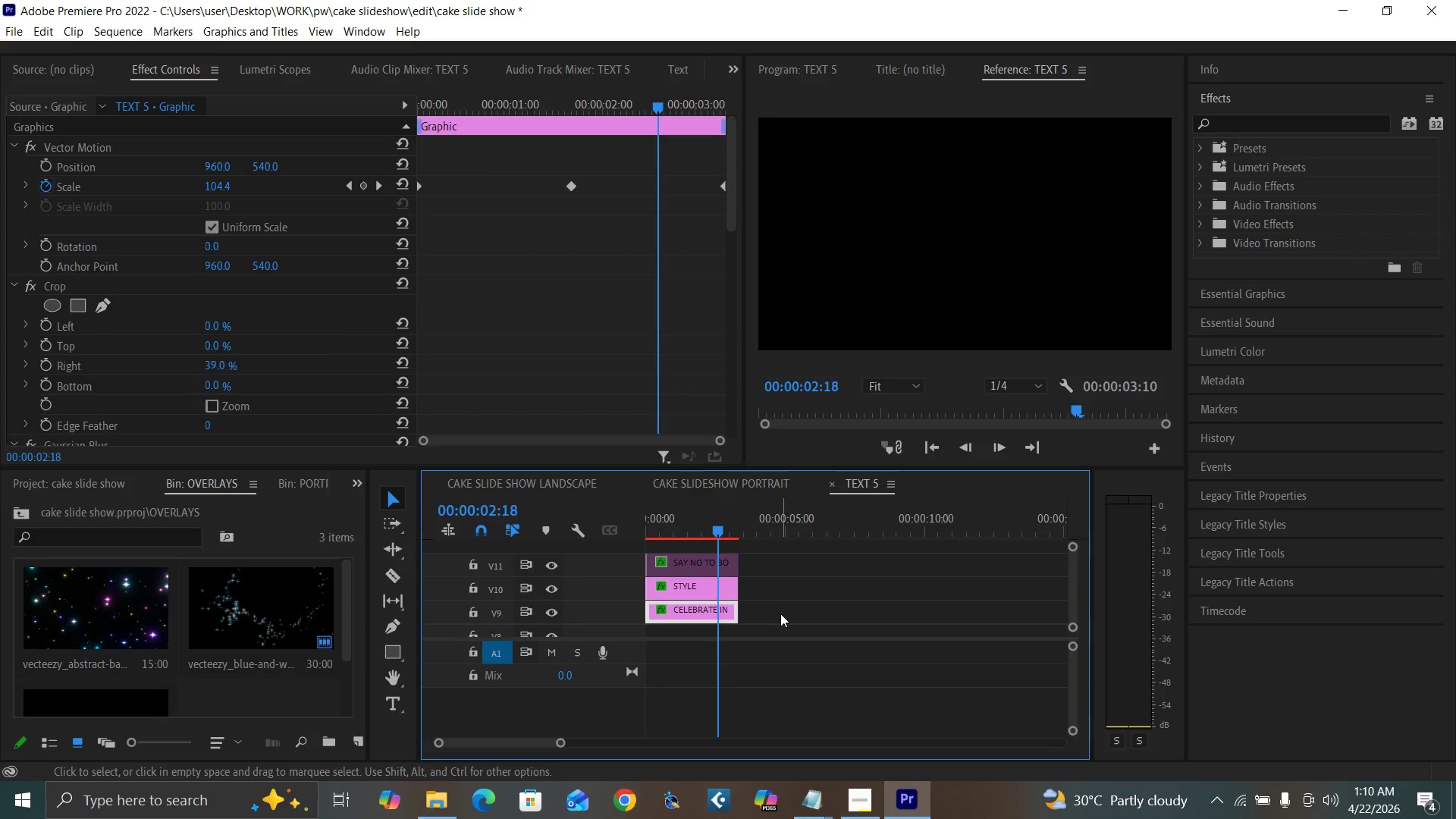 
left_click([780, 613])
 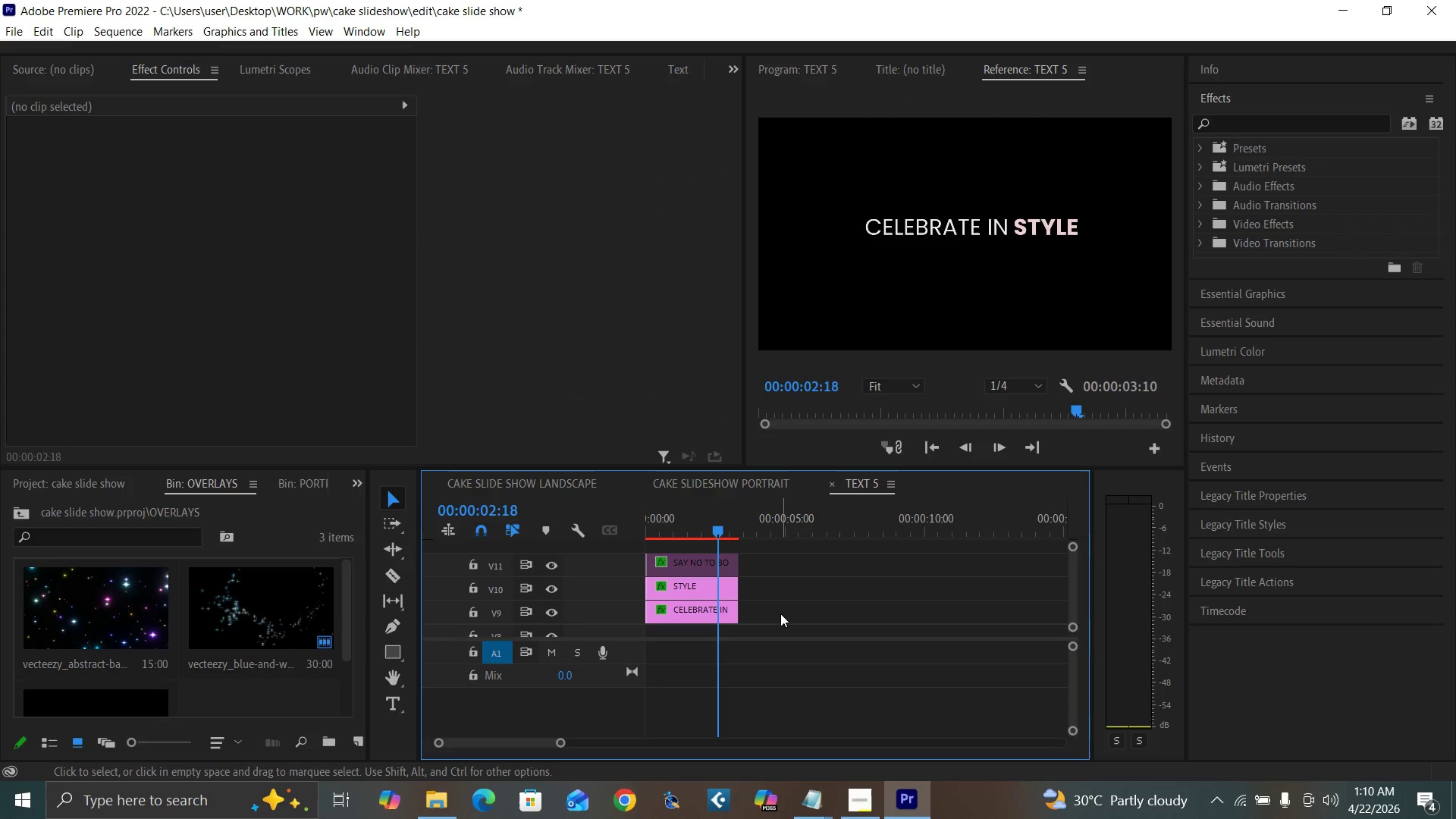 
key(Enter)
 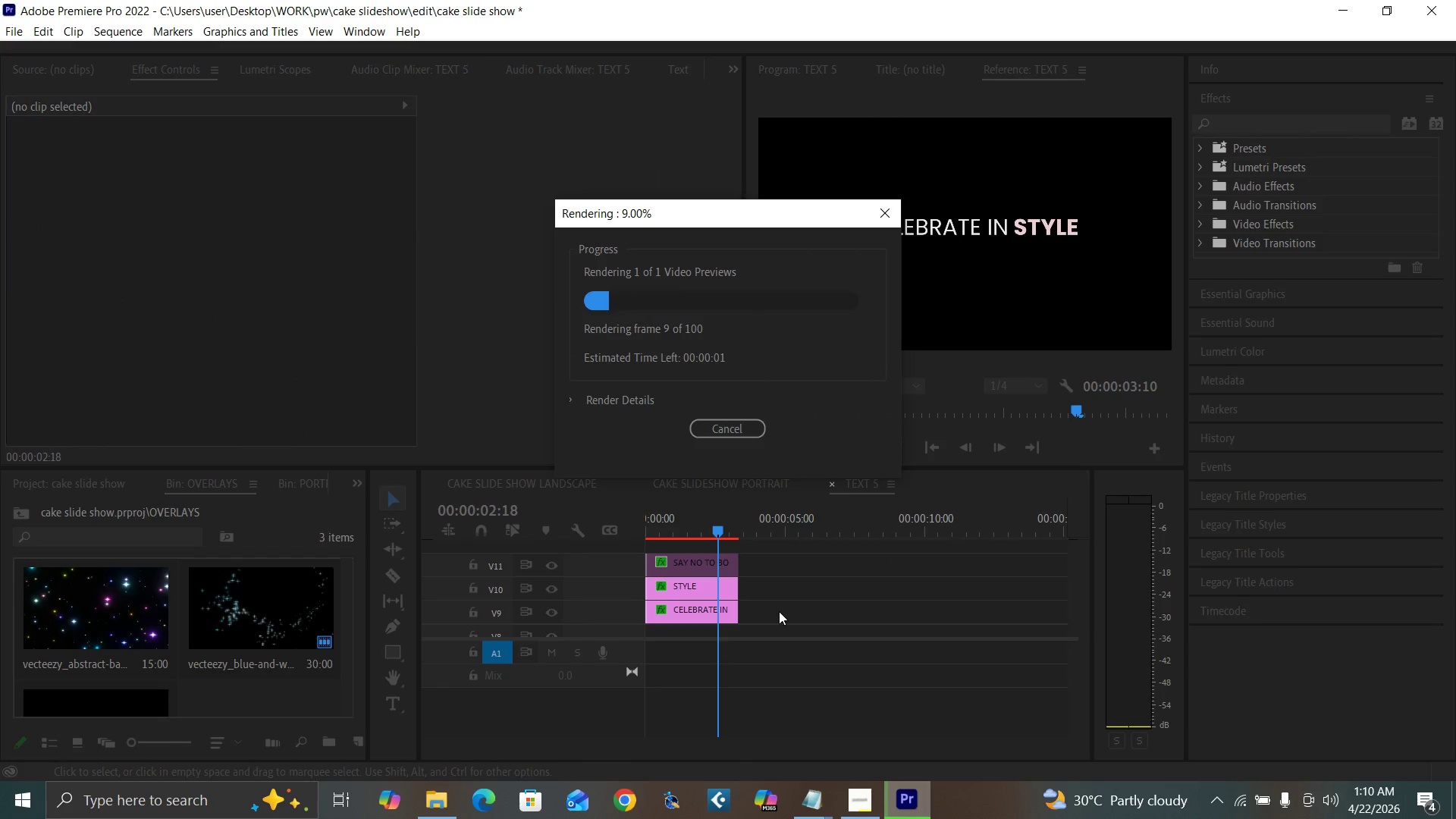 
left_click([825, 620])
 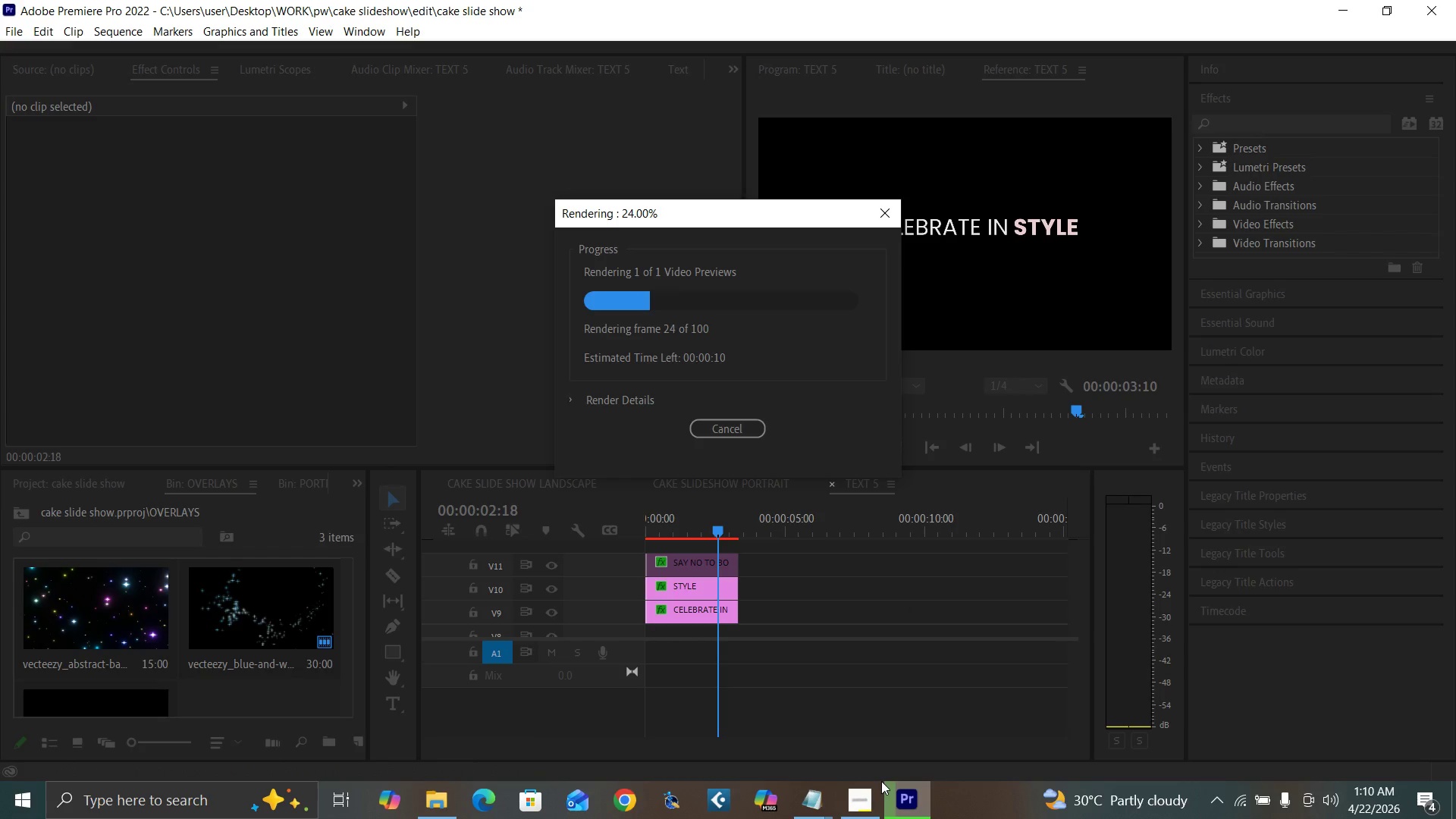 
mouse_move([874, 766])
 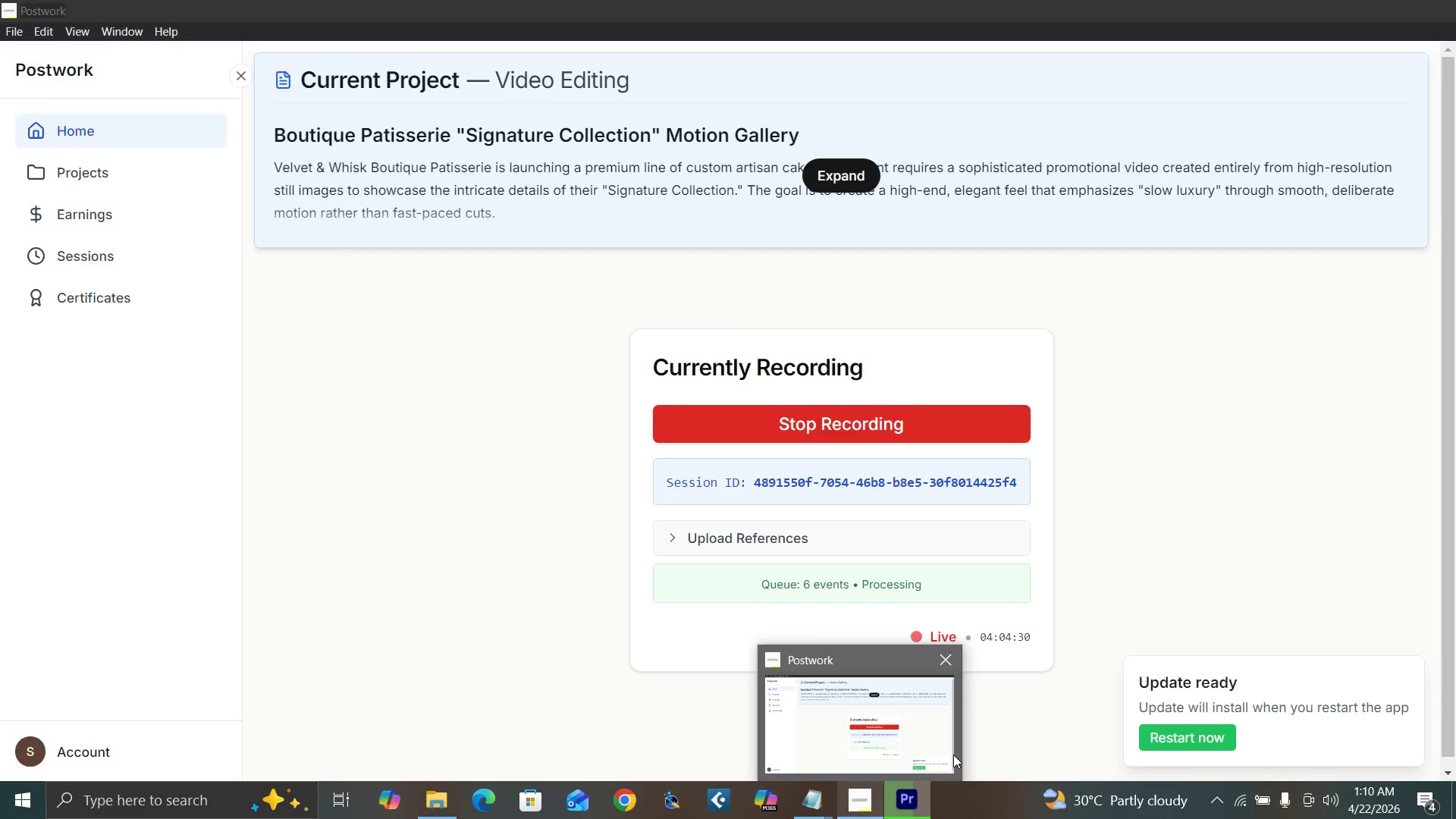 
left_click([871, 613])
 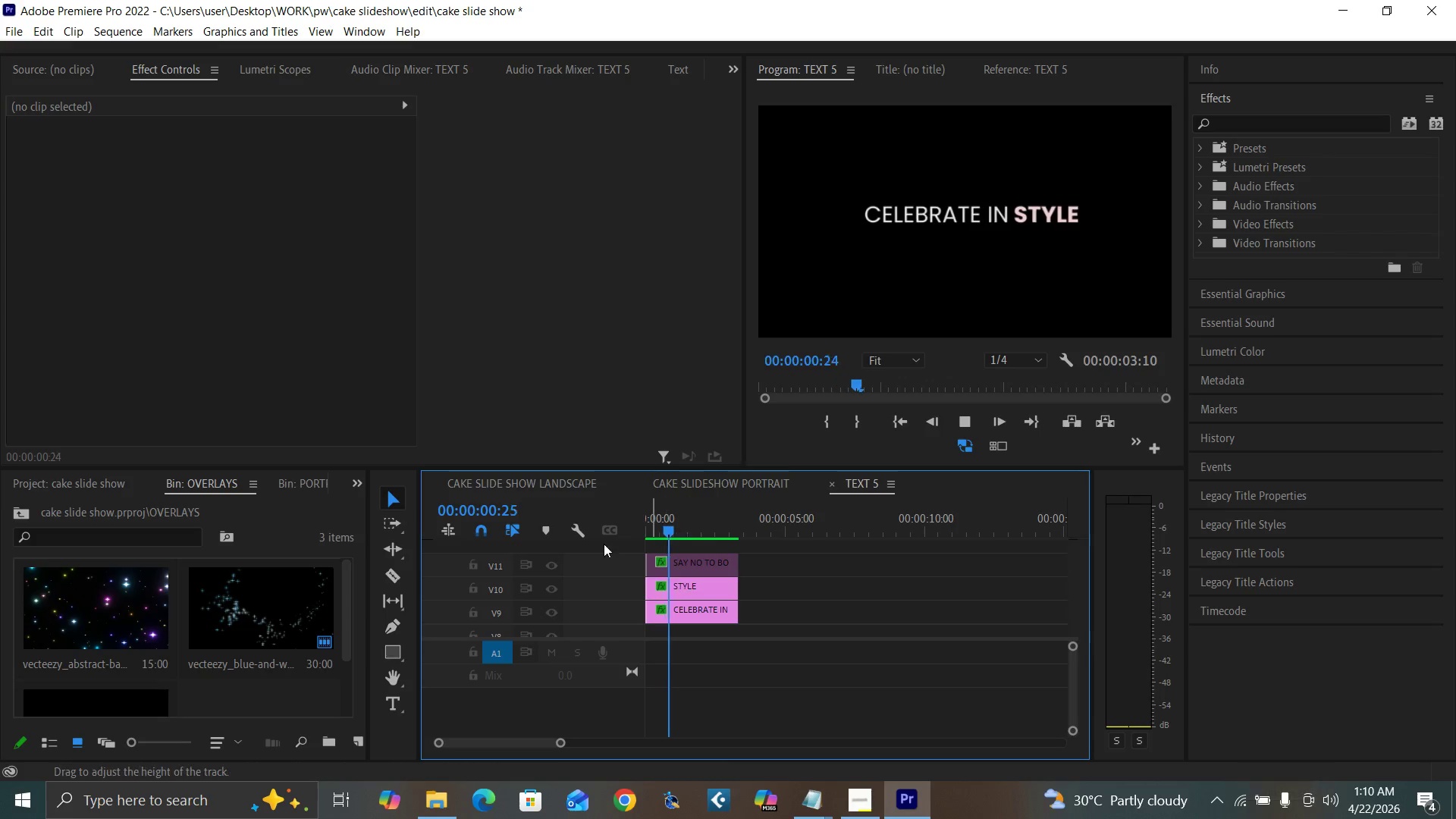 
left_click([829, 482])
 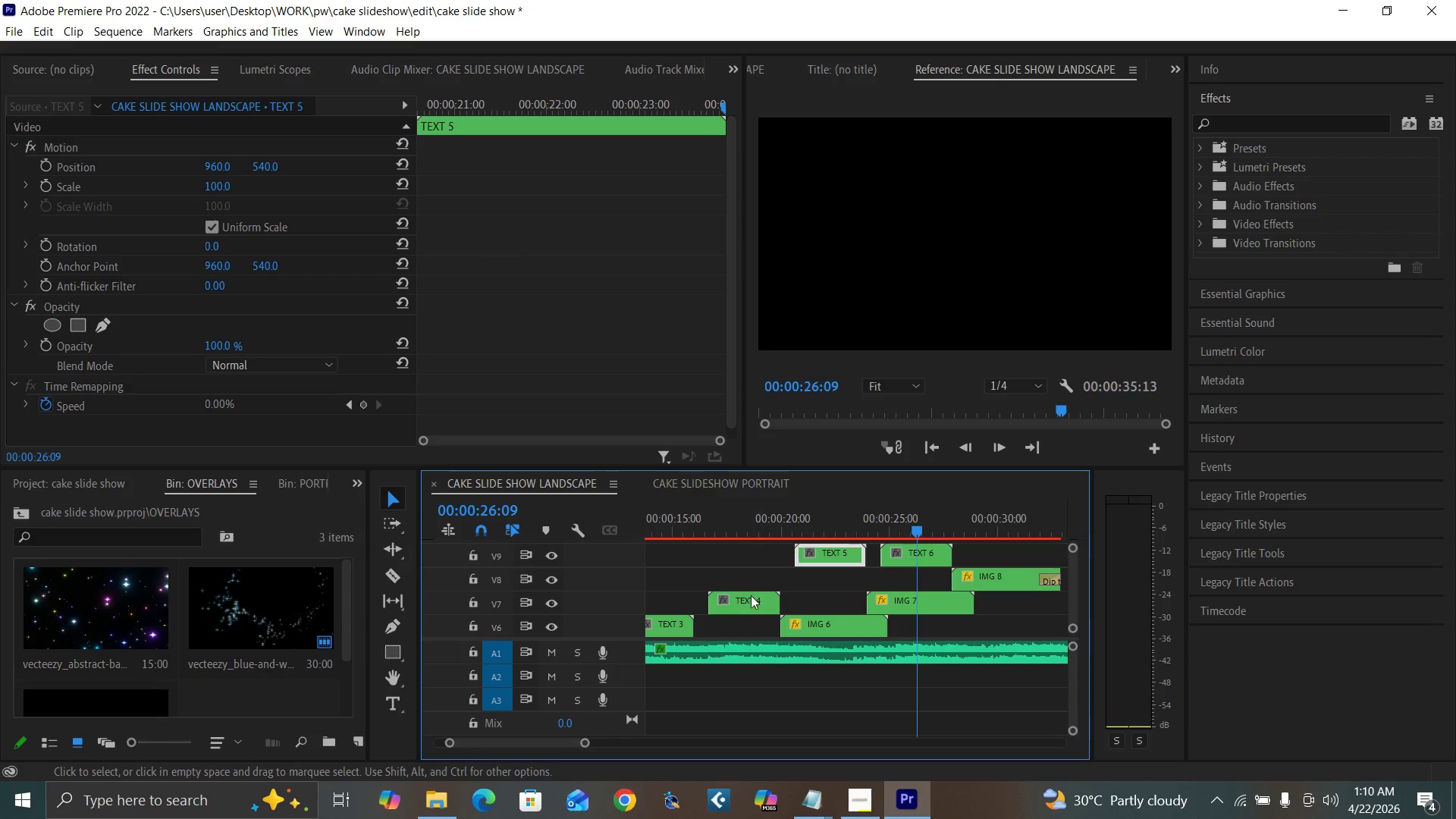 
double_click([749, 596])
 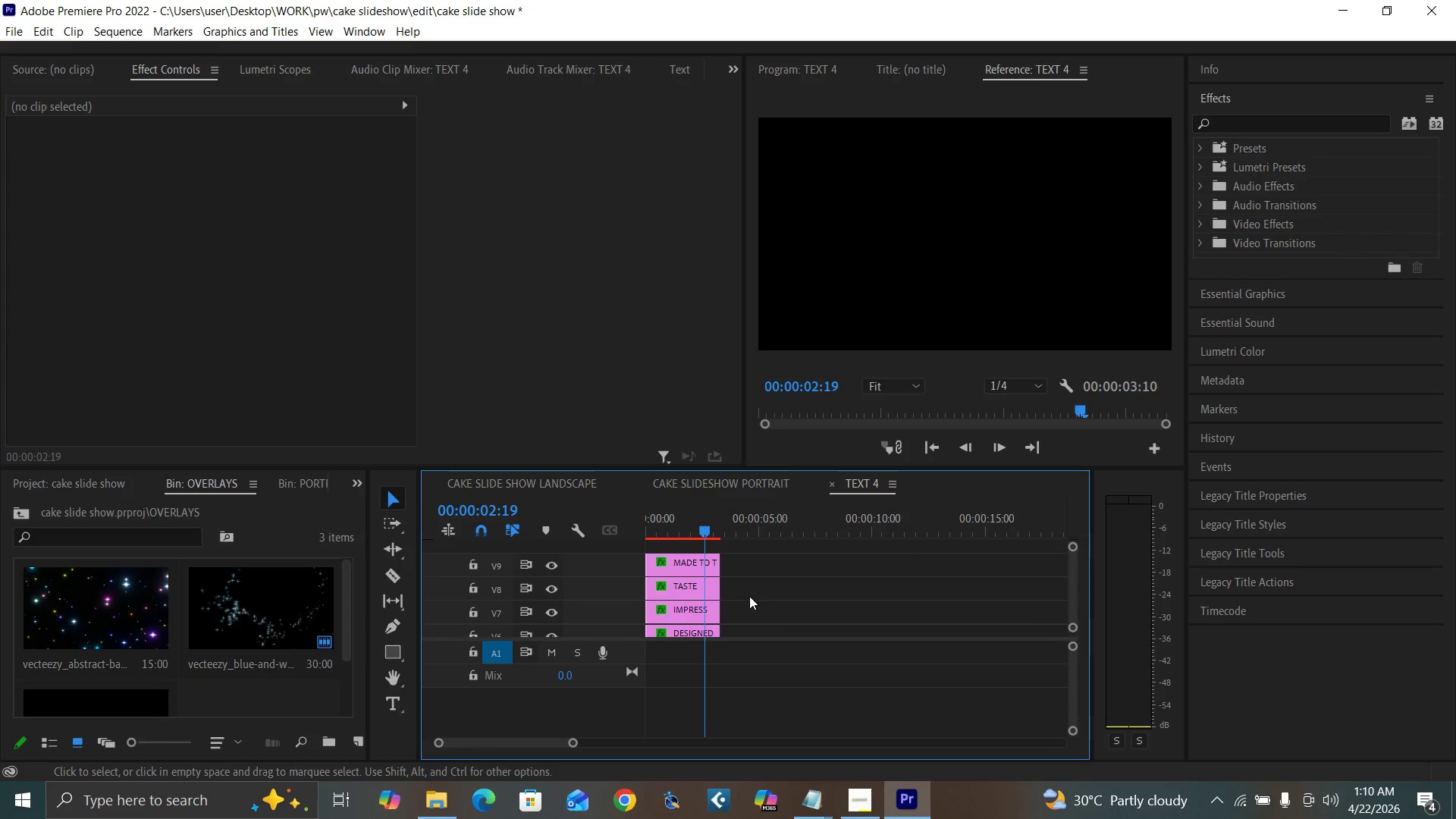 
left_click([749, 596])
 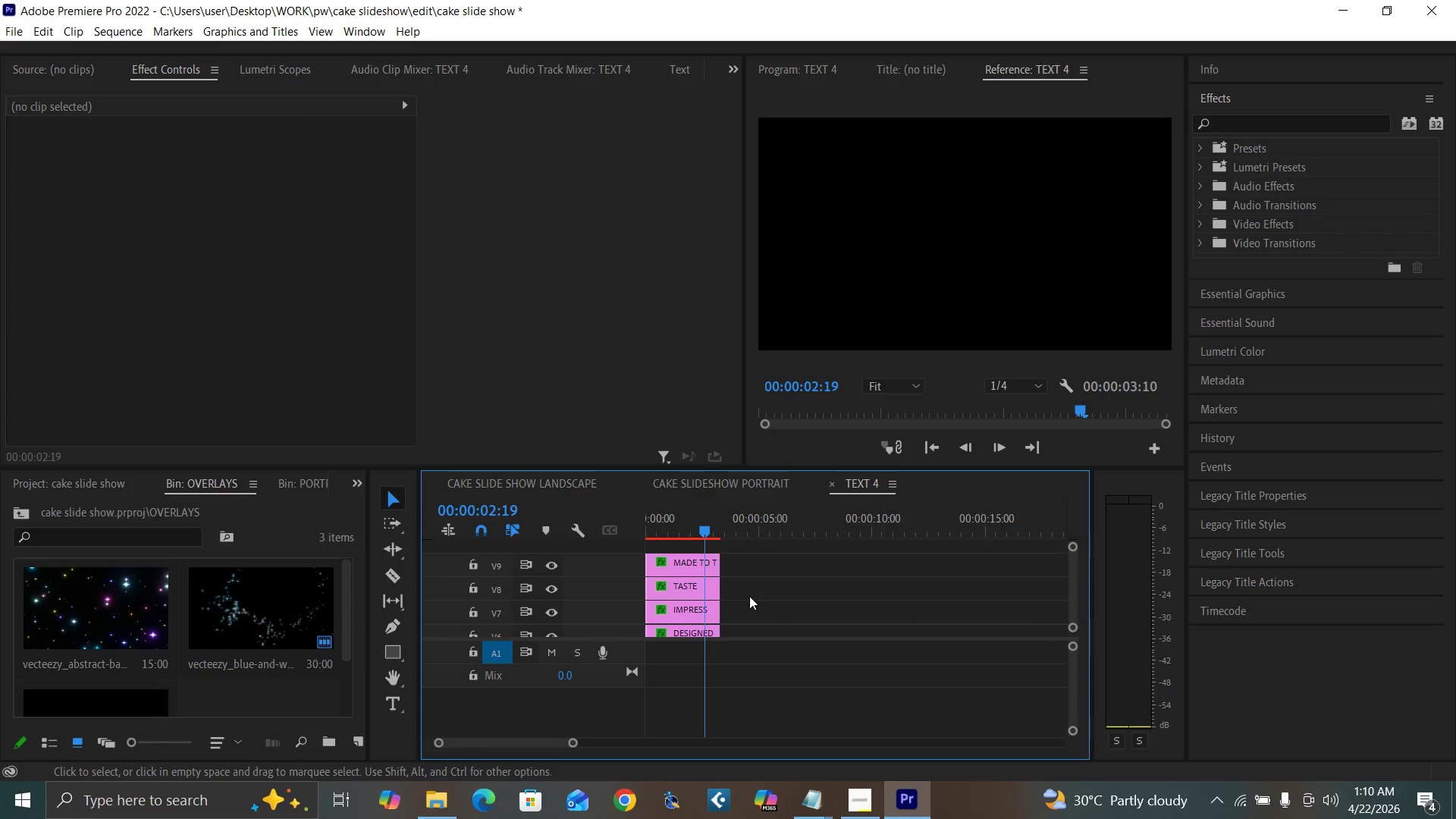 
key(Enter)
 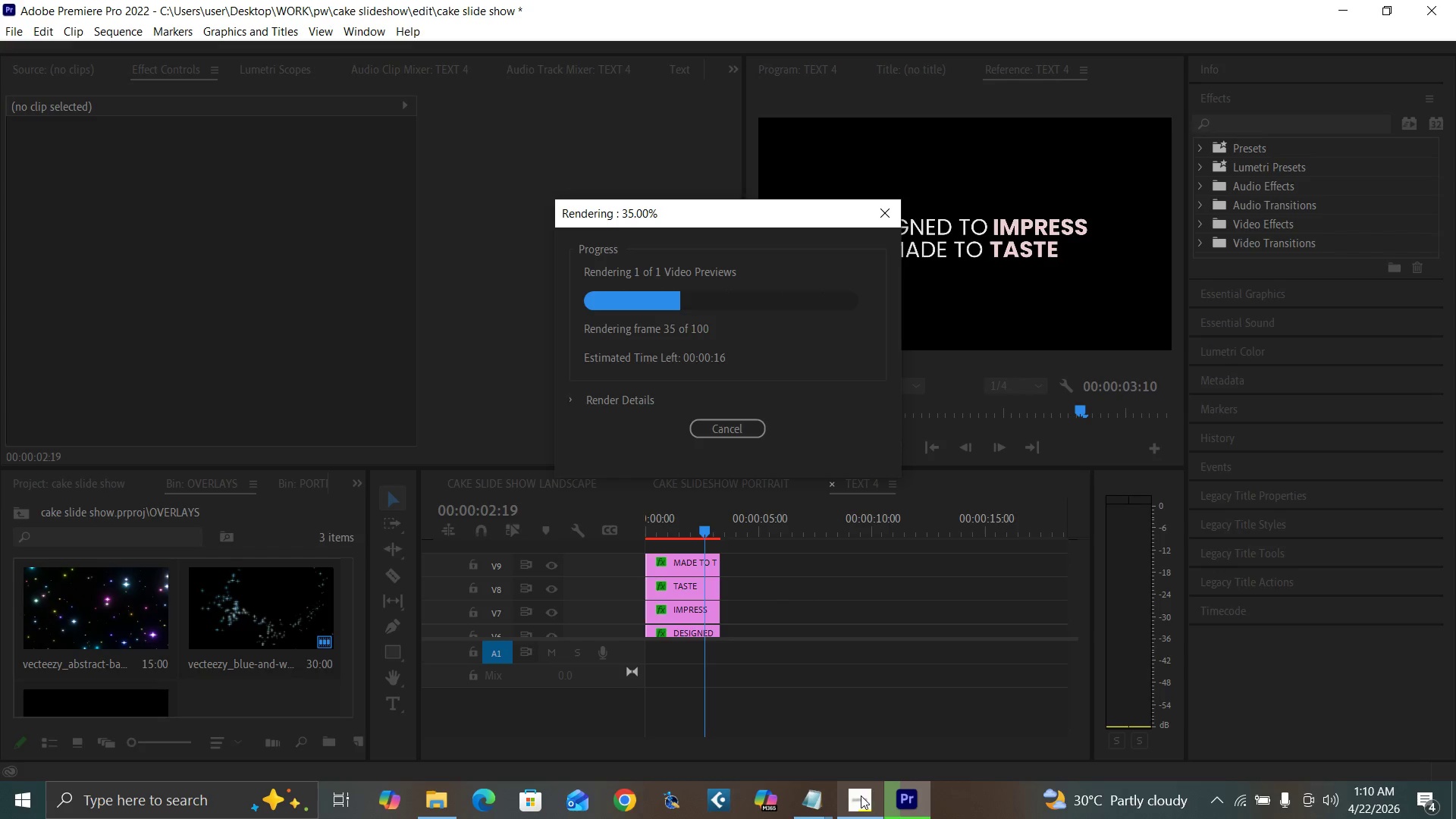 
wait(15.48)
 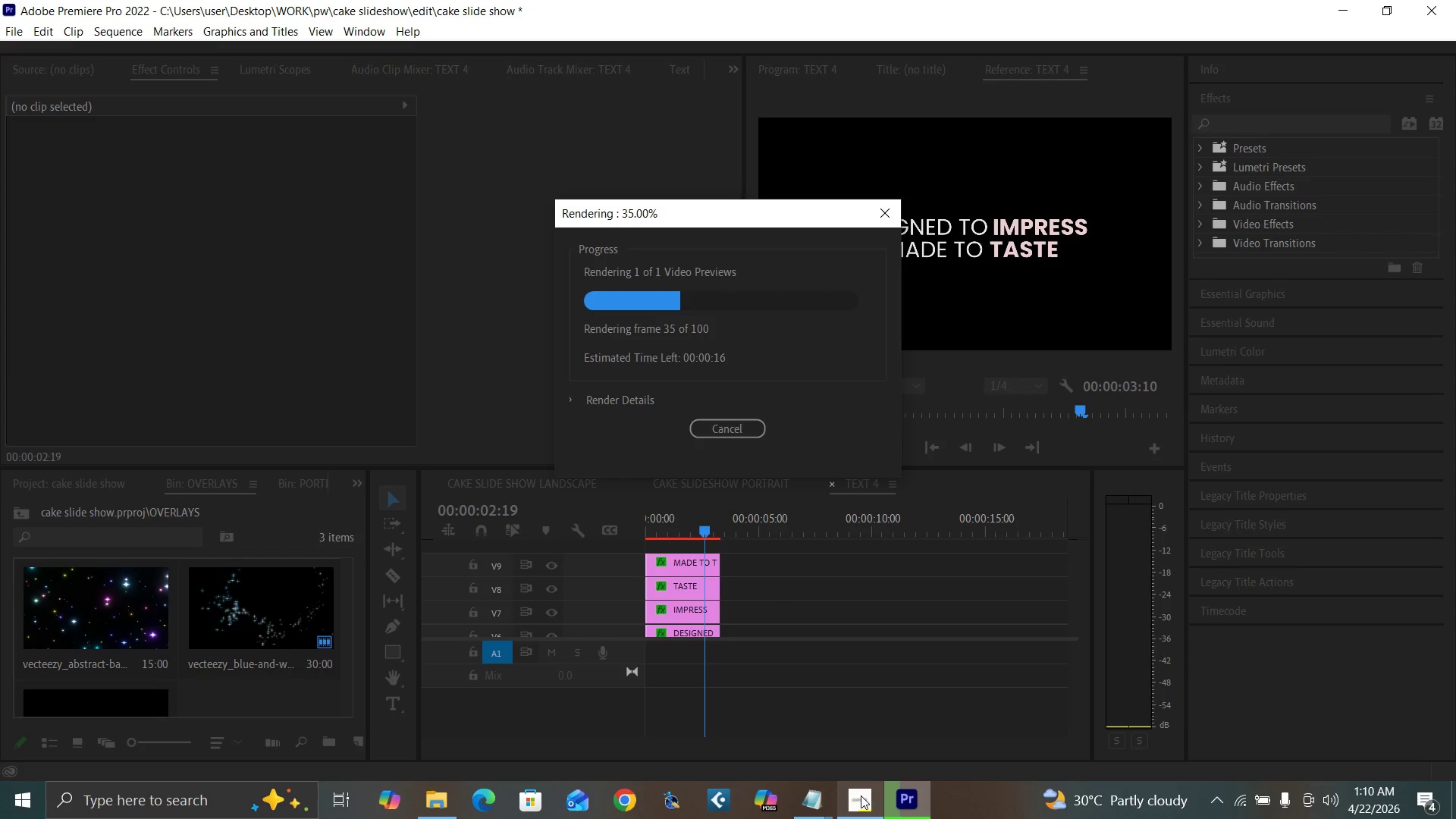 
mouse_move([1228, 773])
 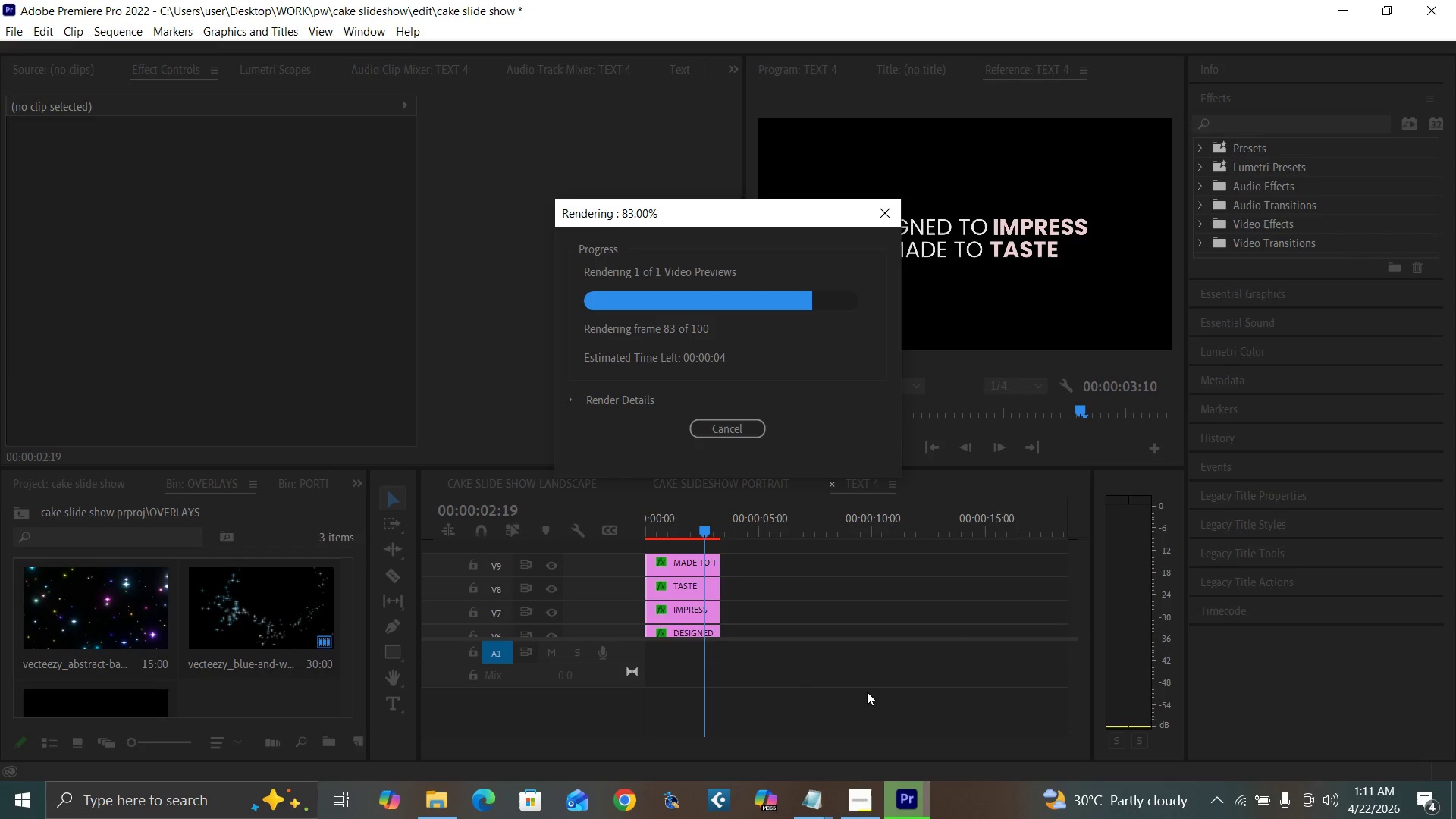 
wait(8.92)
 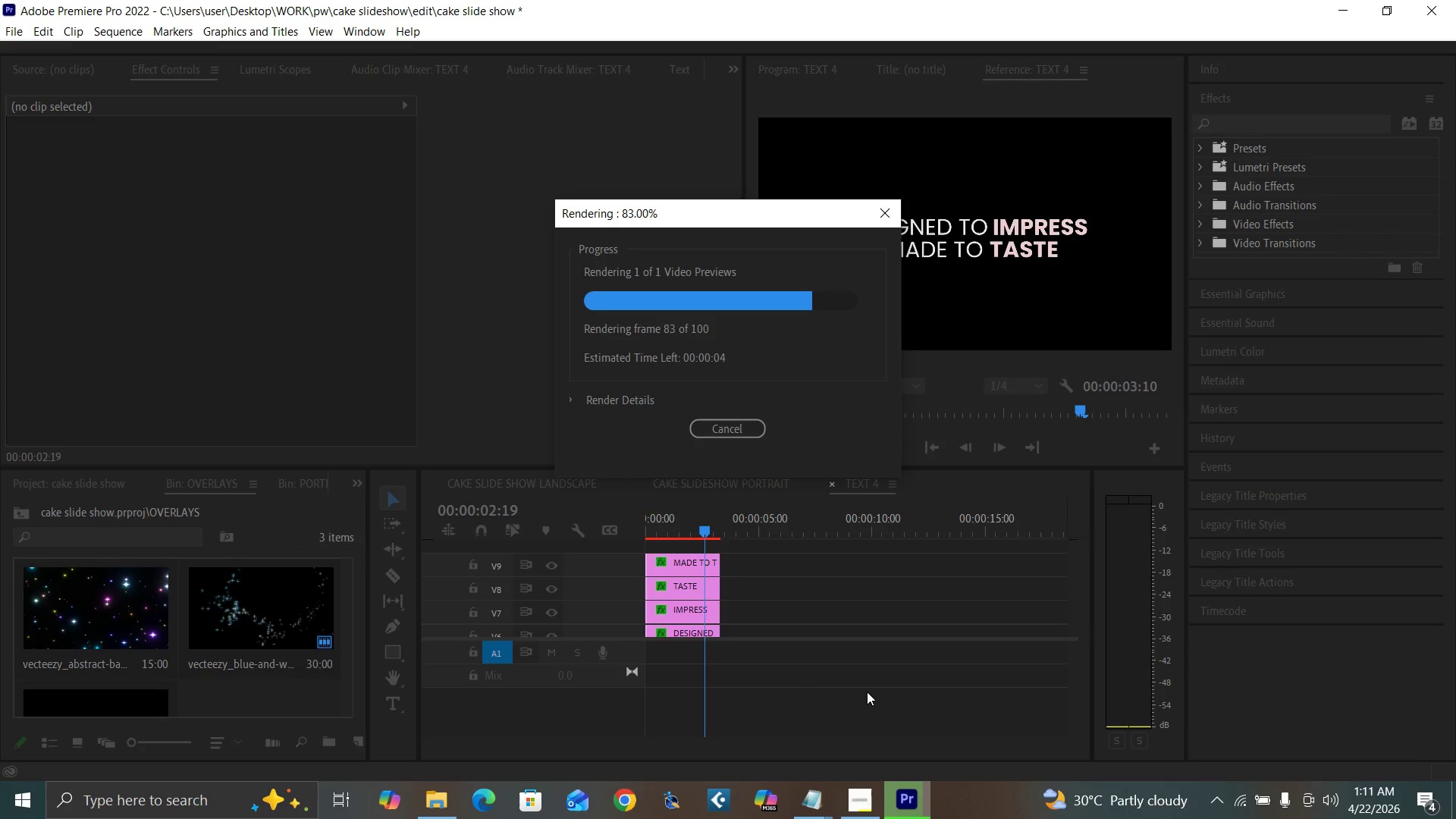 
left_click([829, 480])
 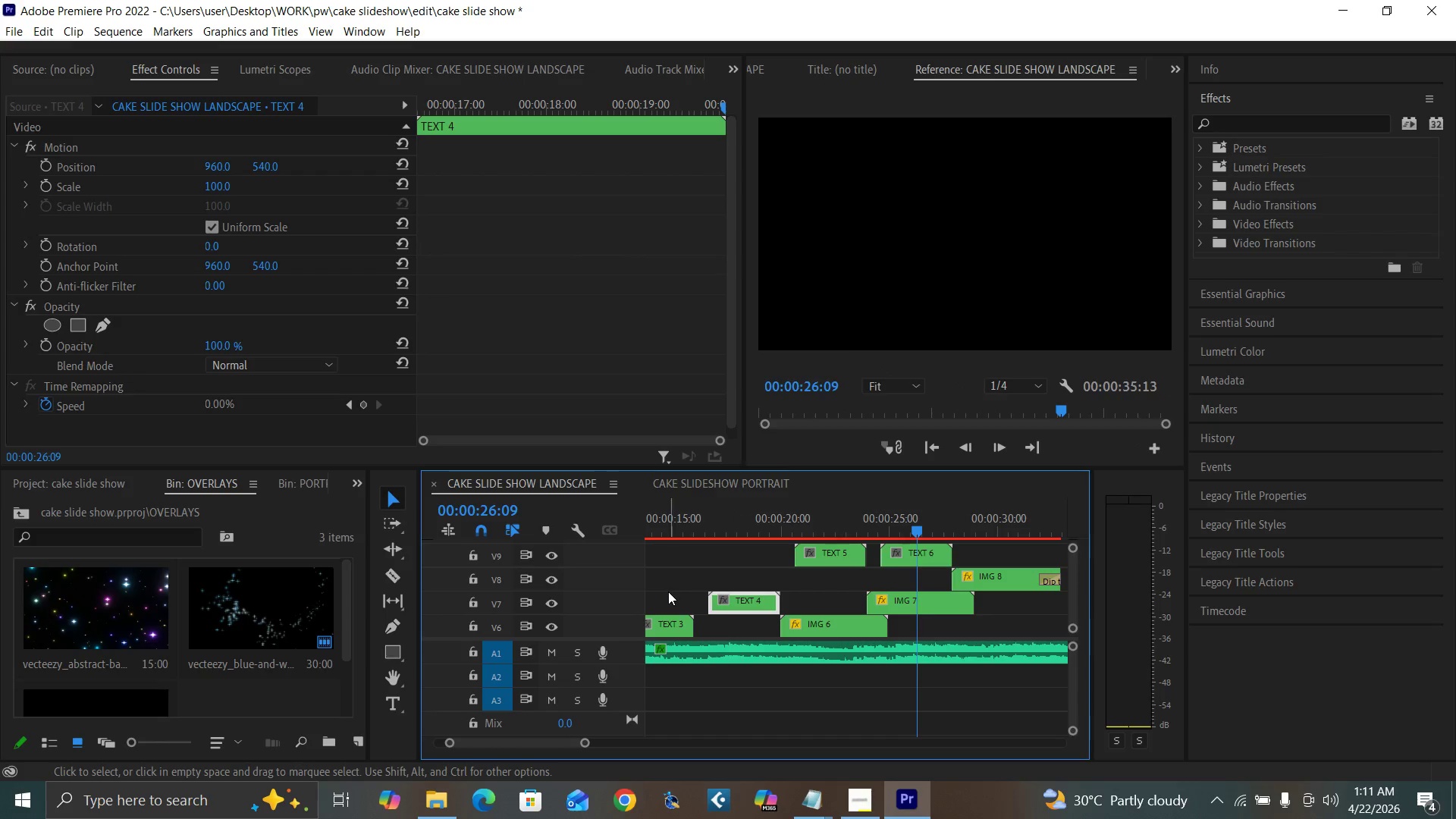 
left_click([661, 518])
 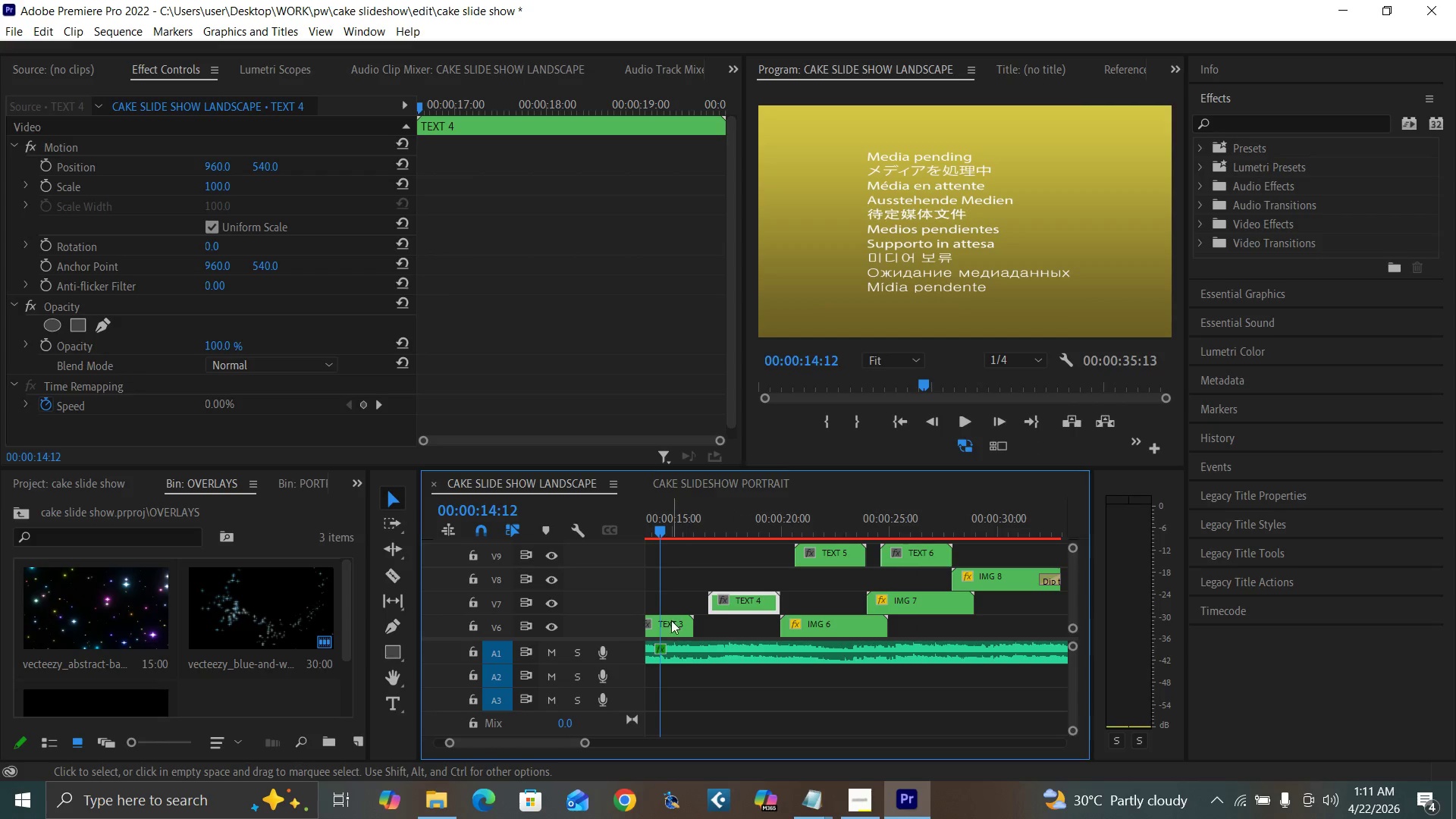 
double_click([671, 620])
 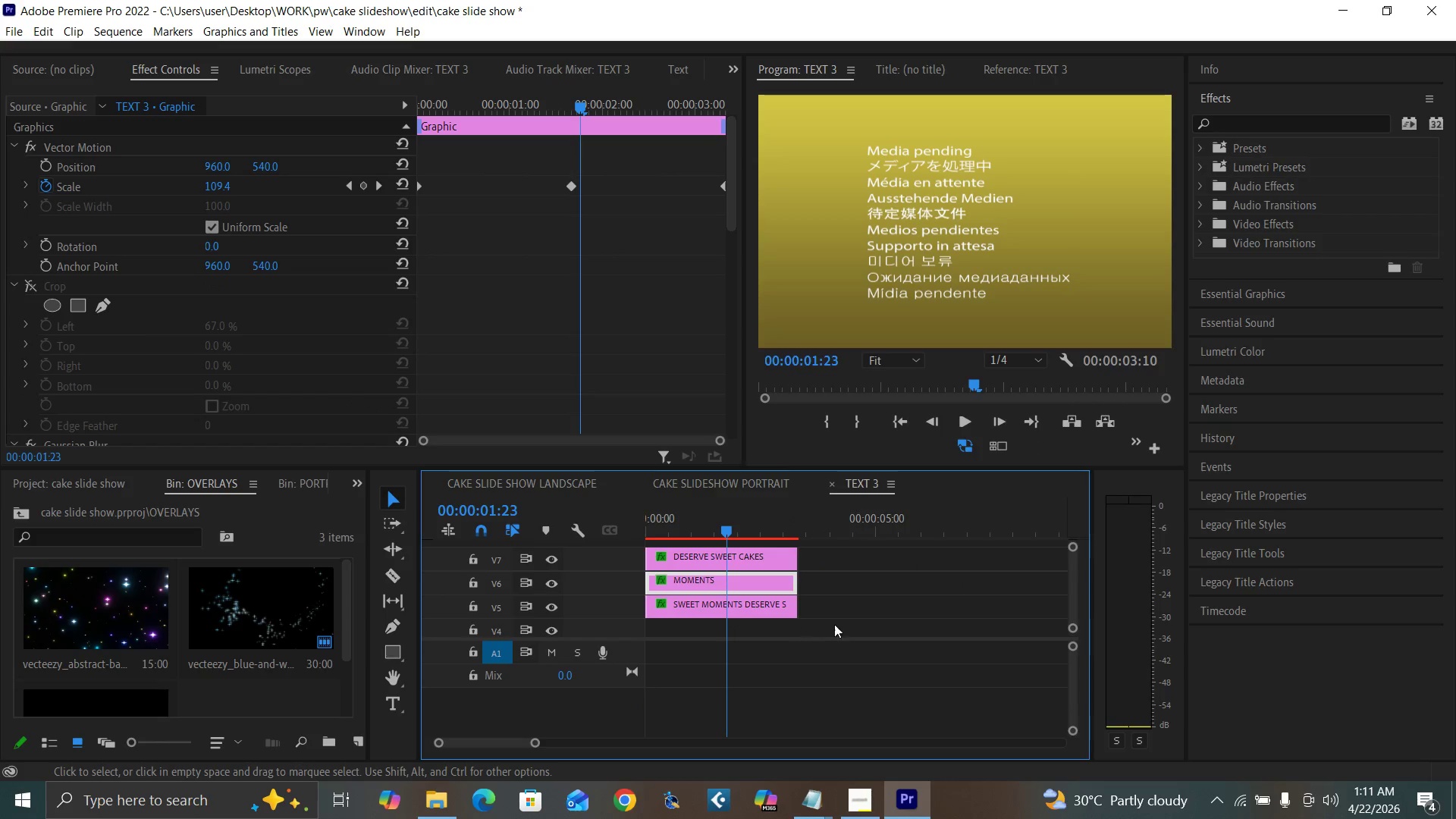 
left_click([846, 620])
 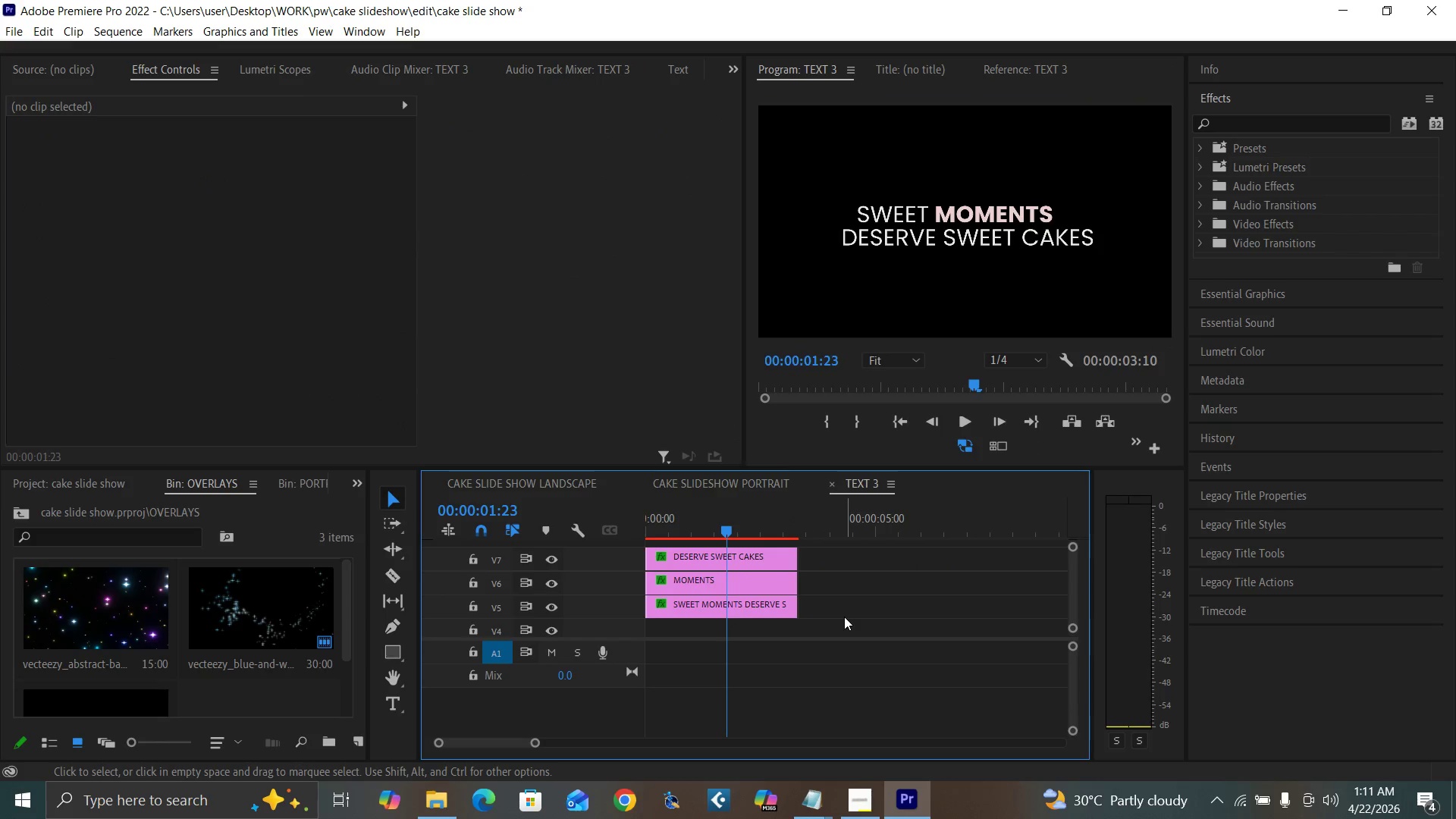 
key(Enter)
 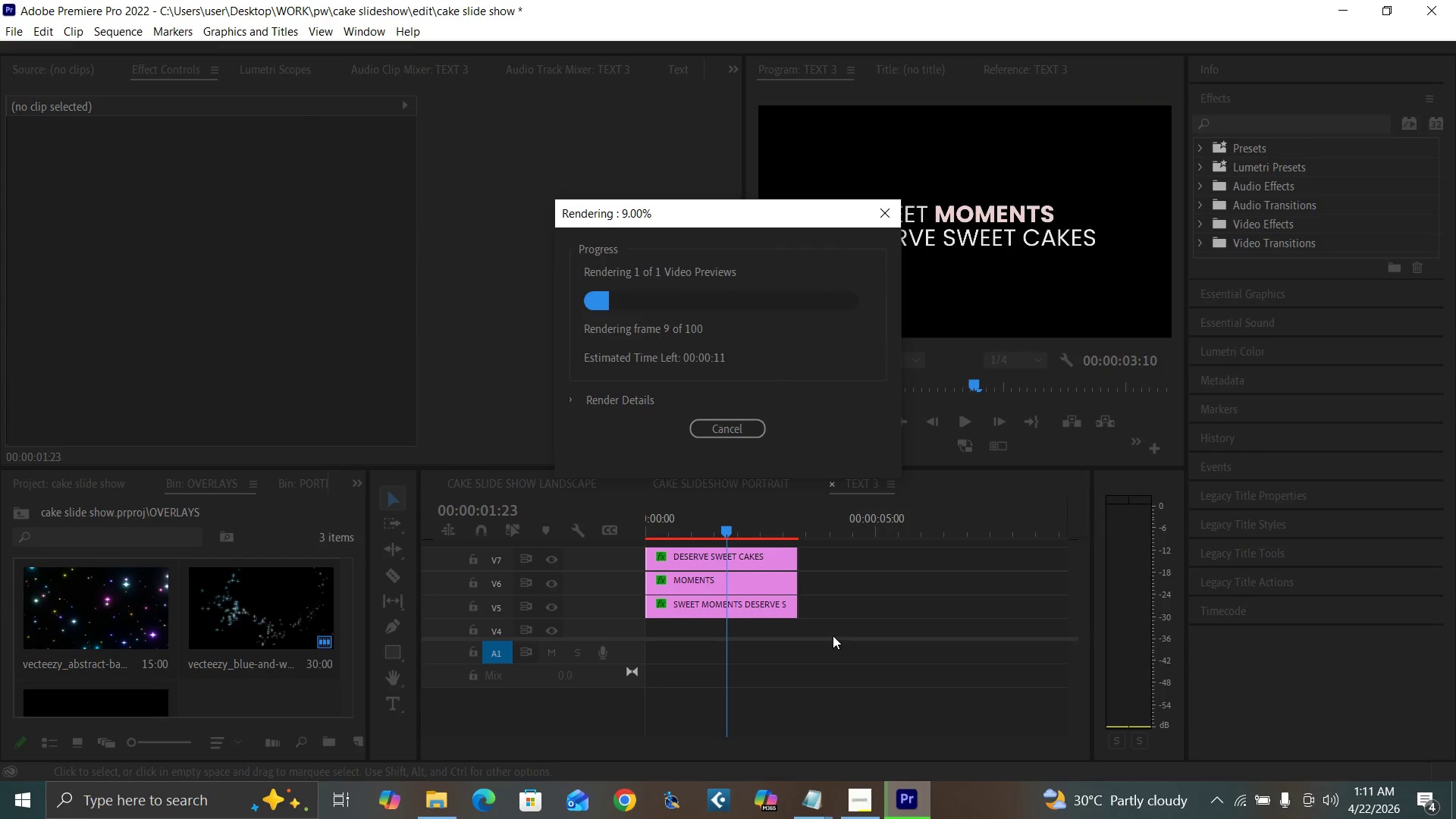 
left_click([851, 614])
 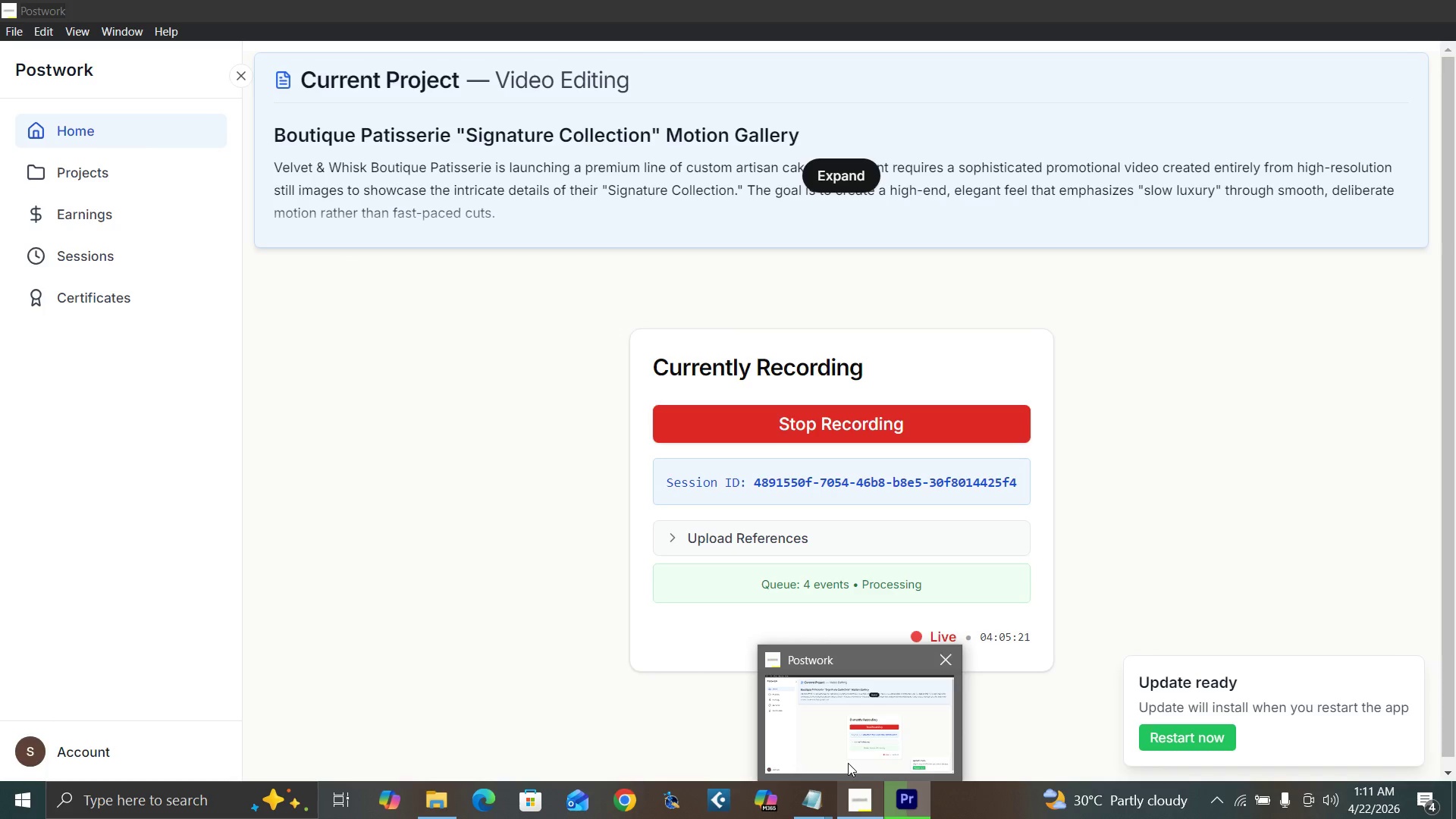 
wait(11.04)
 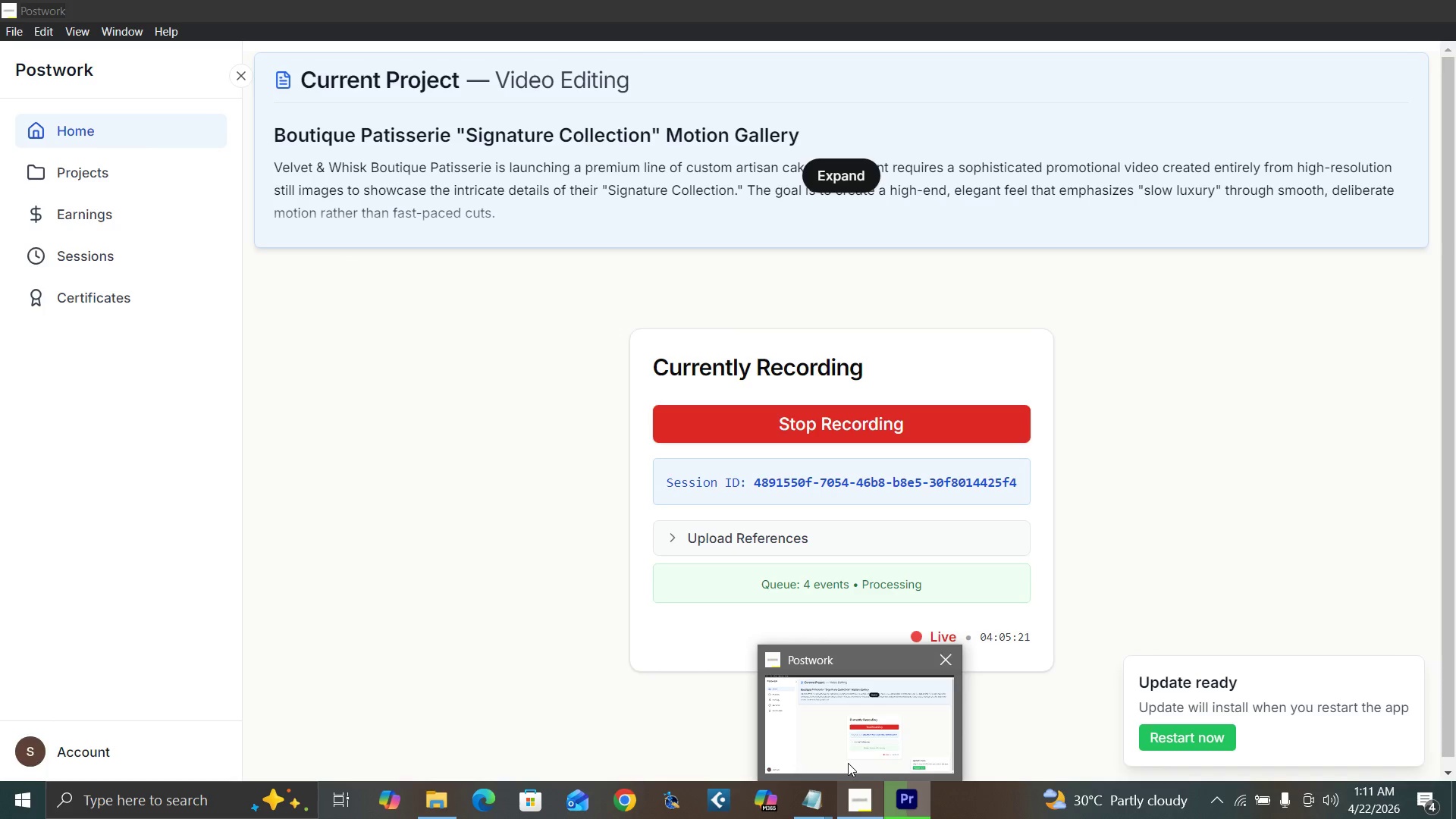 
mouse_move([1224, 799])
 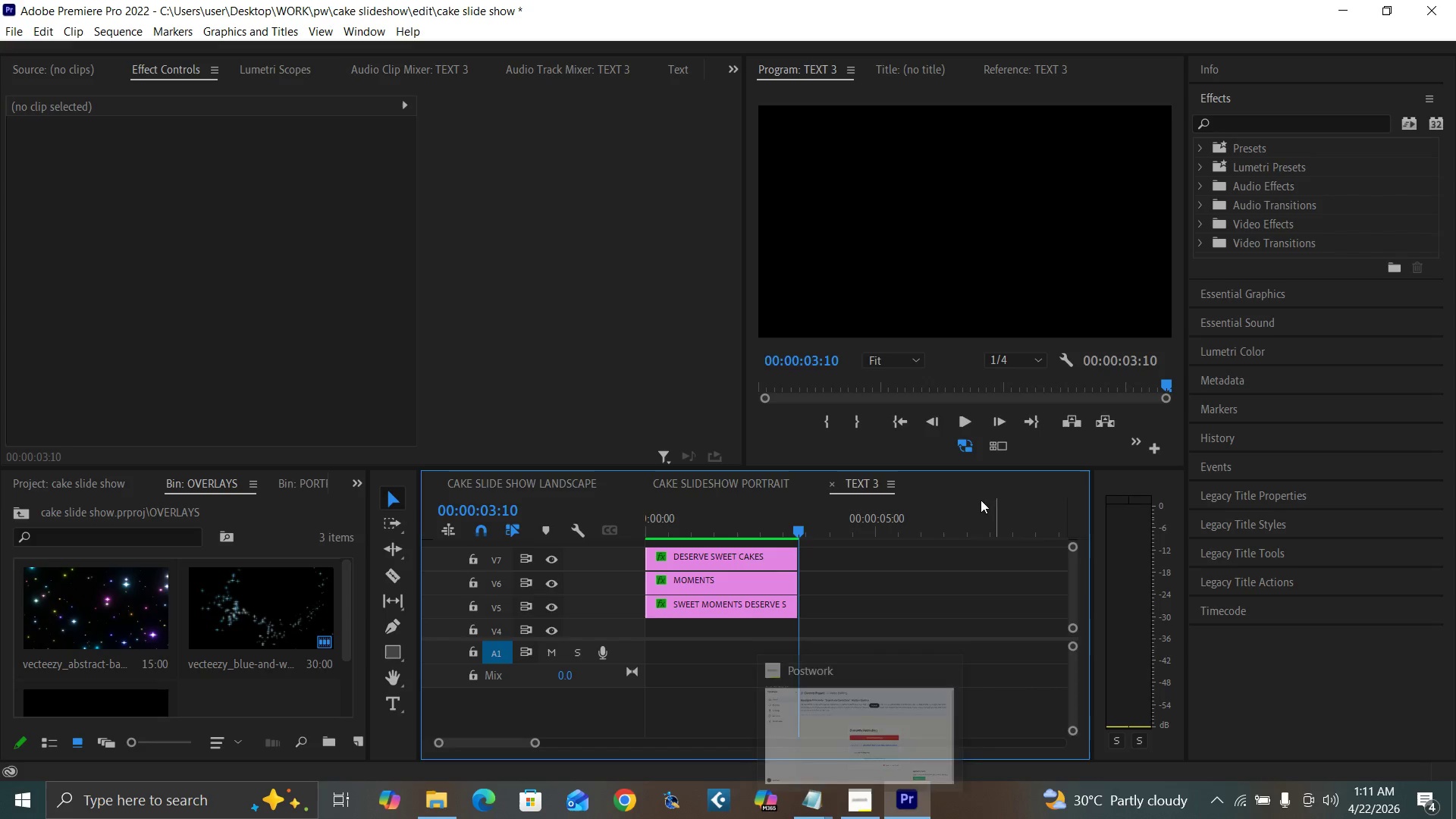 
left_click([836, 482])
 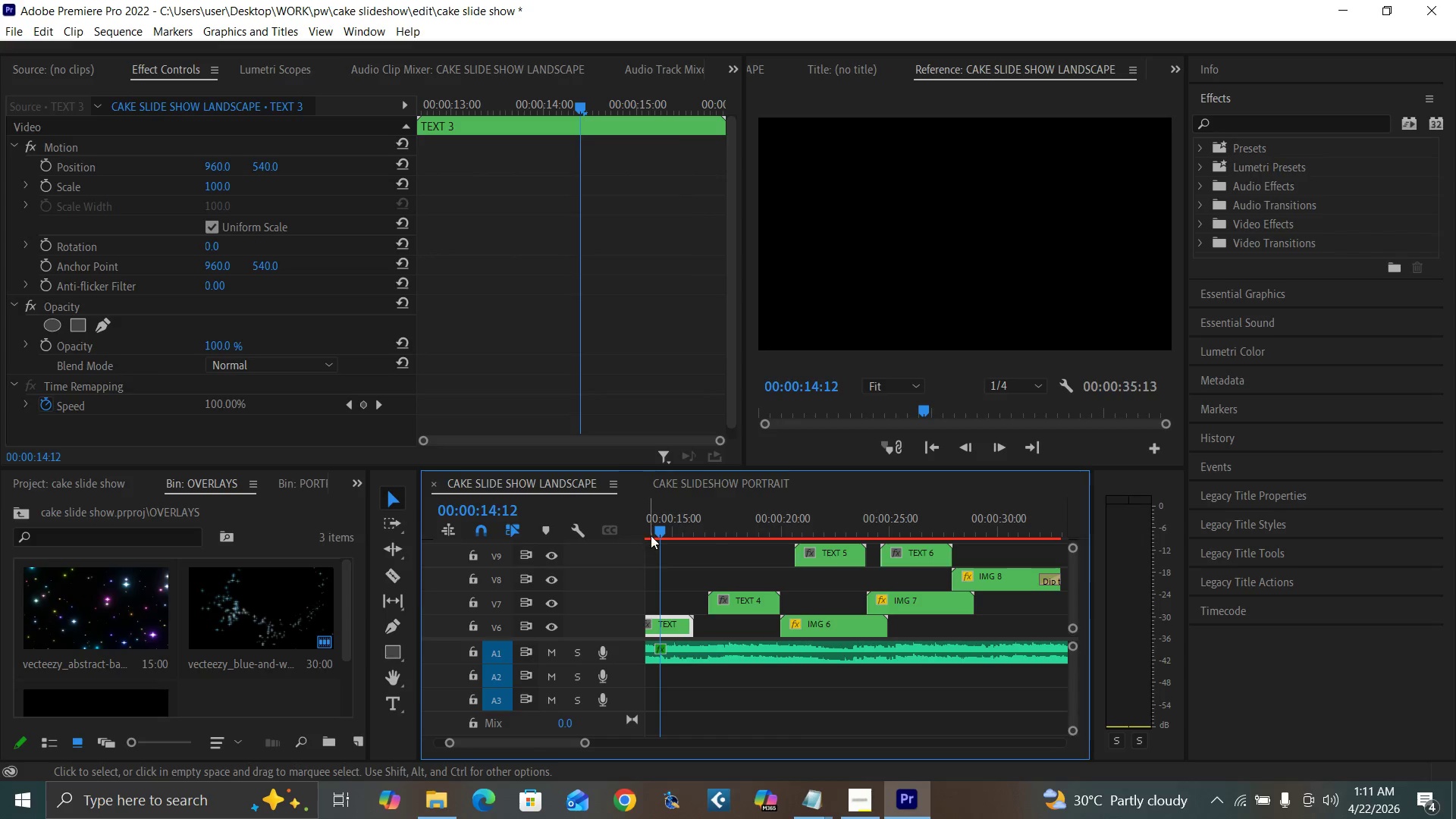 
left_click_drag(start_coordinate=[657, 526], to_coordinate=[634, 527])
 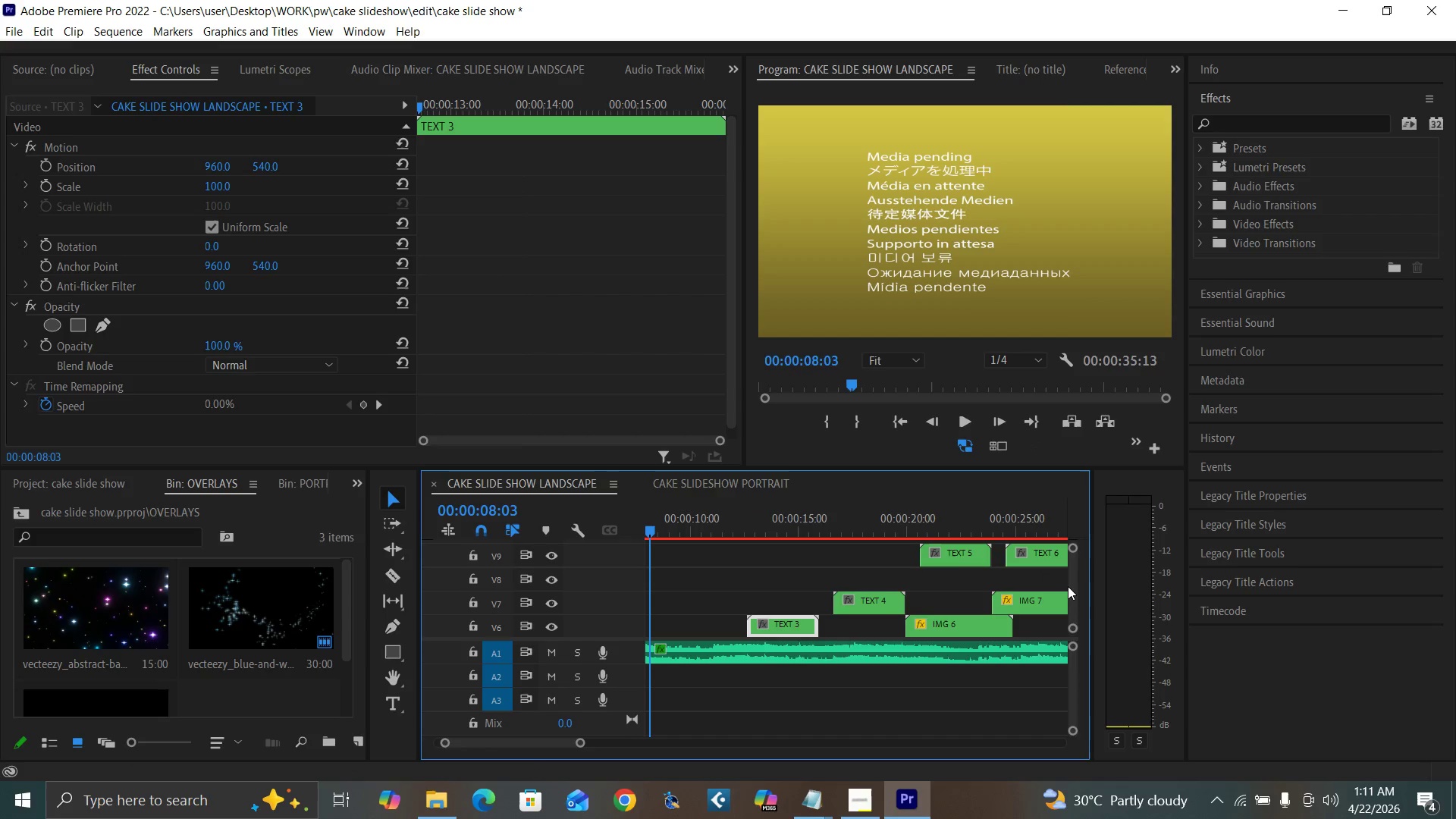 
left_click([1068, 586])
 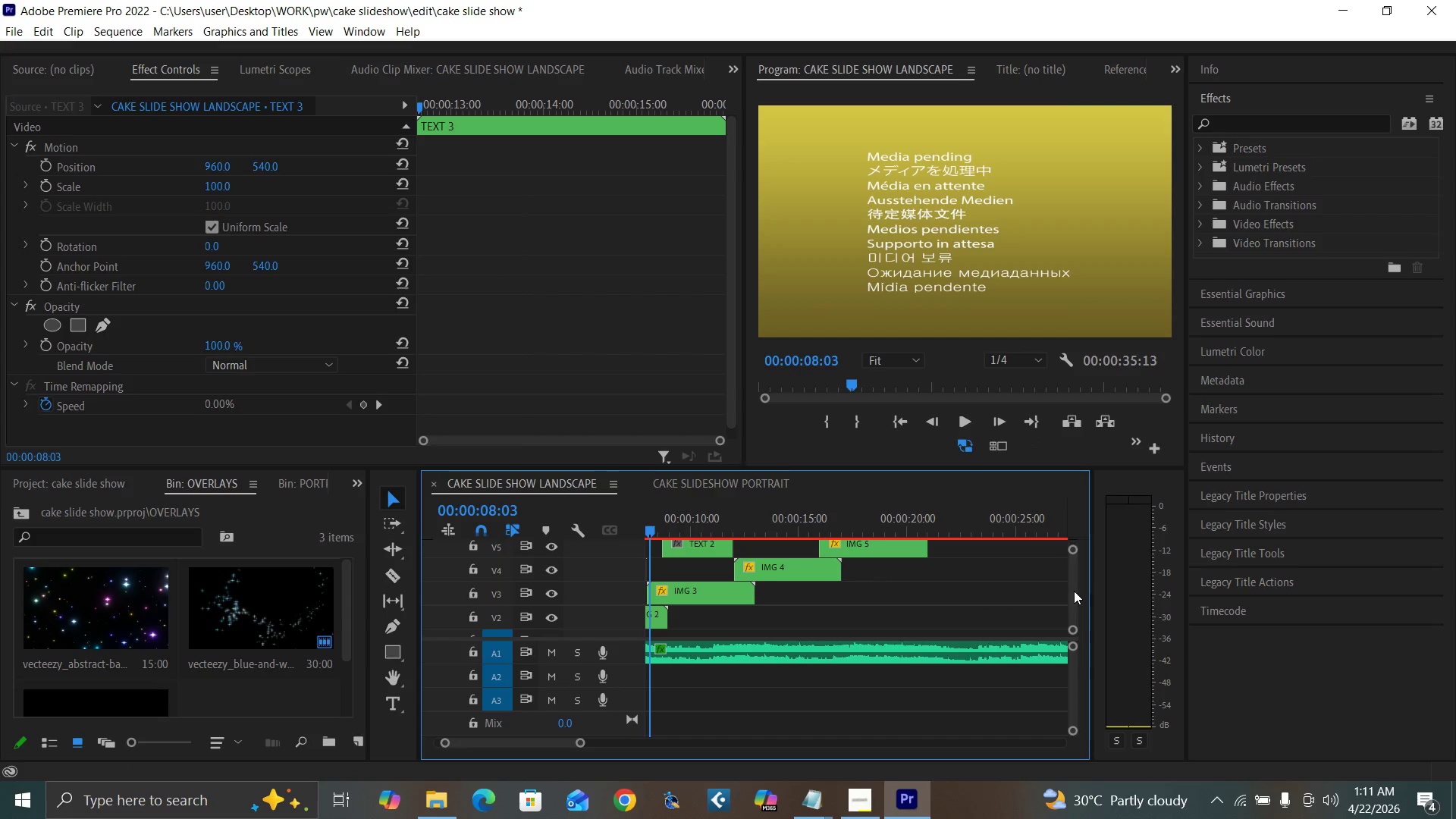 
double_click([710, 551])
 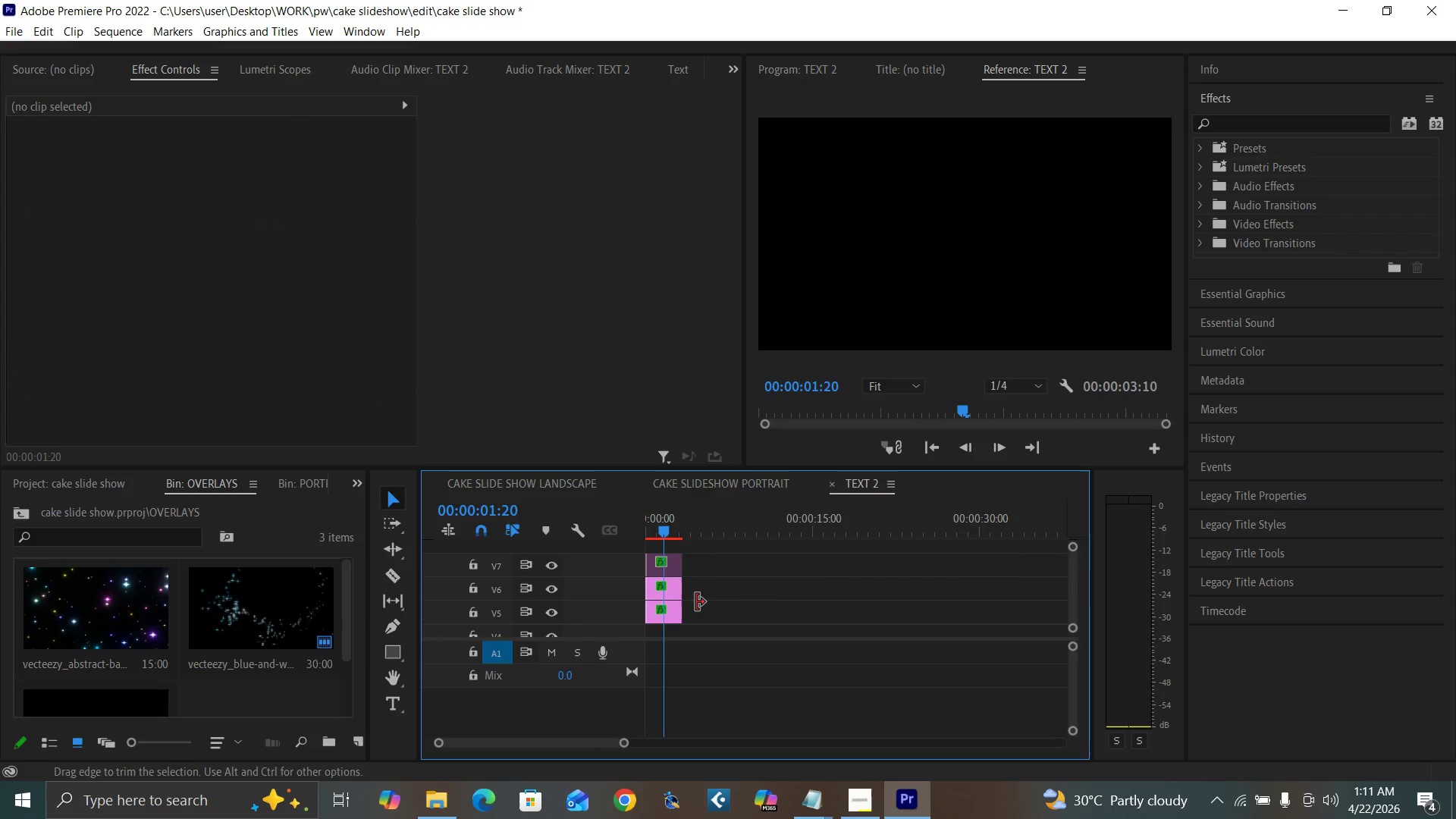 
left_click([739, 602])
 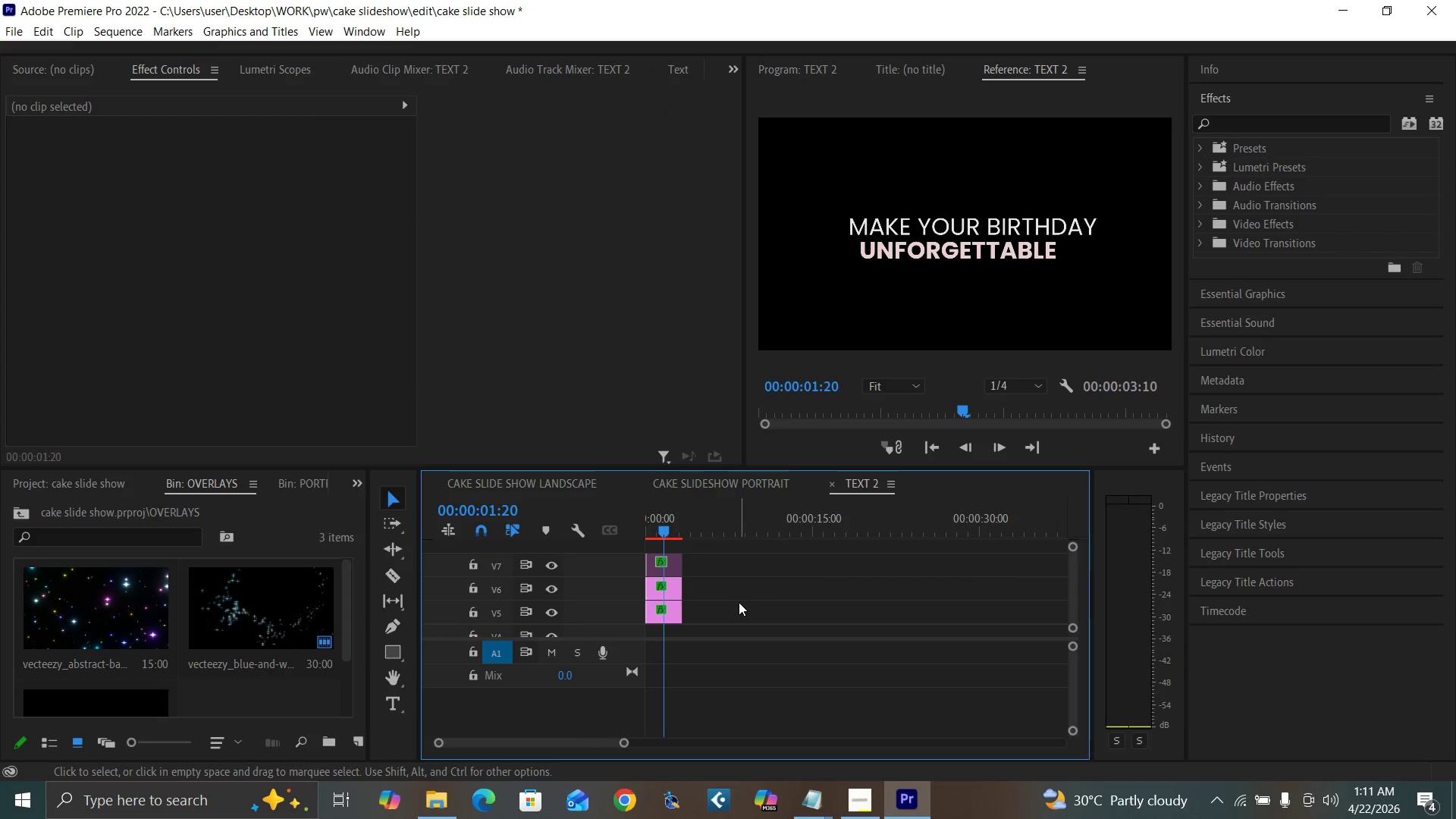 
key(Enter)
 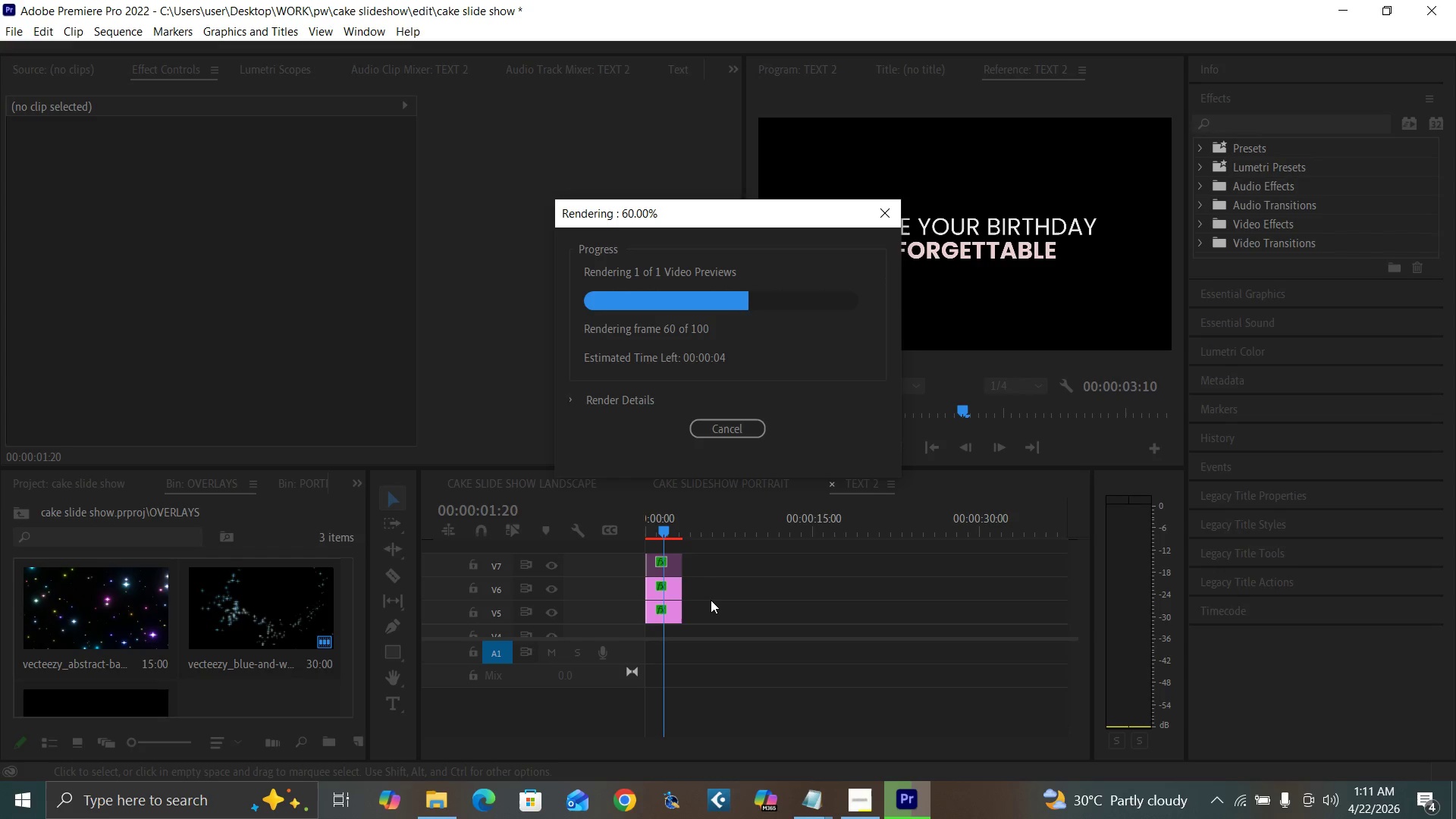 
wait(14.5)
 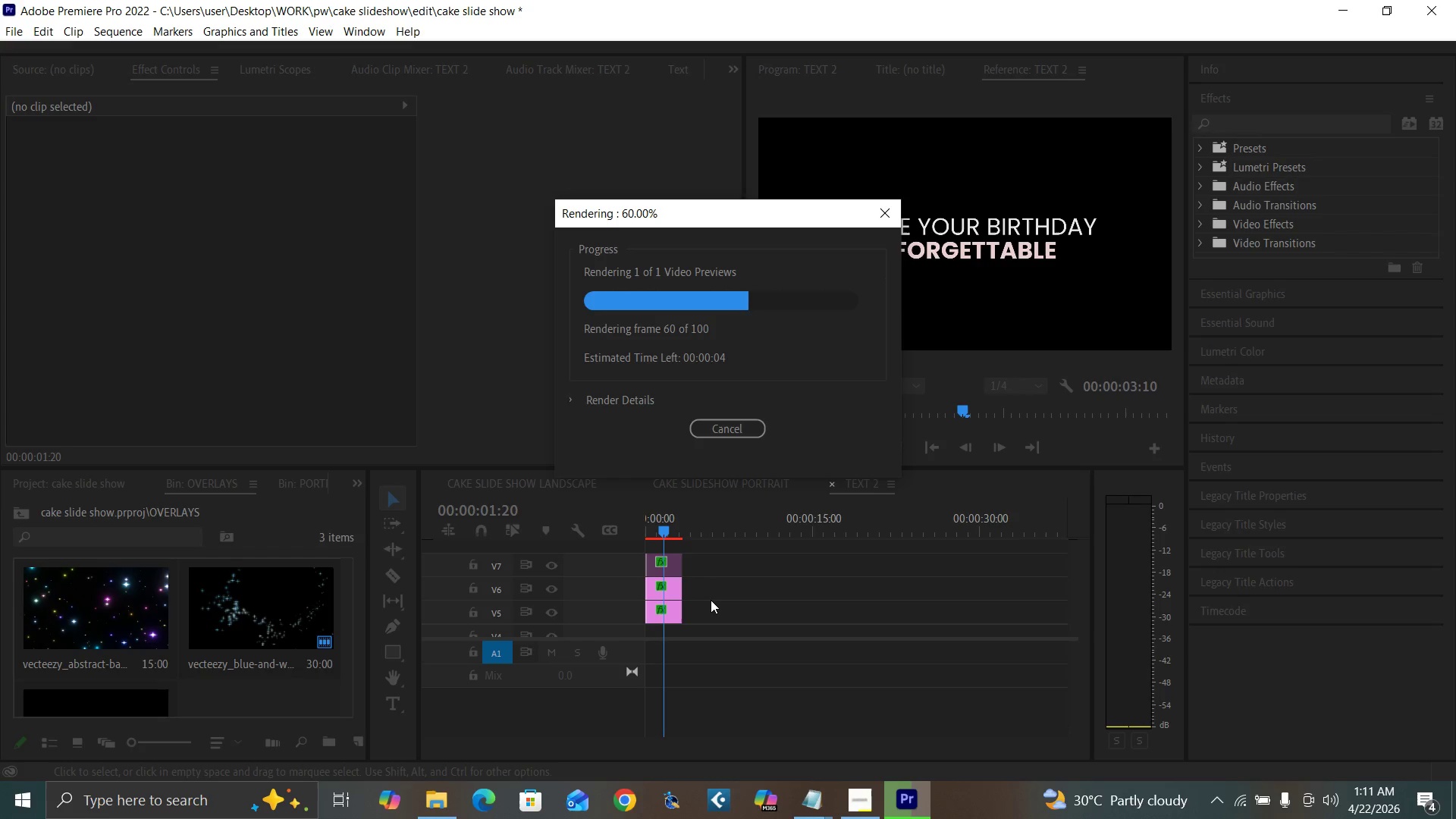 
left_click([832, 480])
 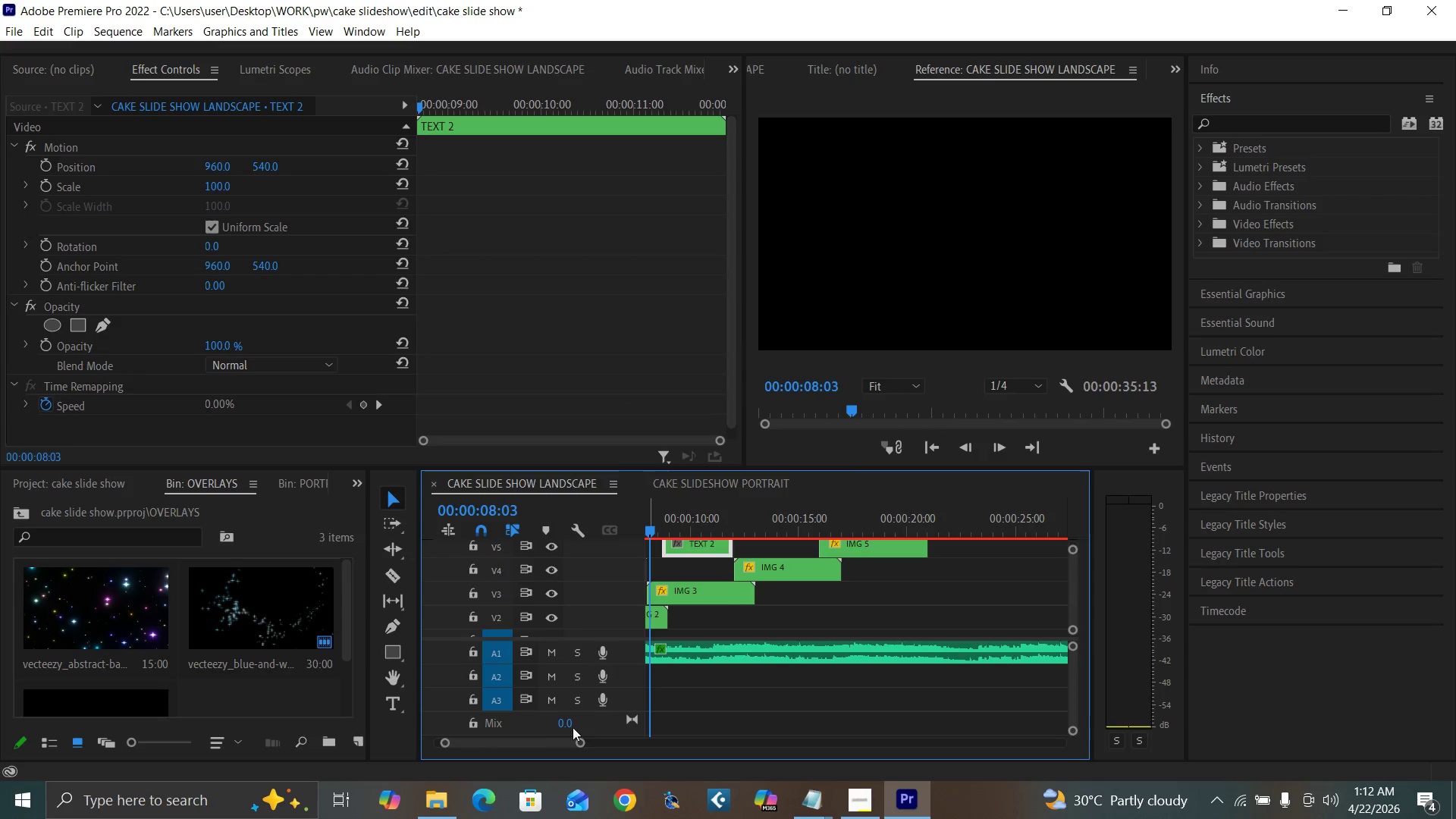 
left_click_drag(start_coordinate=[551, 741], to_coordinate=[540, 741])
 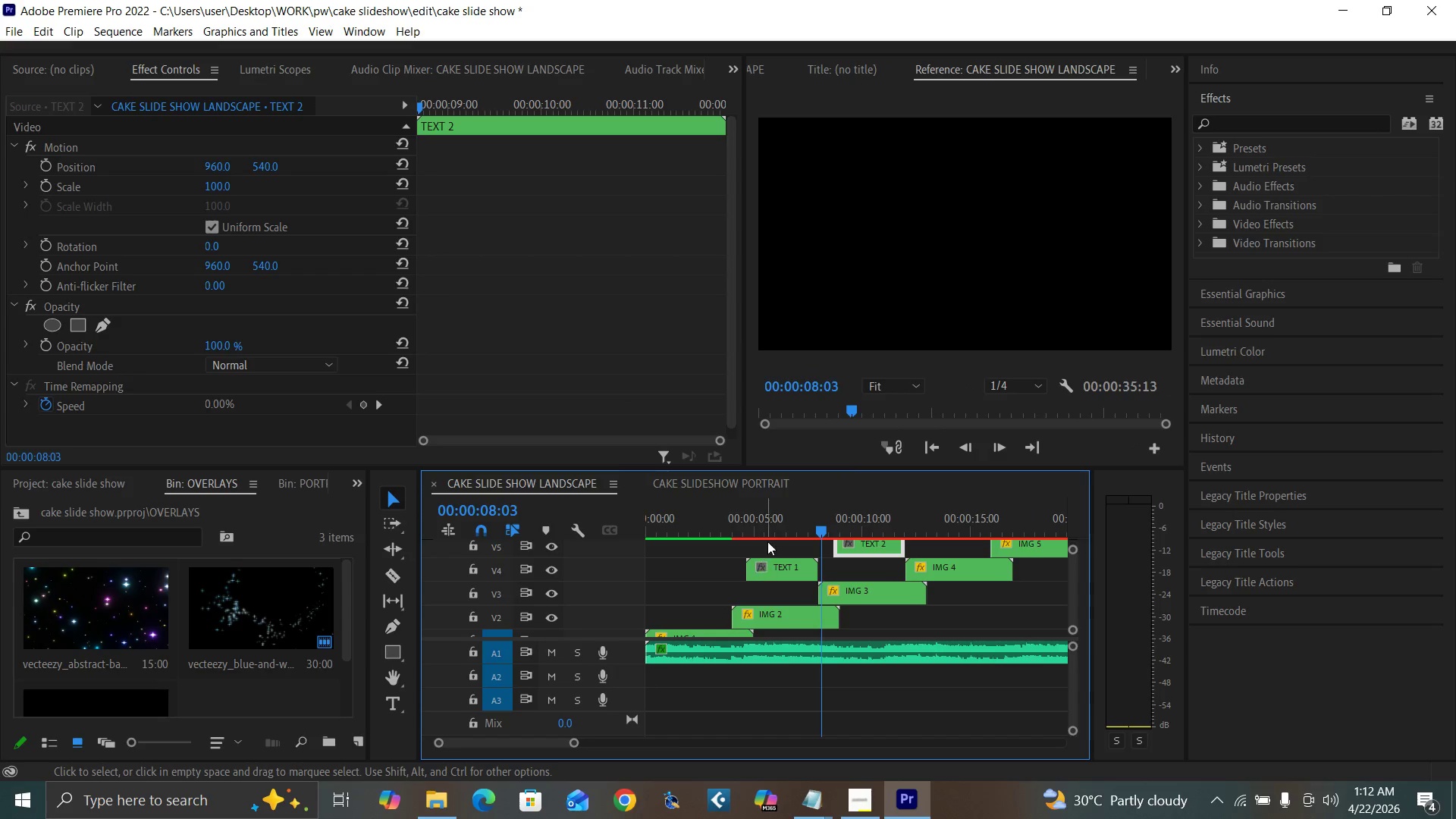 
left_click([770, 527])
 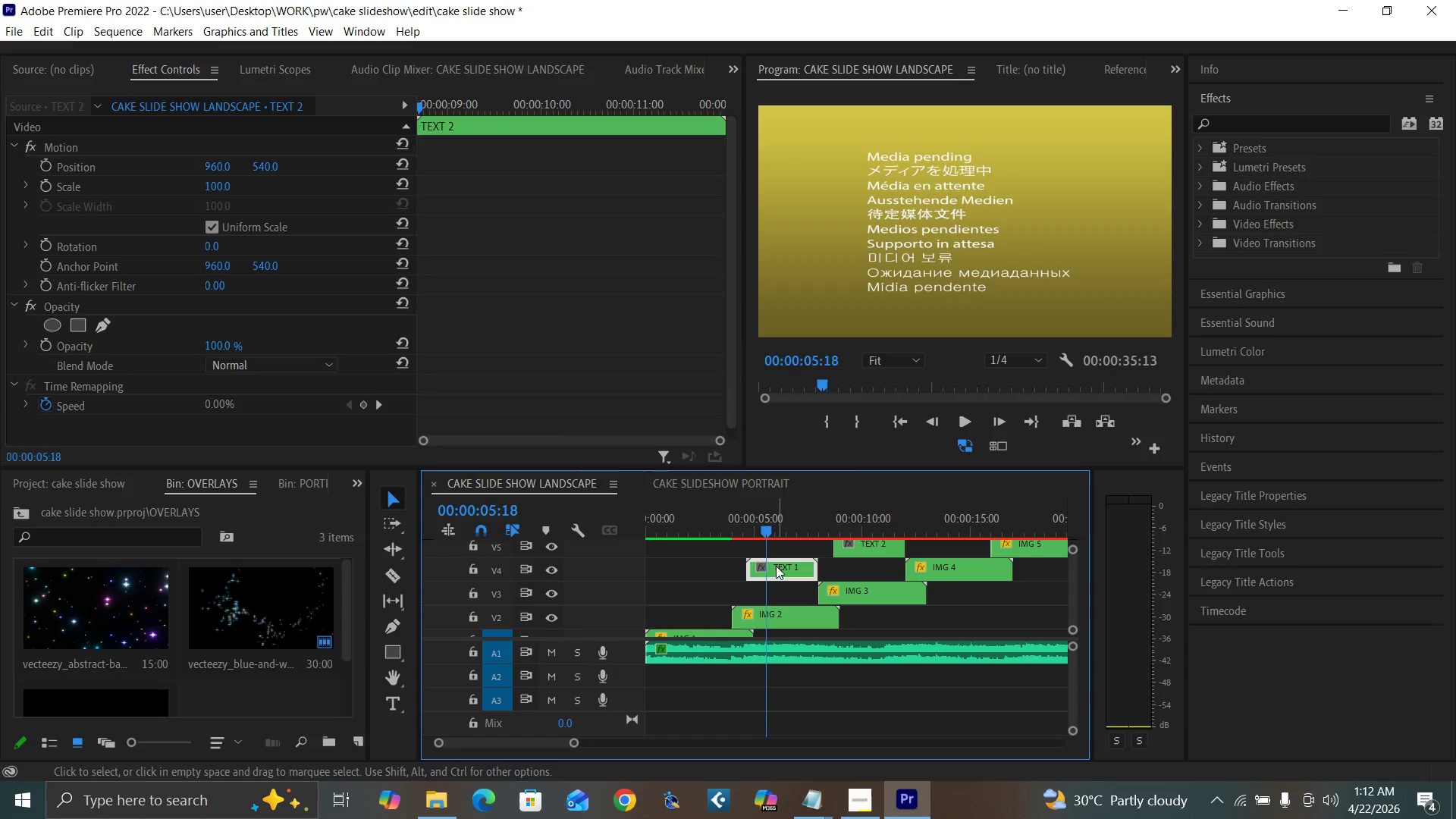 
double_click([776, 566])
 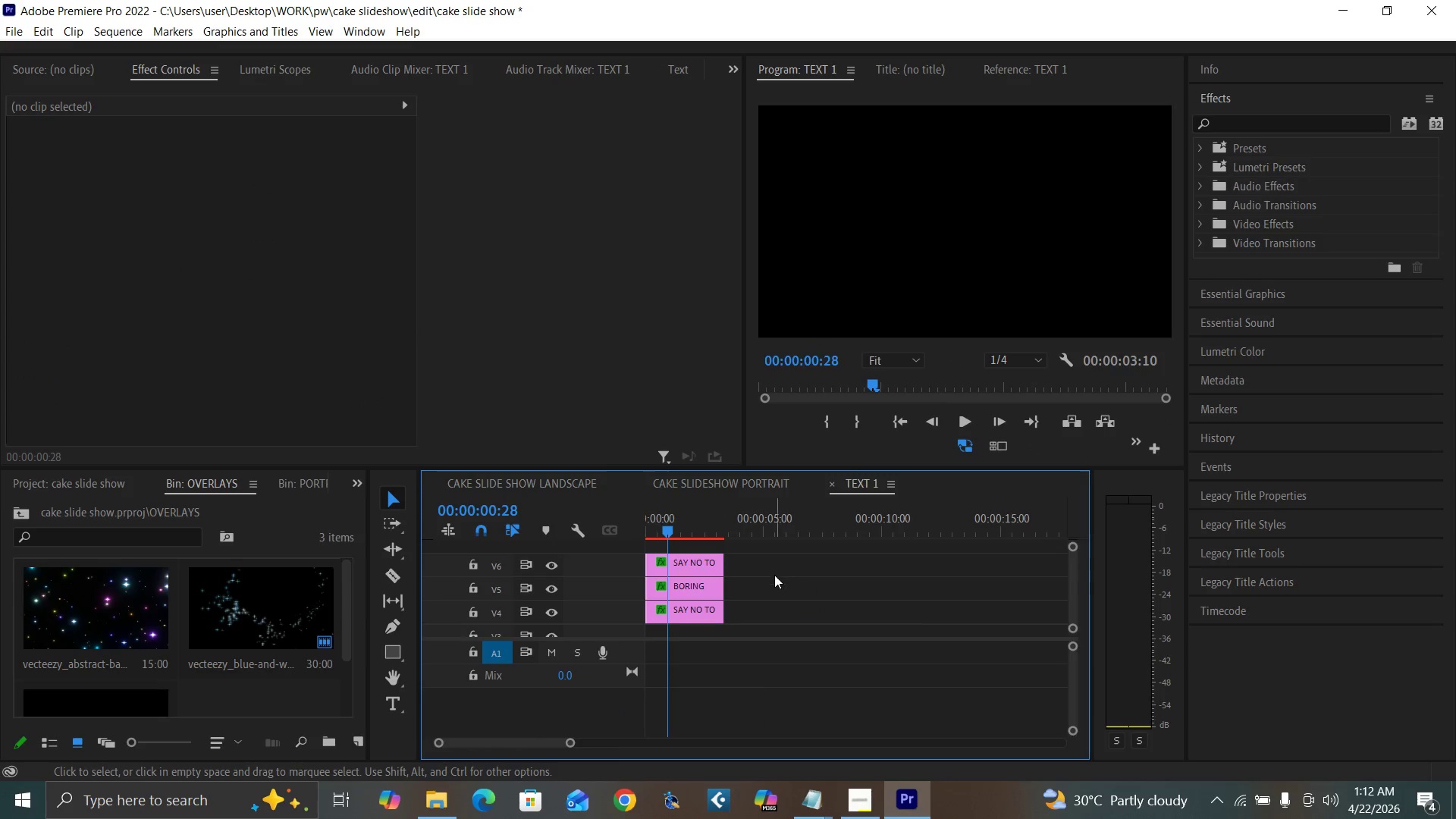 
left_click([775, 578])
 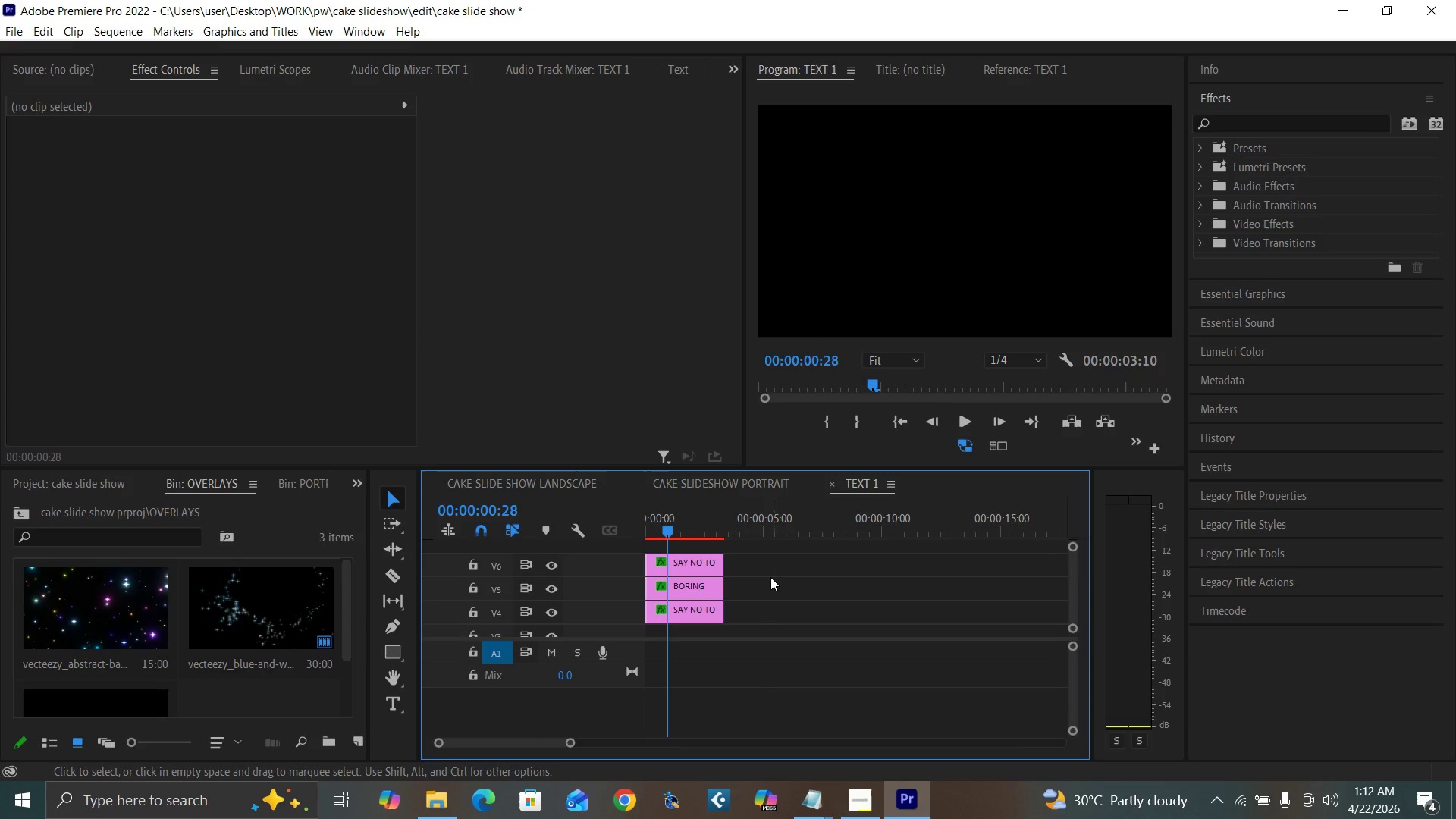 
key(Enter)
 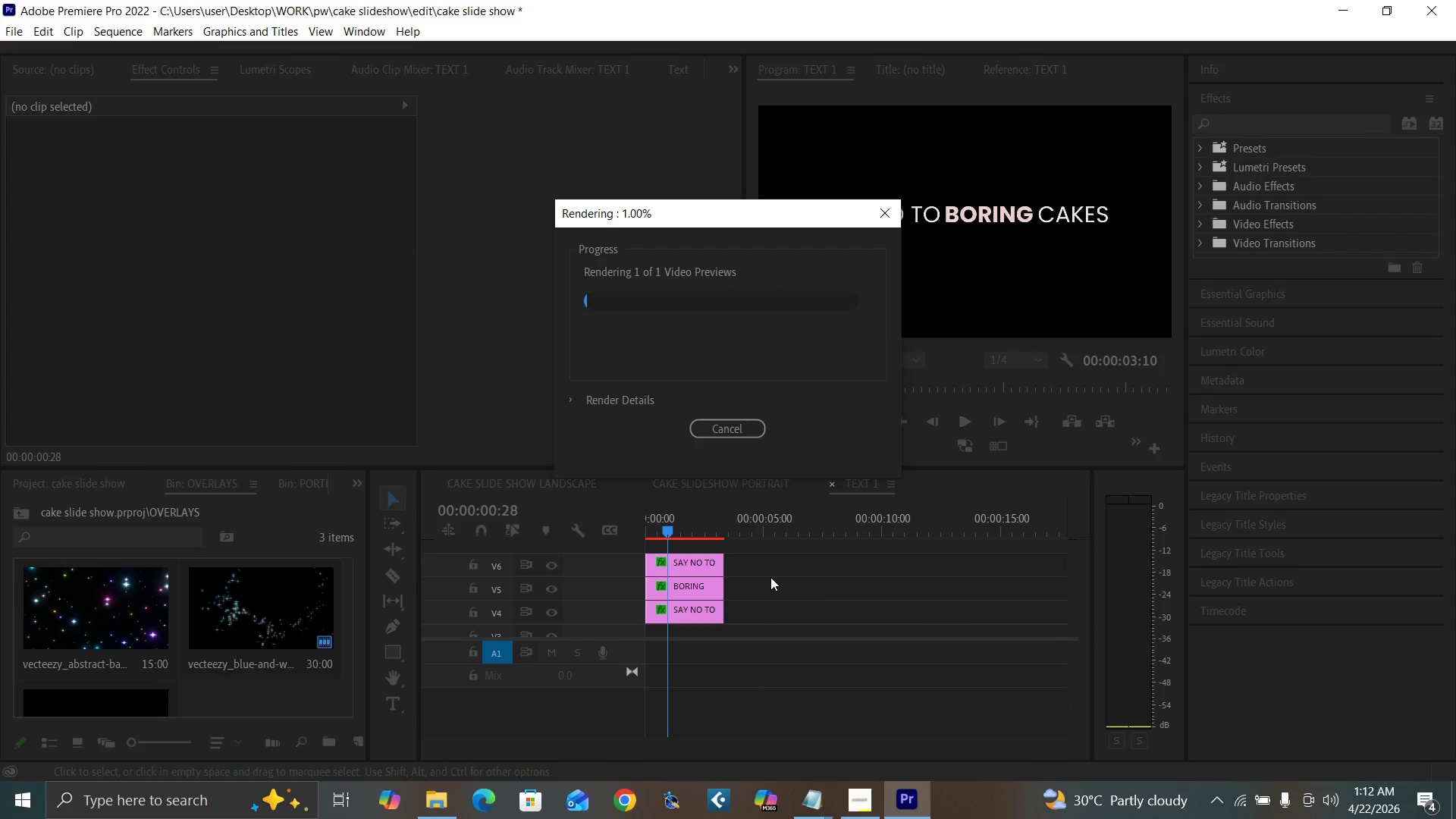 
left_click([800, 620])
 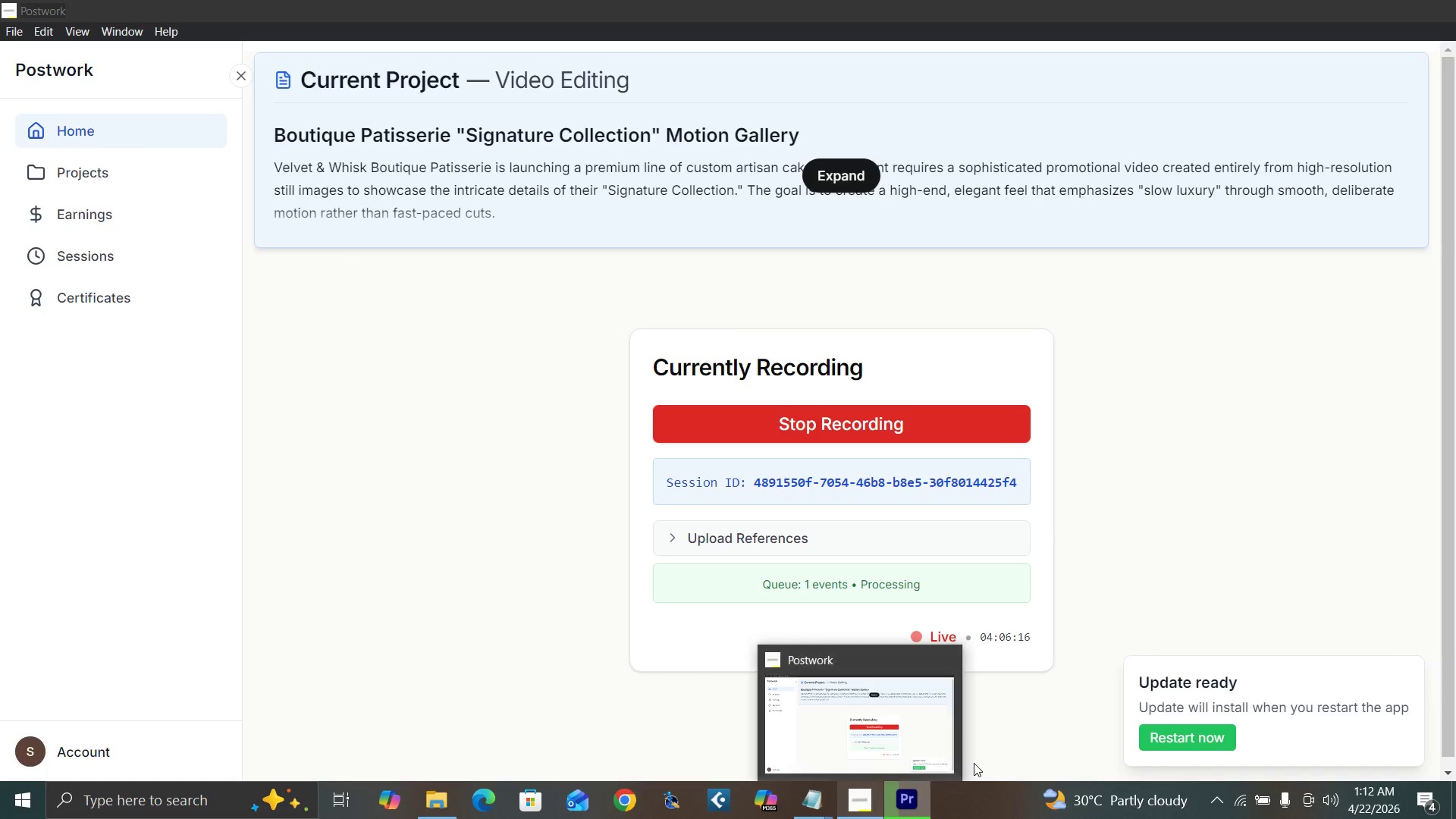 
wait(13.12)
 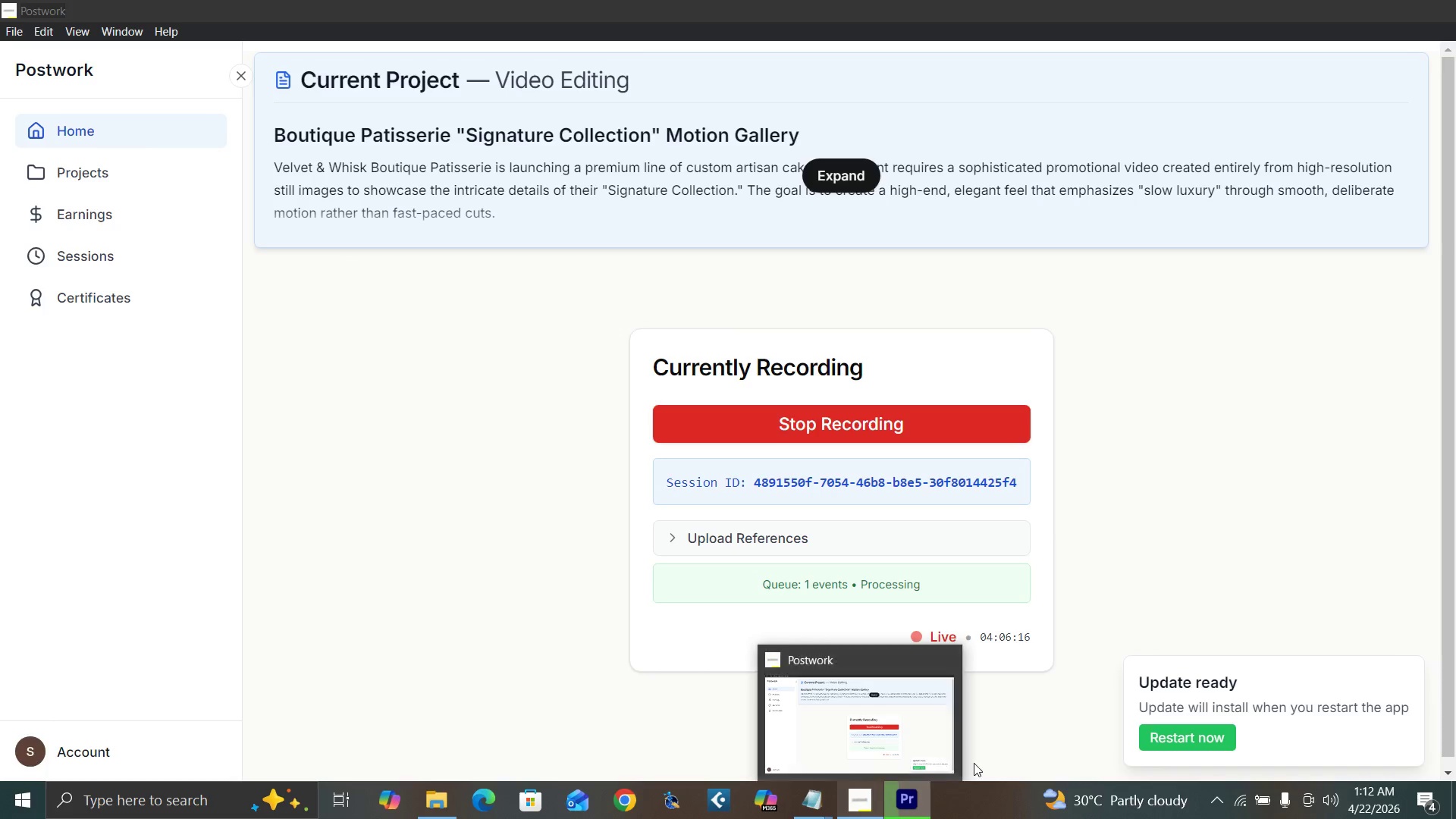 
mouse_move([1235, 777])
 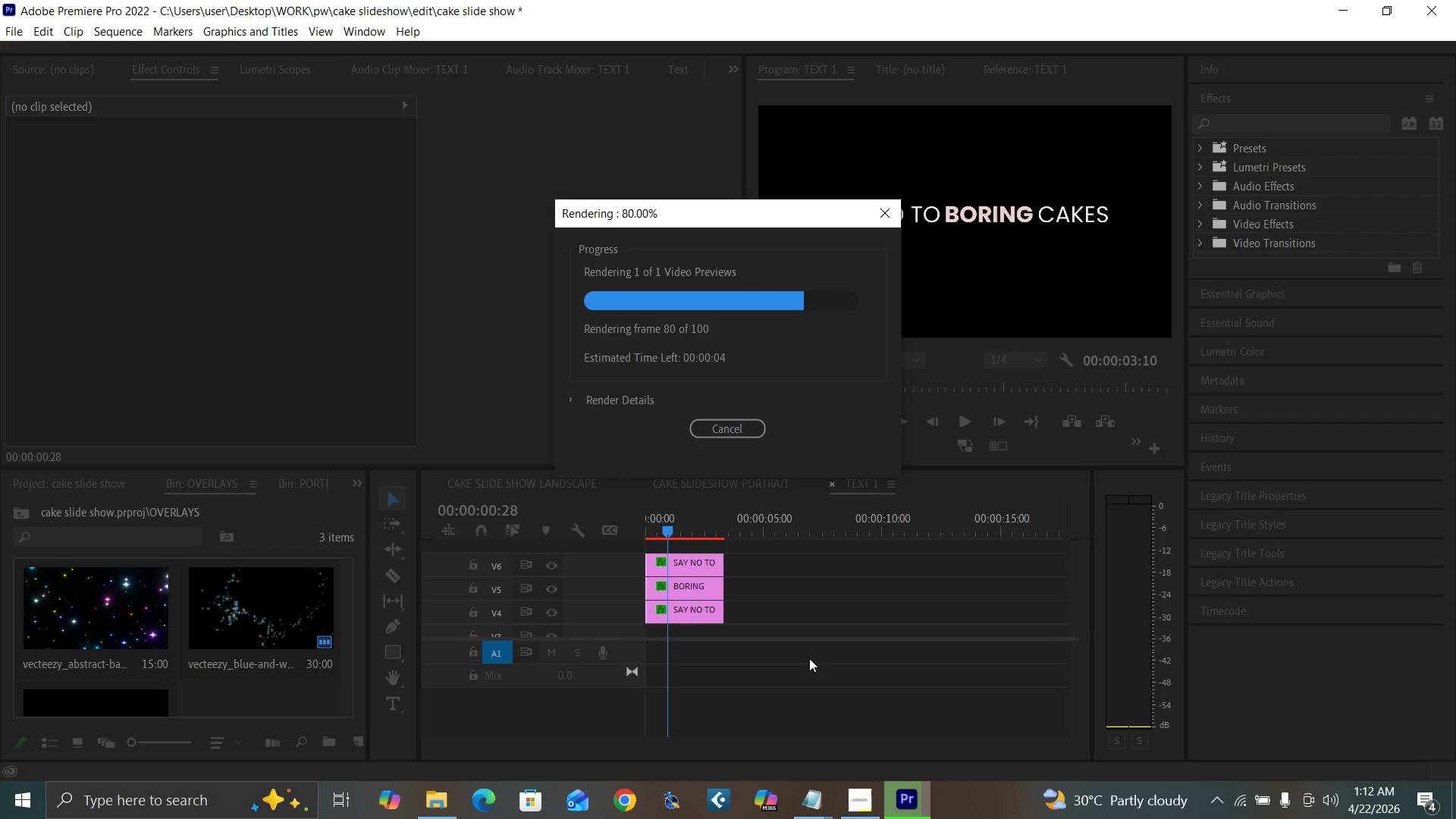 
left_click([808, 658])
 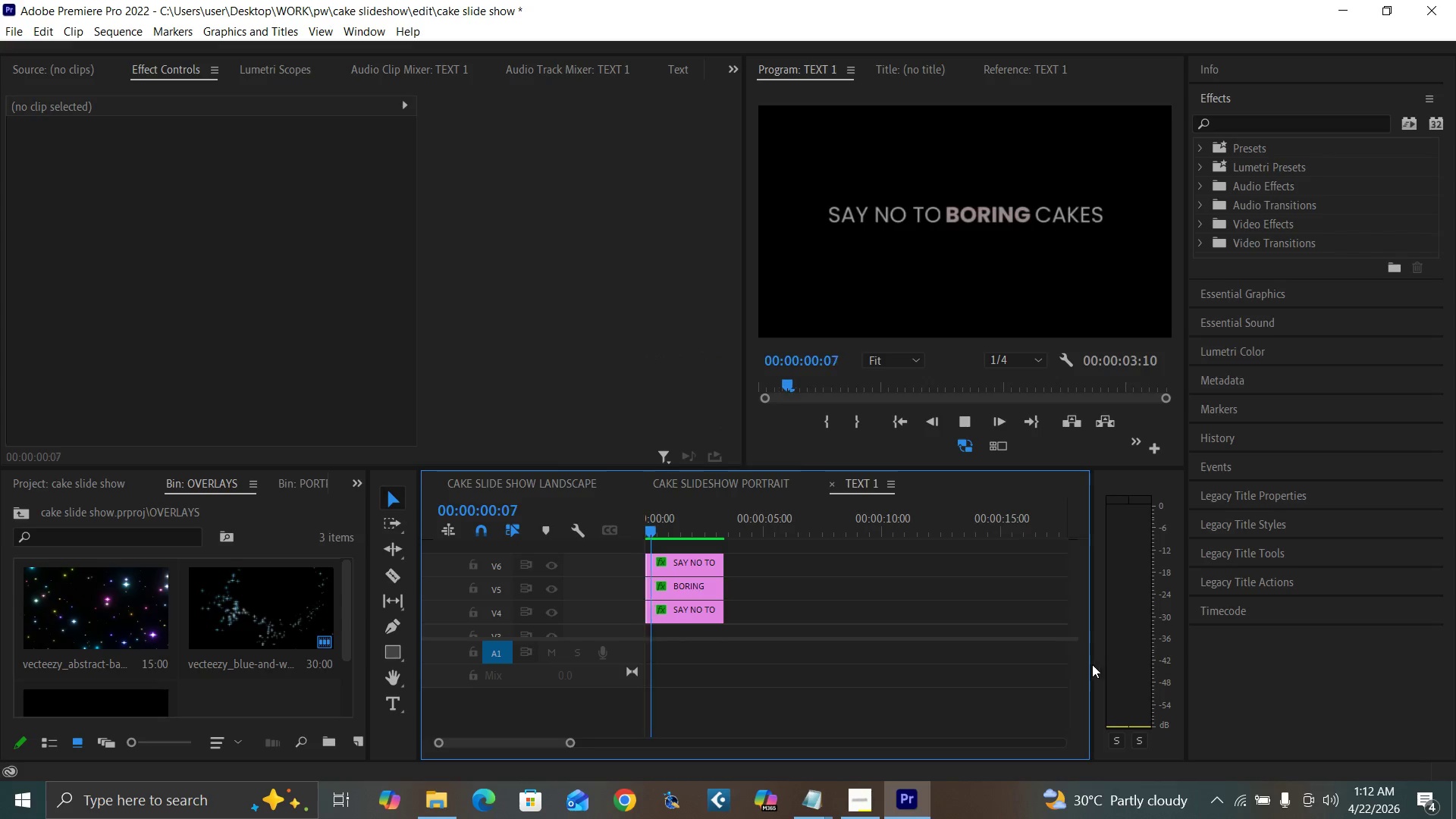 
wait(8.41)
 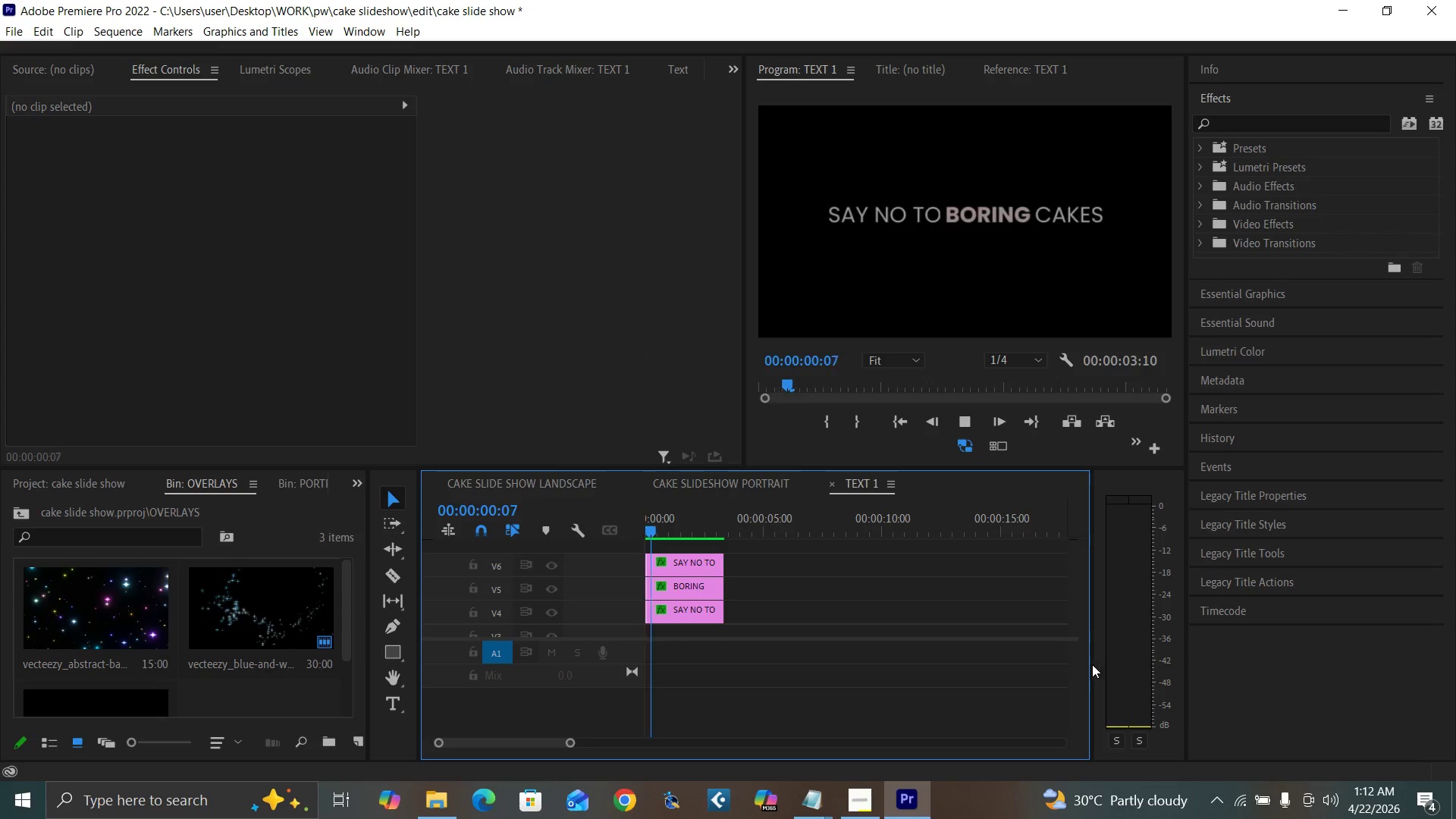 
left_click([830, 485])
 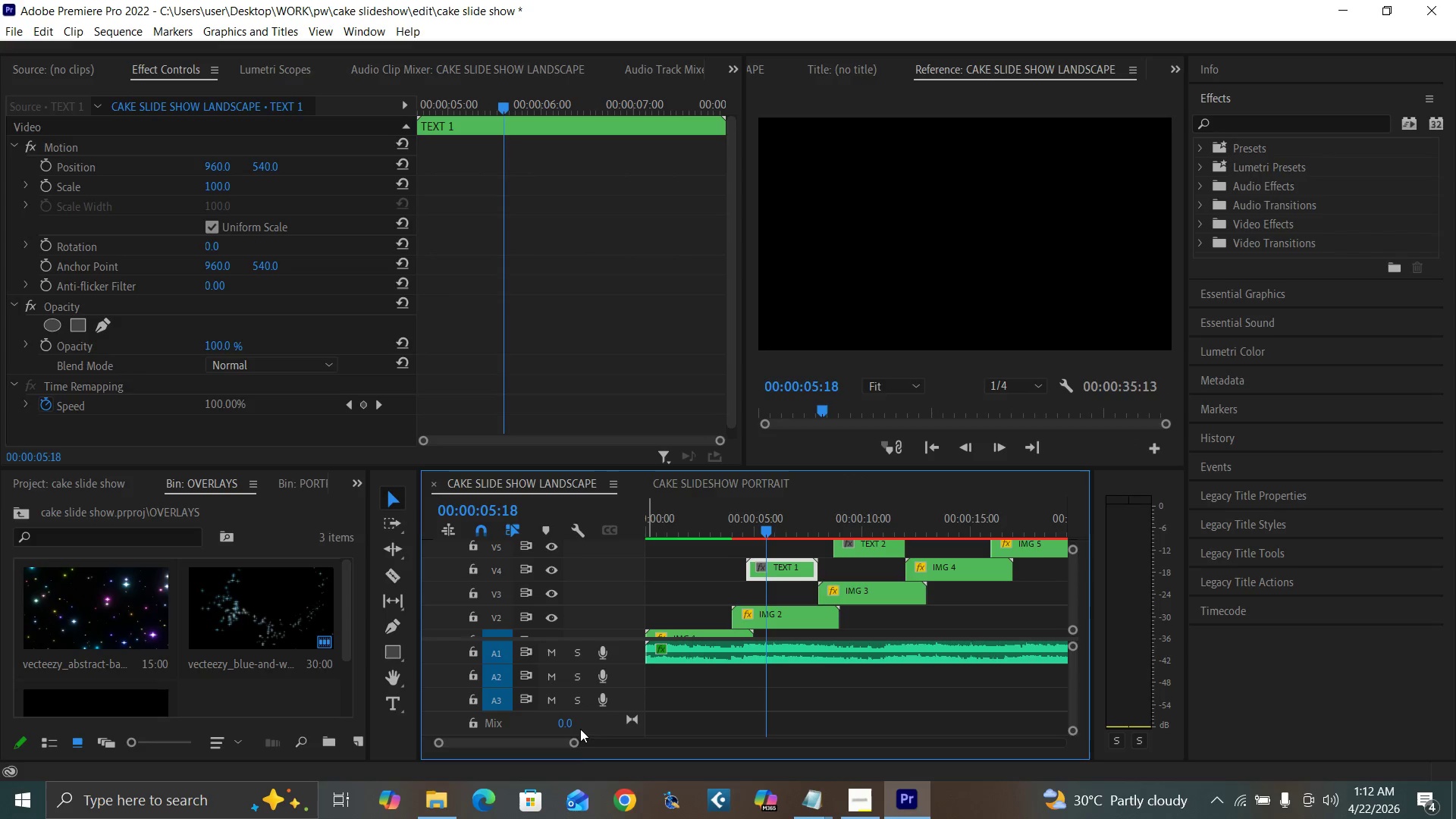 
left_click_drag(start_coordinate=[576, 742], to_coordinate=[654, 770])
 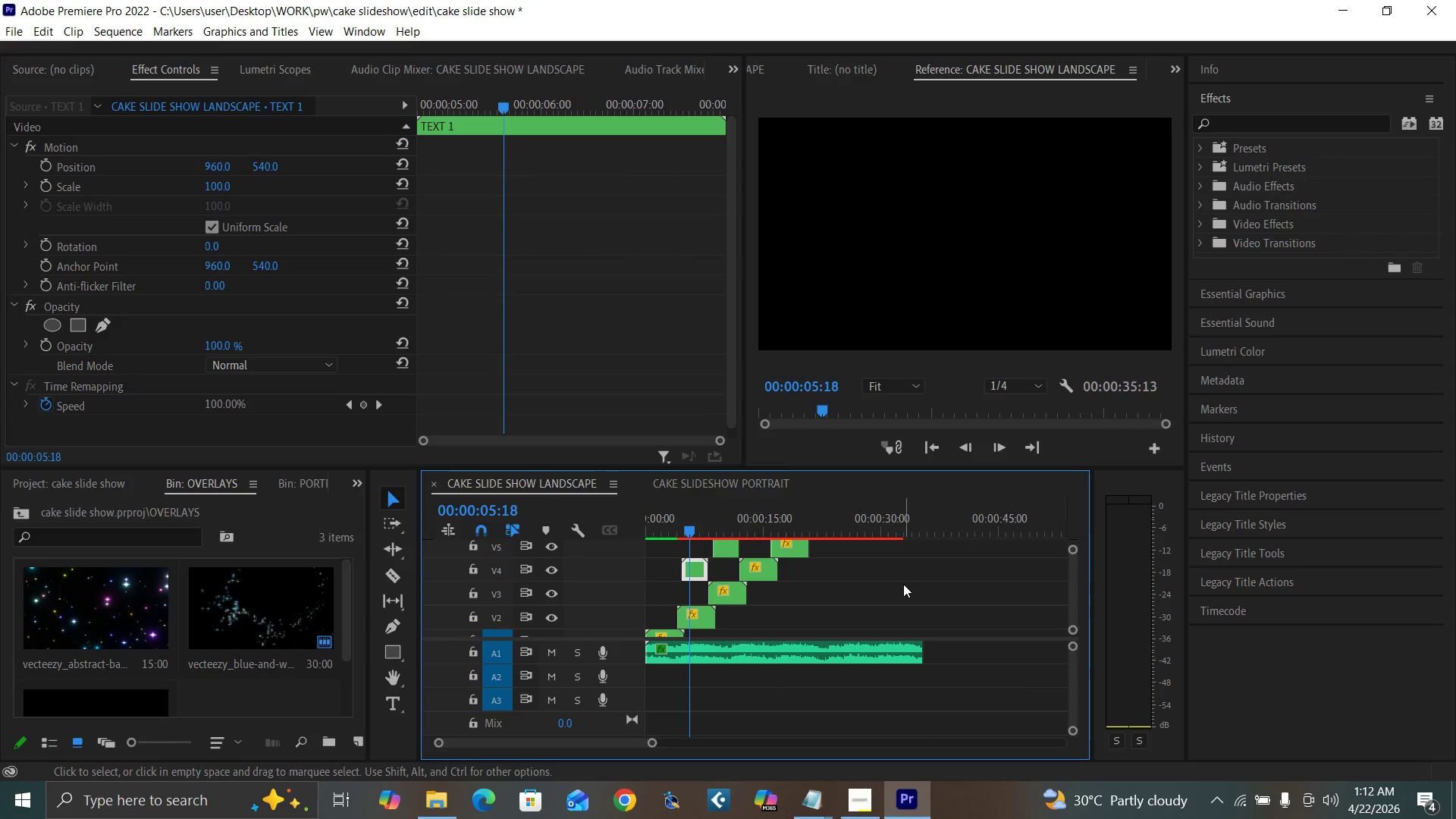 
key(Enter)
 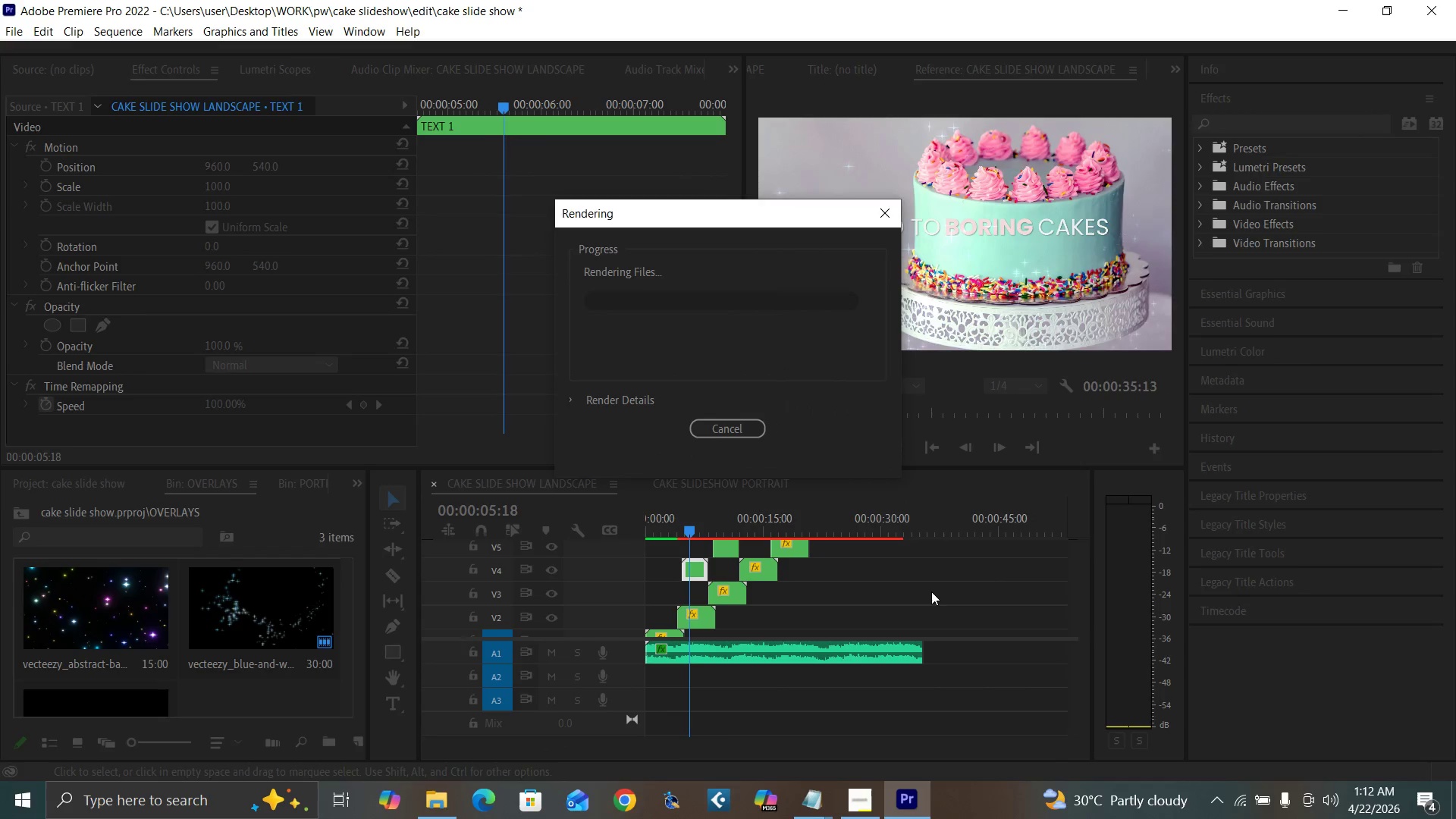 
left_click([931, 592])
 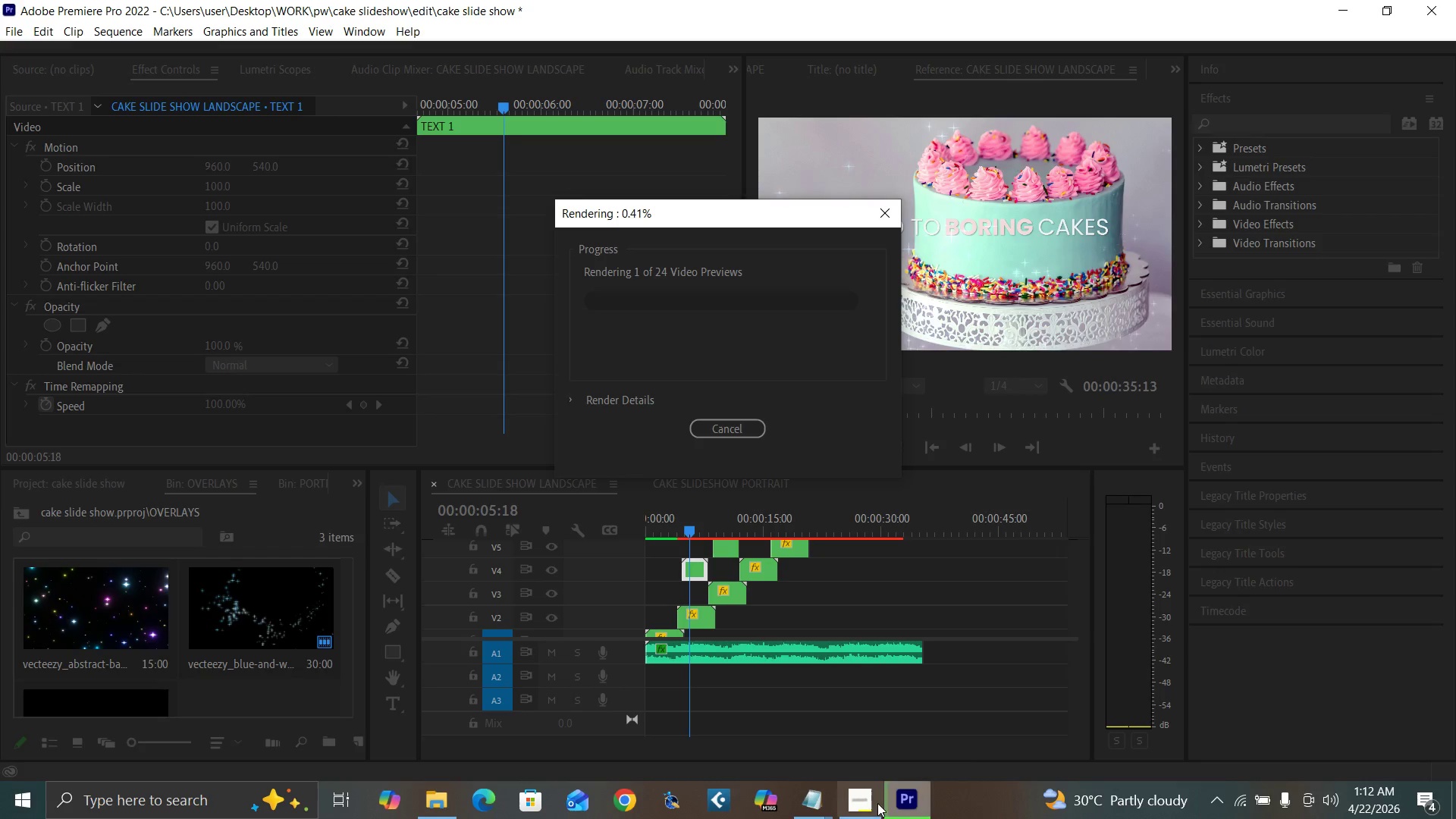 
wait(6.17)
 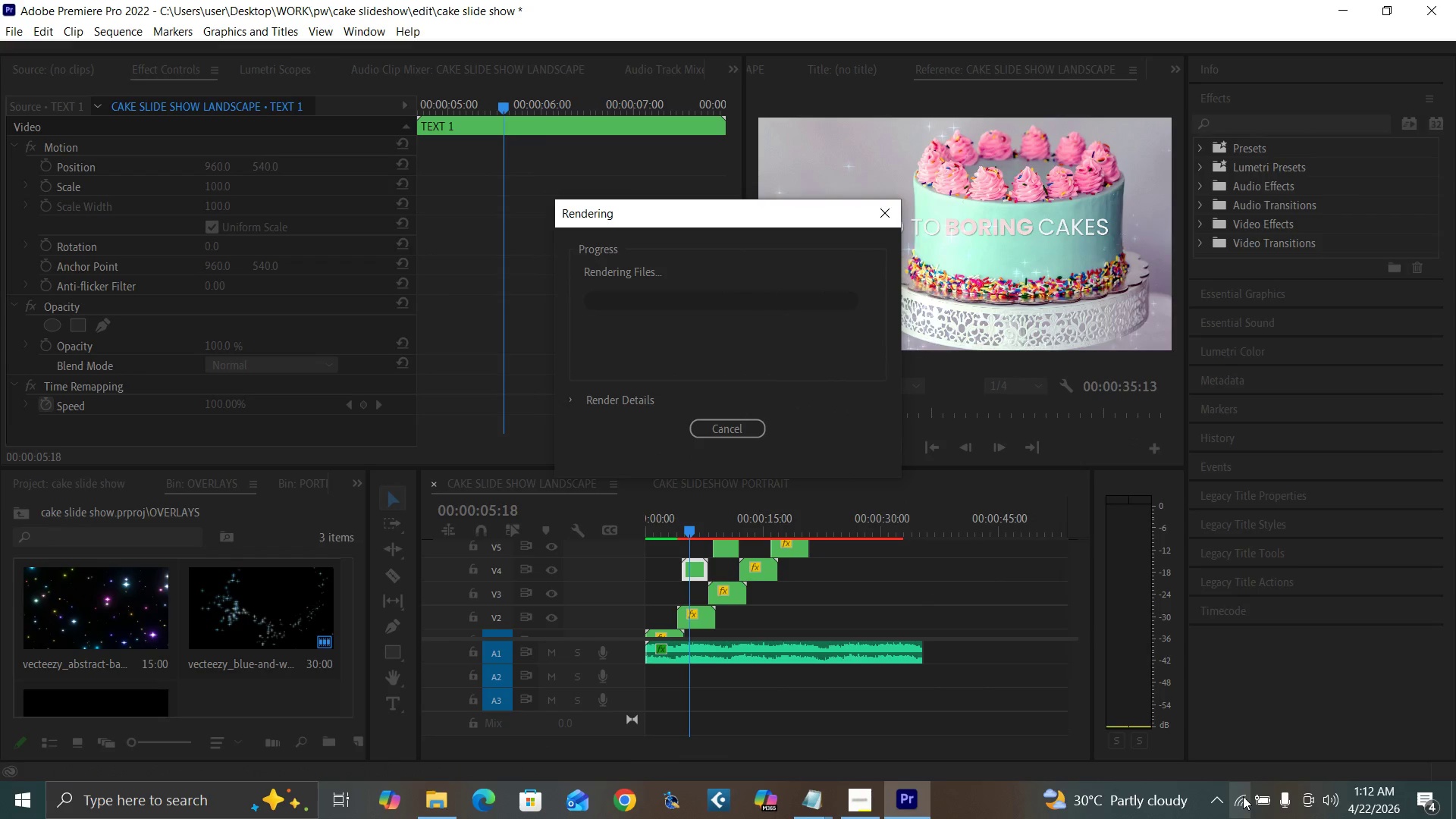 
mouse_move([866, 784])
 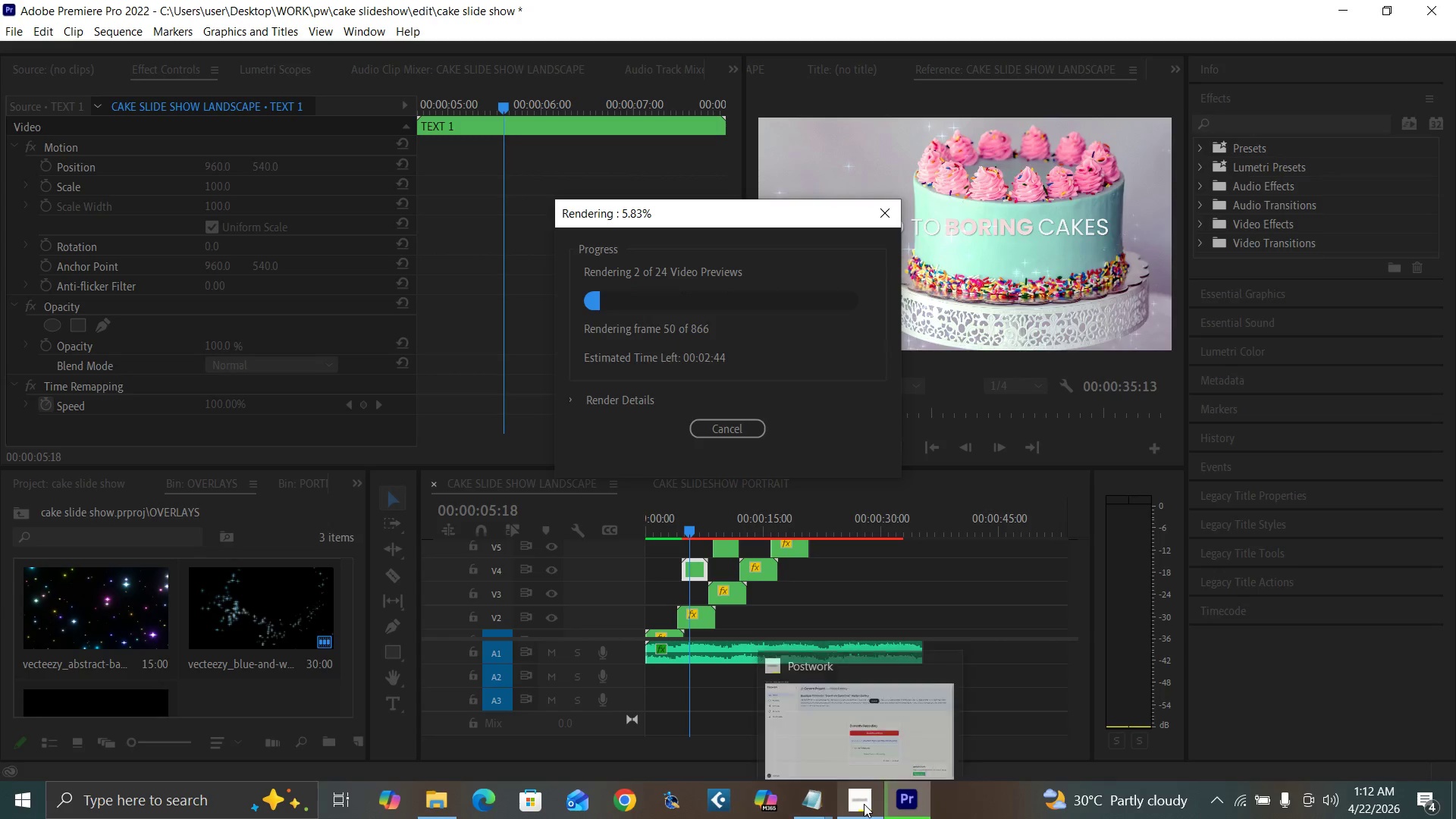 
wait(12.39)
 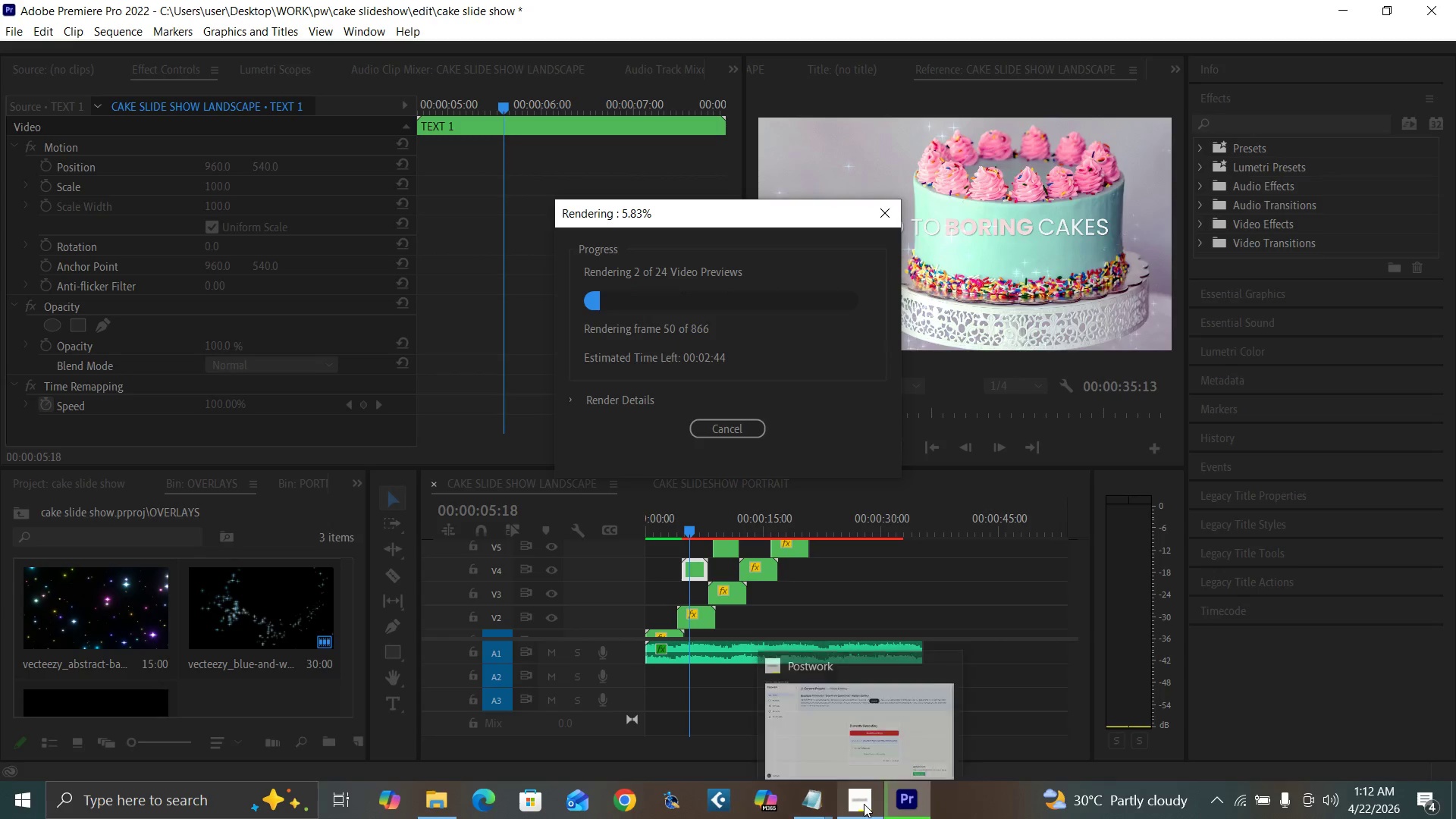 
left_click([930, 598])
 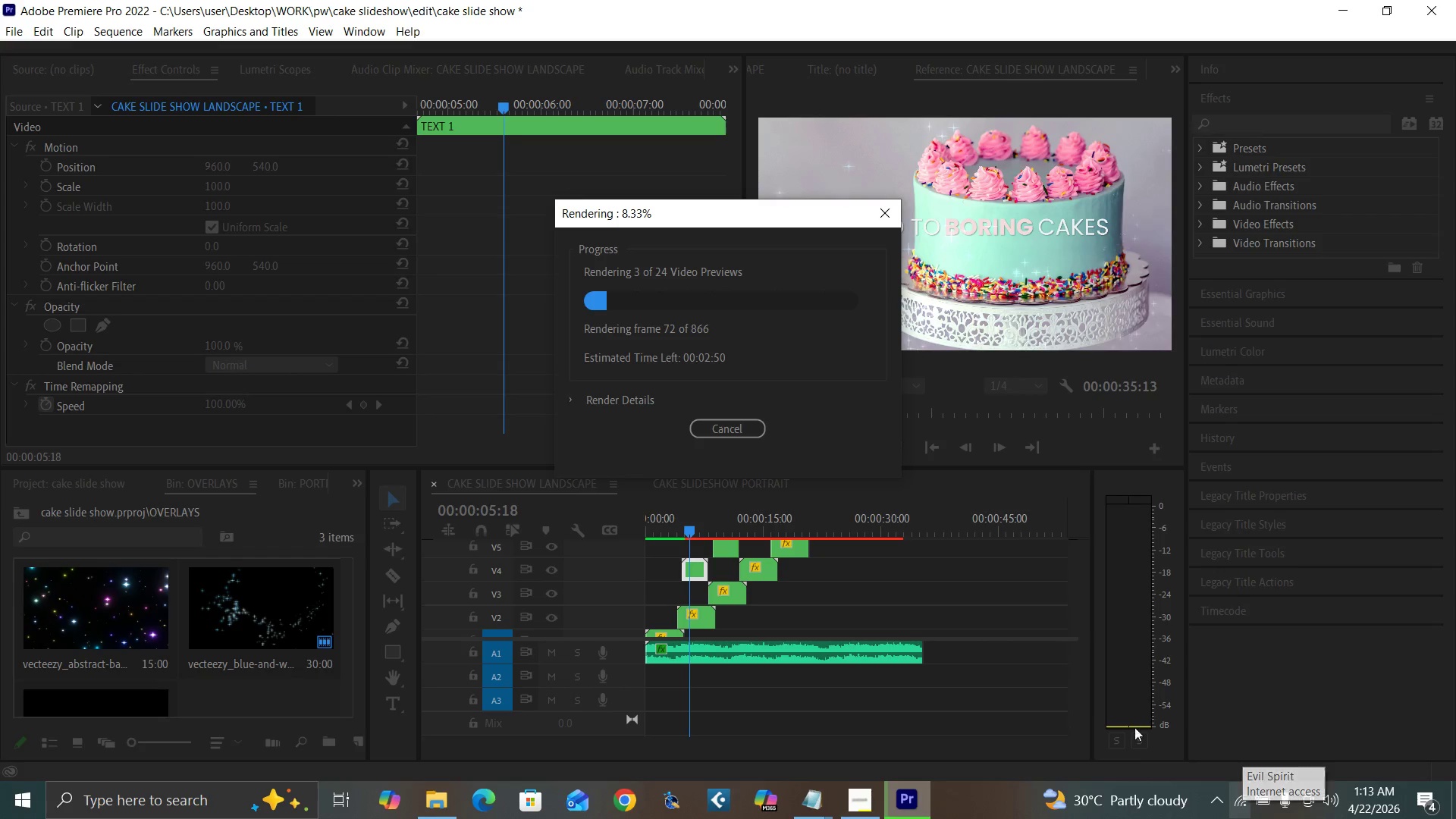 
left_click([921, 592])
 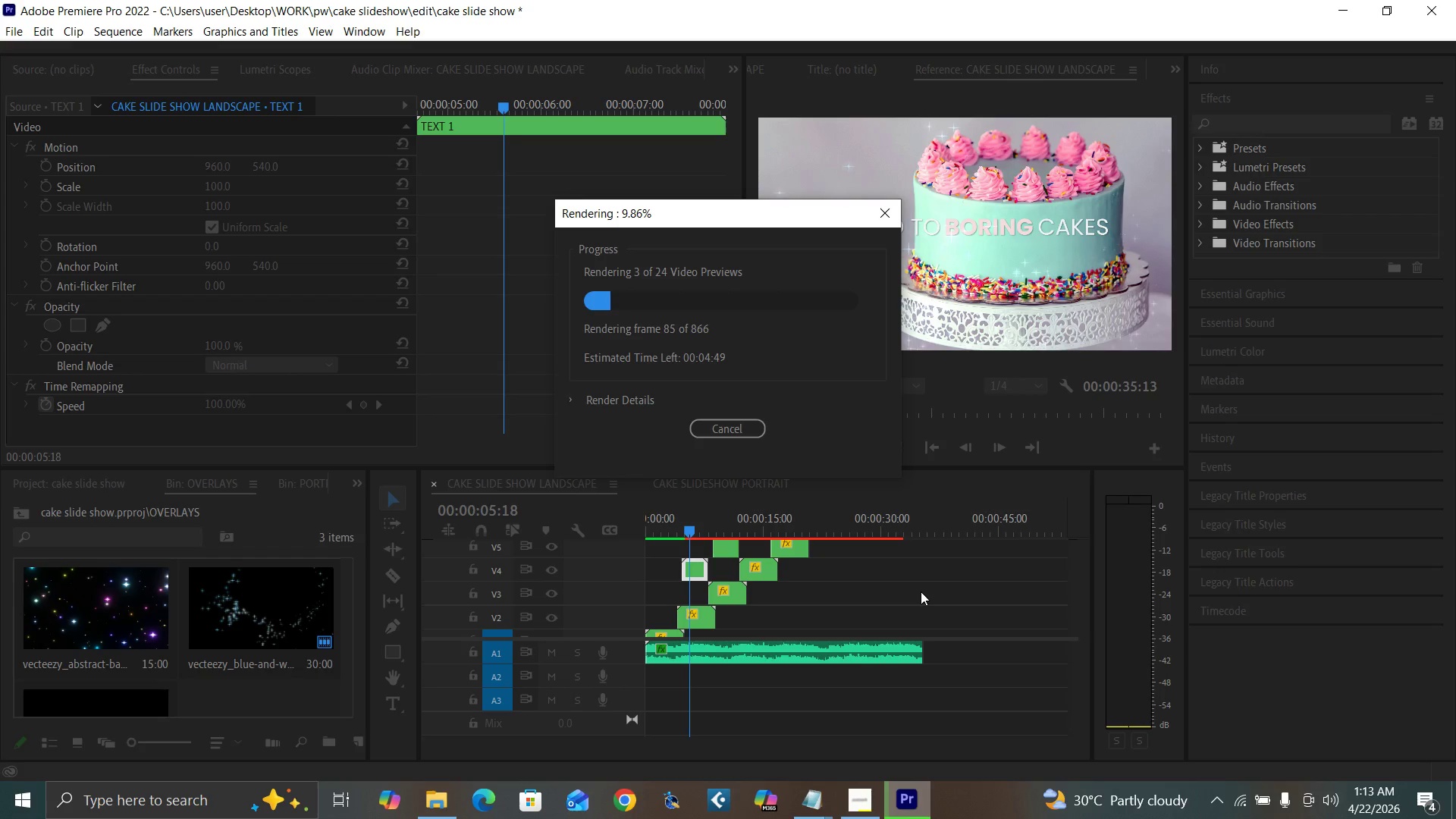 
wait(17.58)
 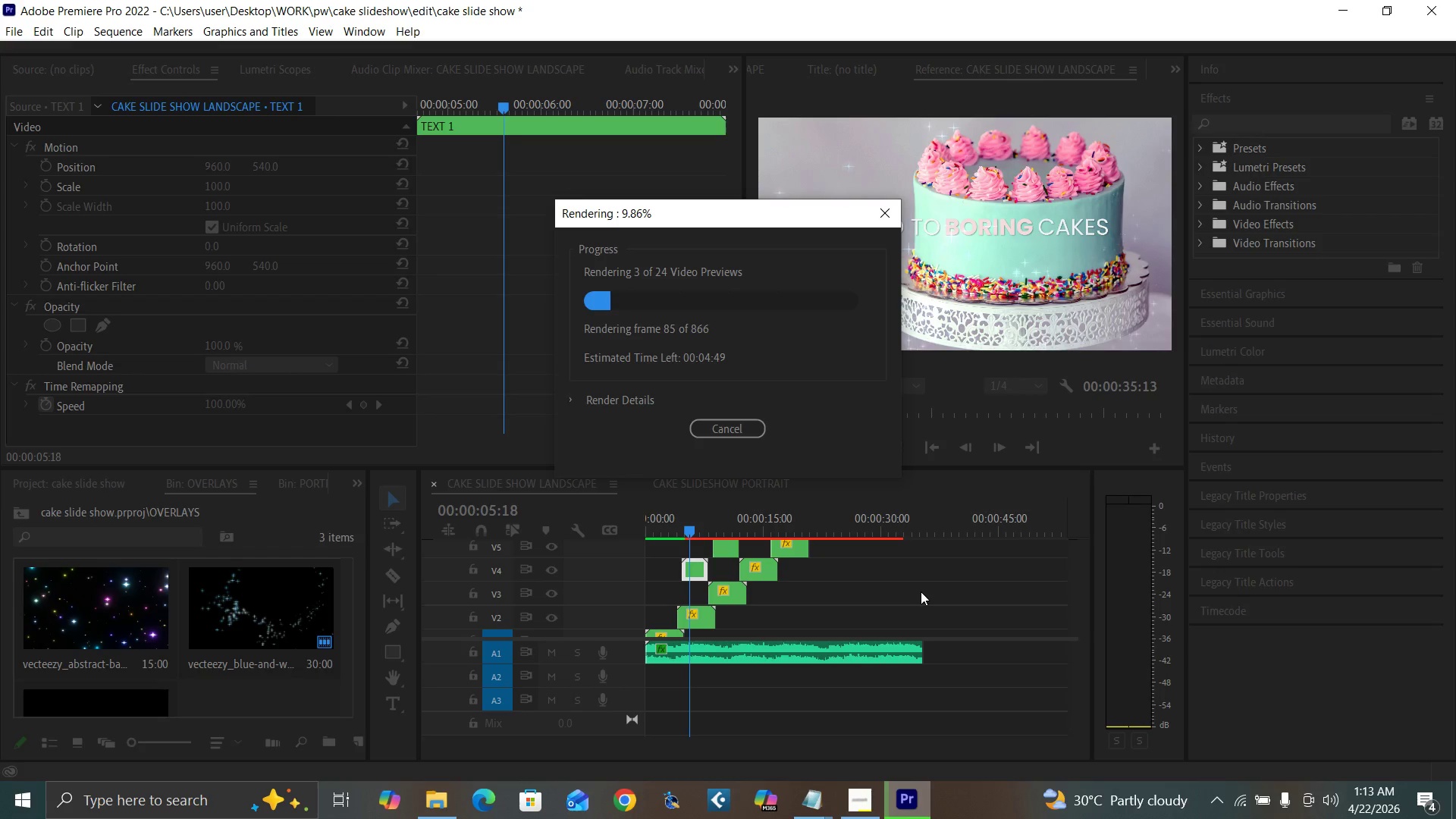 
left_click([929, 601])
 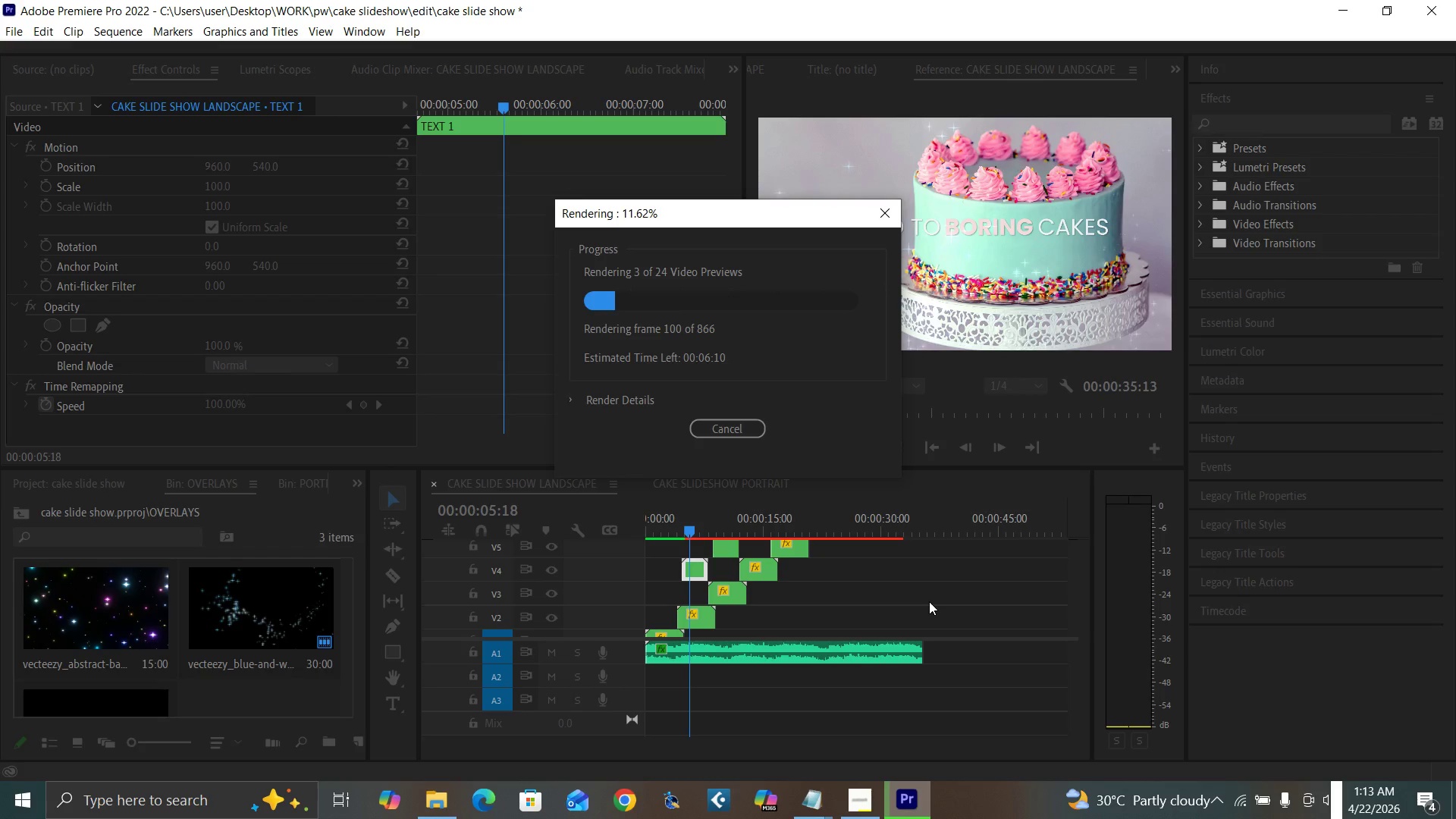 
wait(17.23)
 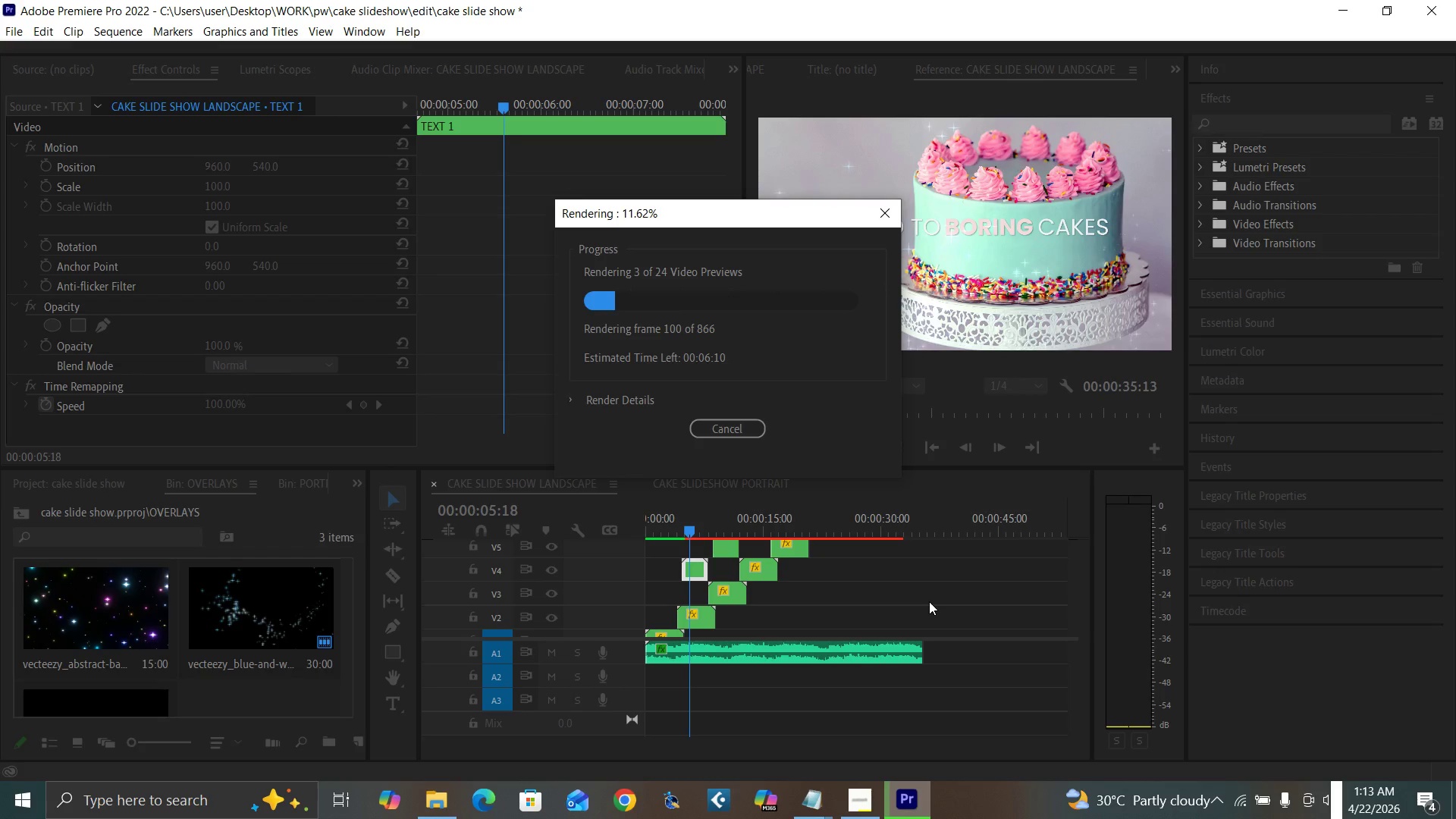 
left_click([929, 601])
 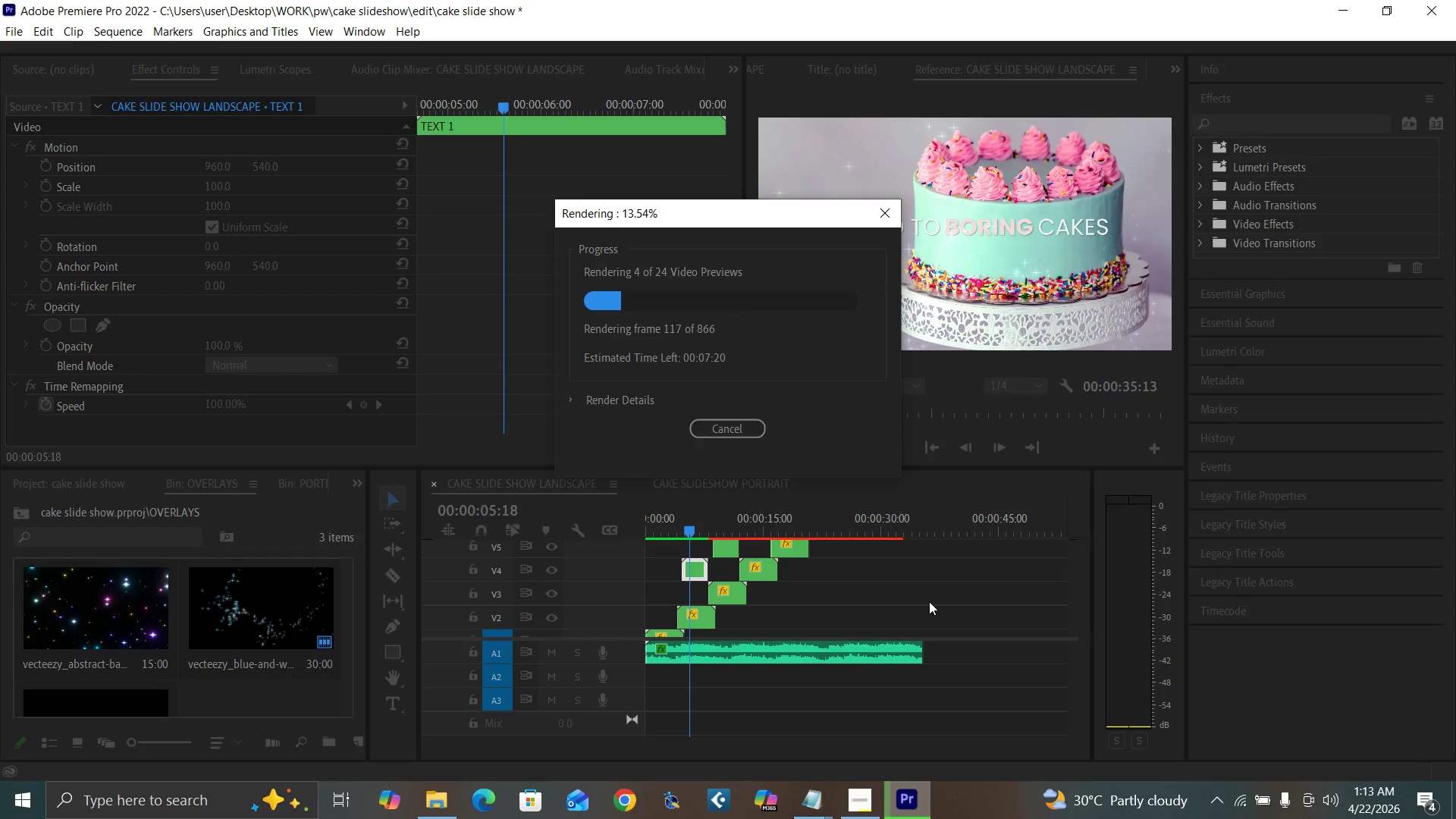 
wait(19.16)
 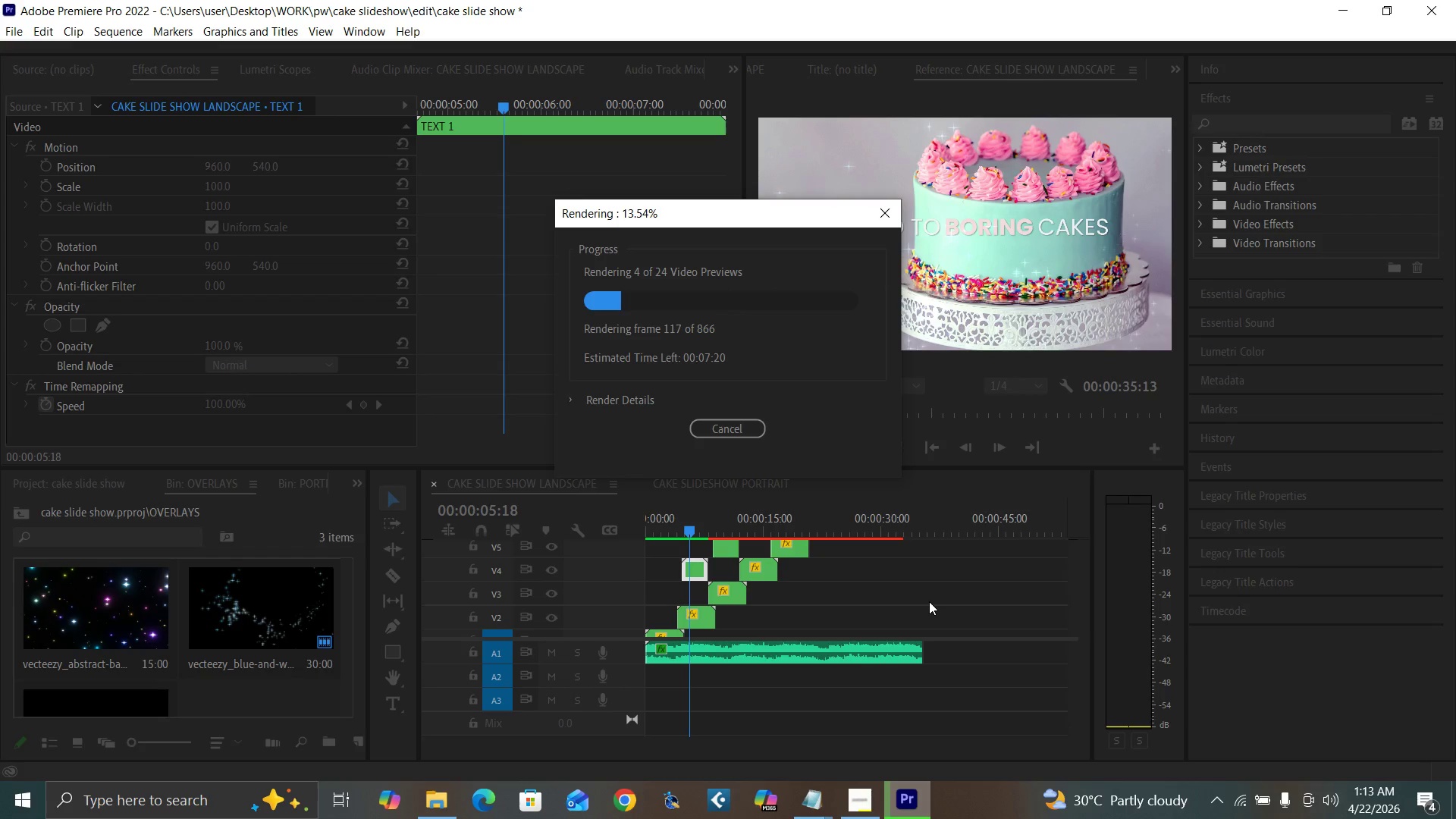 
left_click([931, 584])
 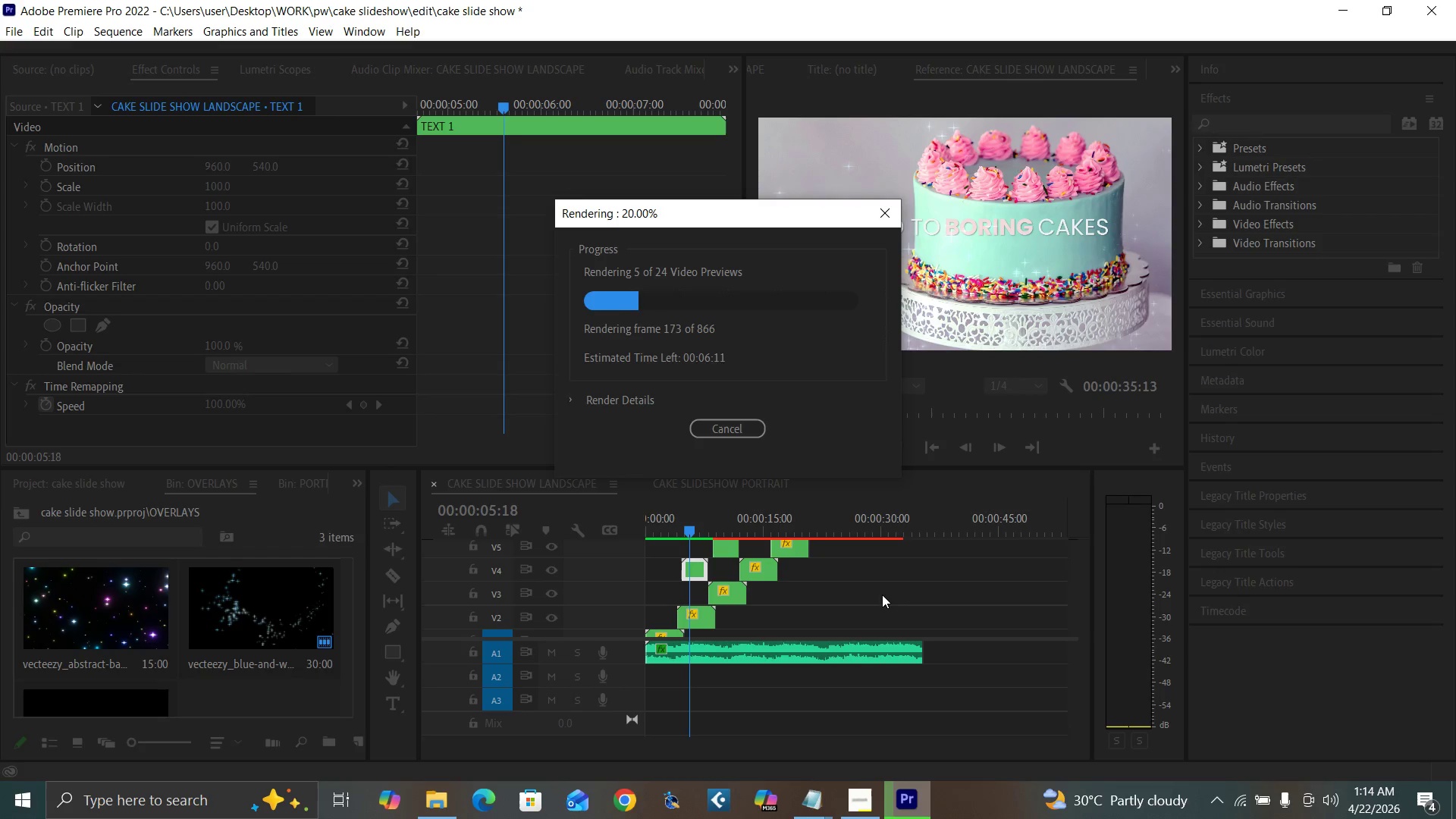 
wait(11.68)
 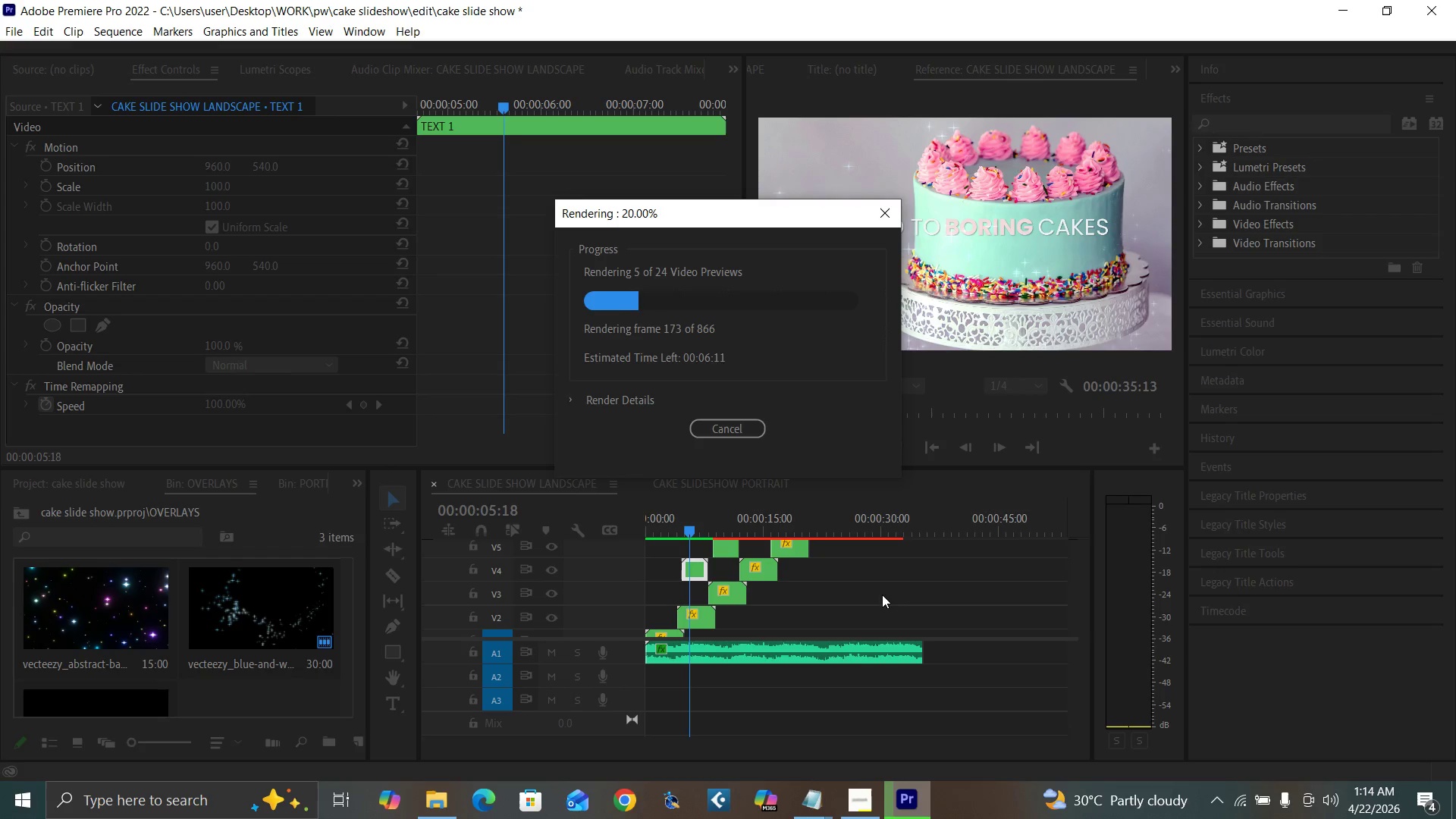 
mouse_move([1220, 792])
 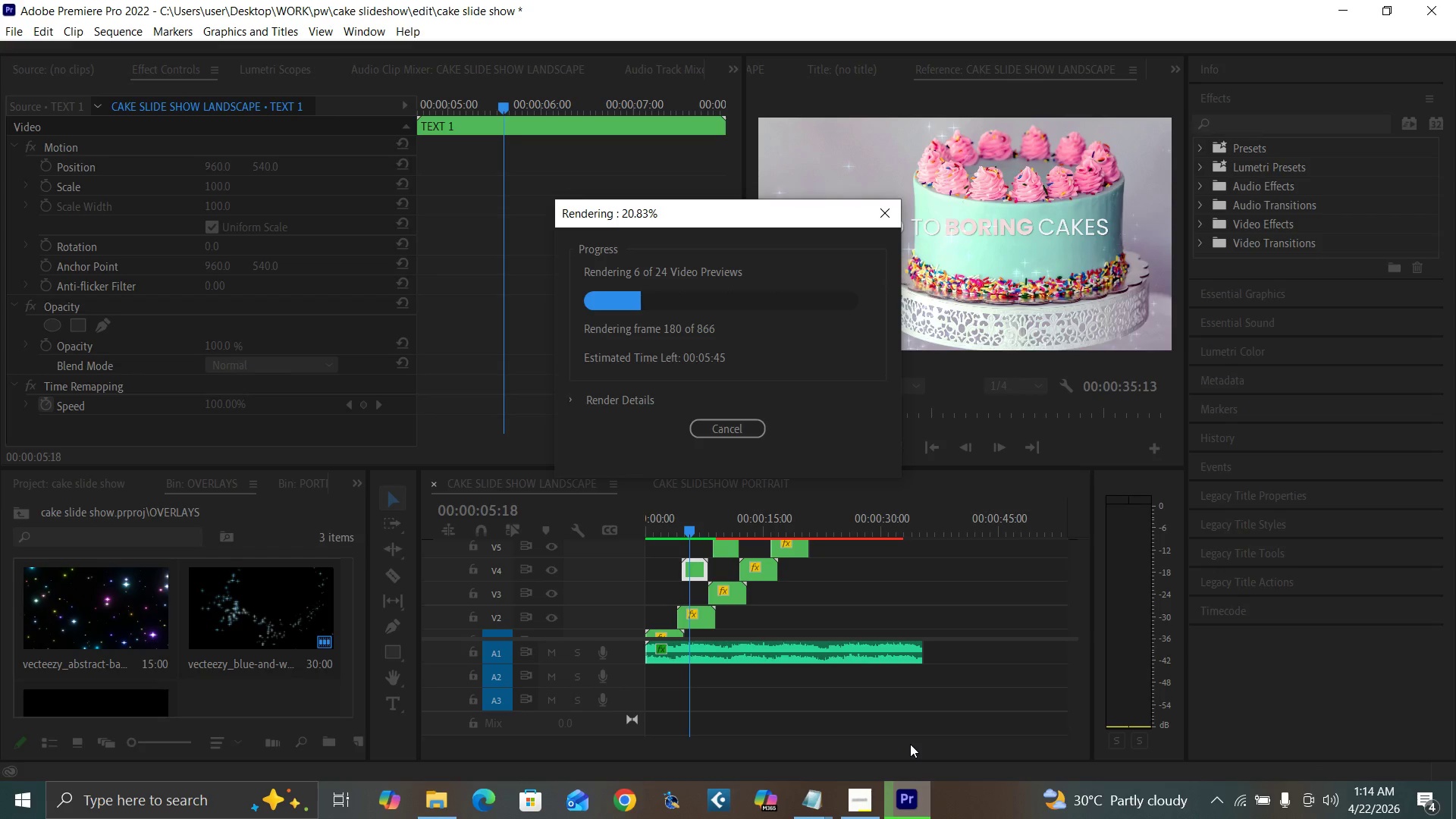 
mouse_move([858, 774])
 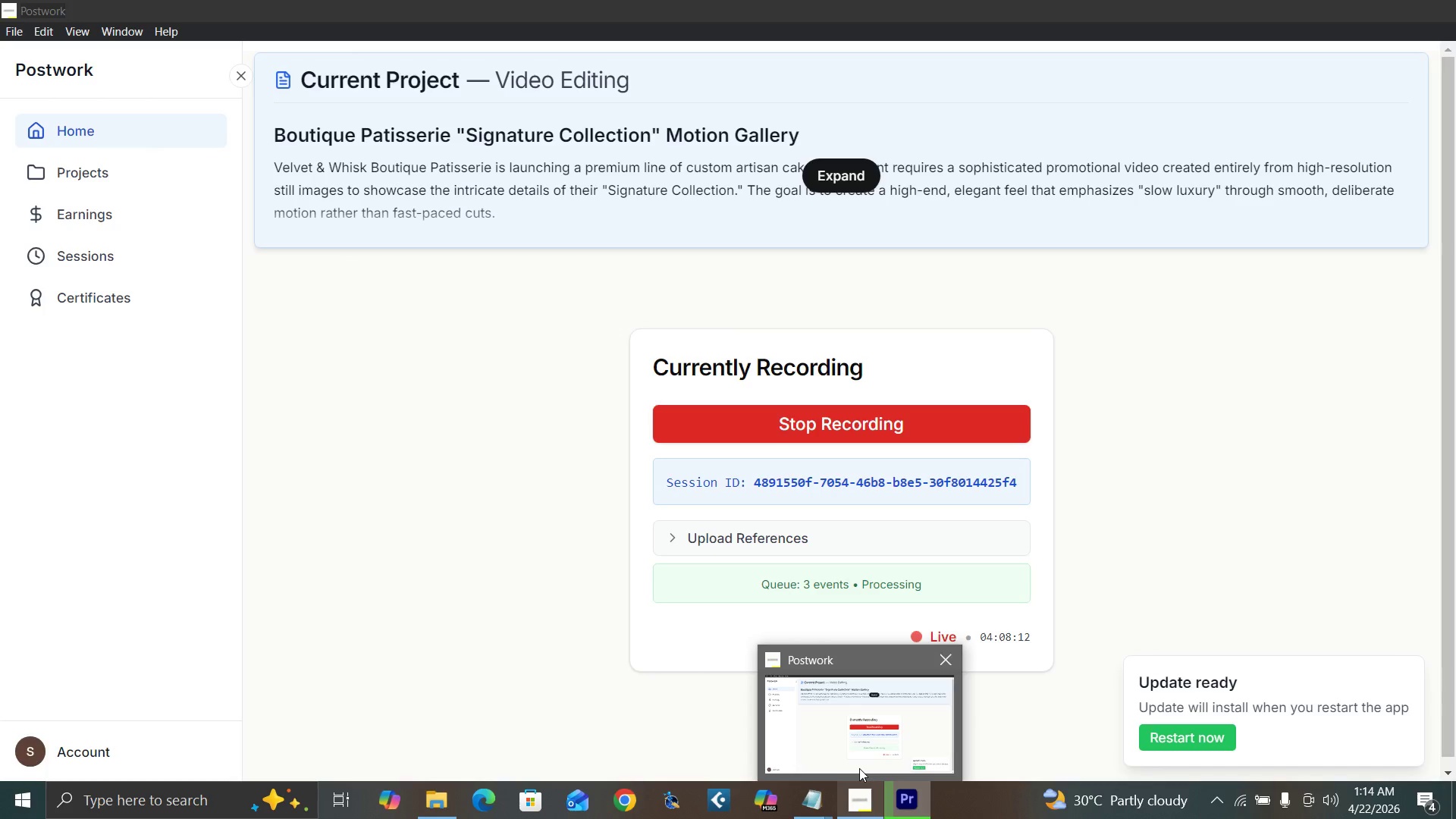 
wait(10.18)
 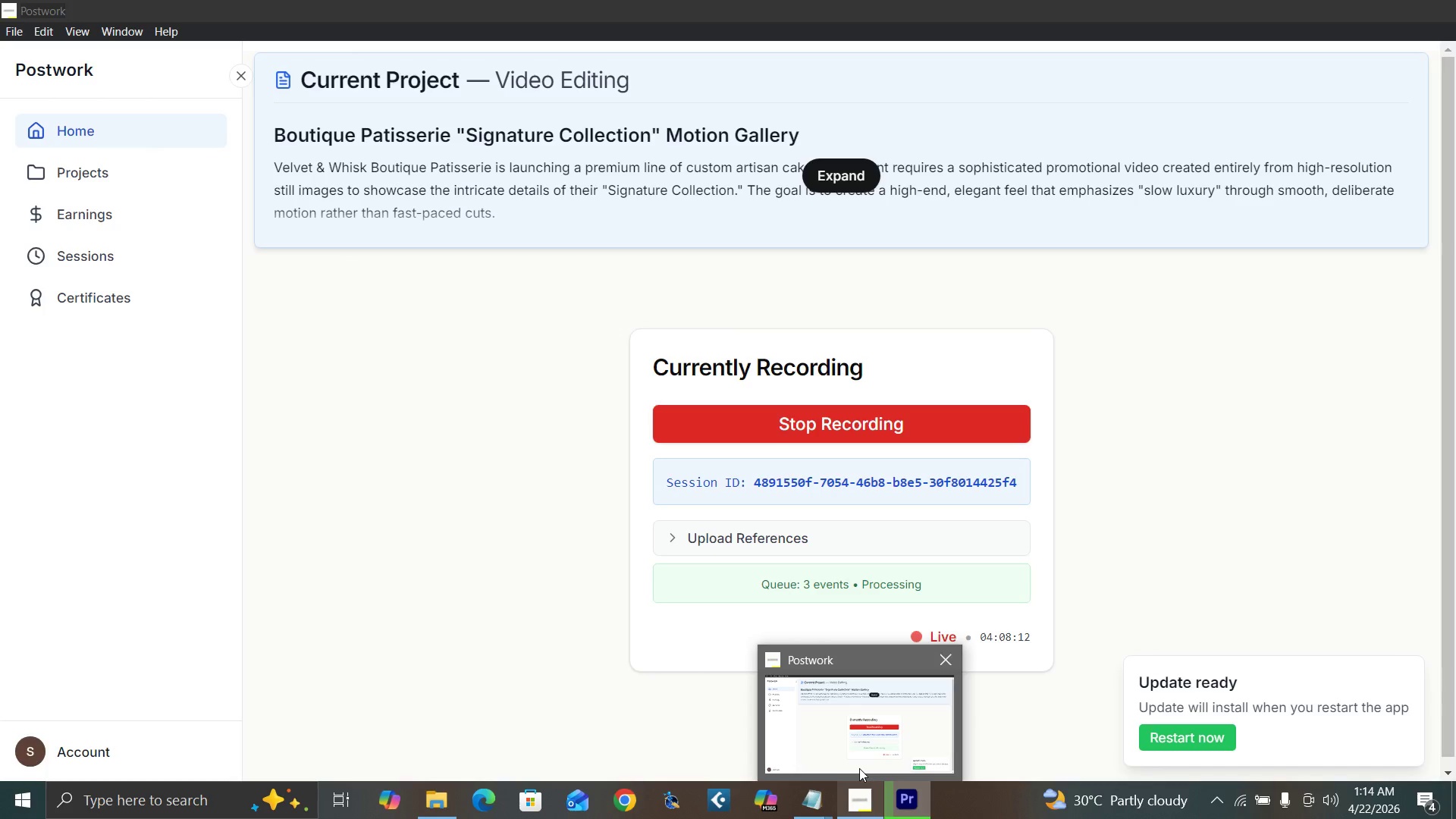 
left_click([846, 592])
 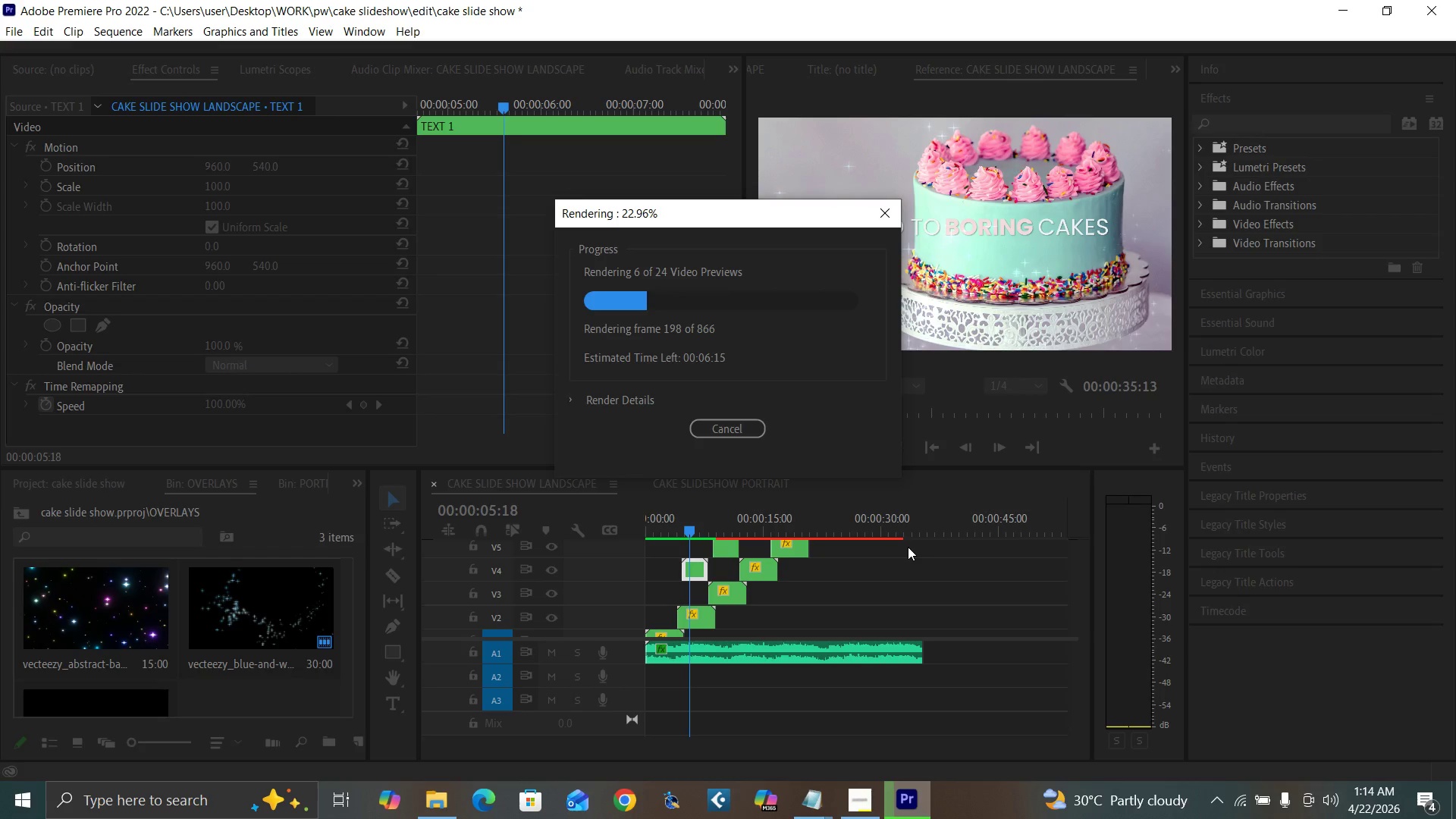 
wait(17.72)
 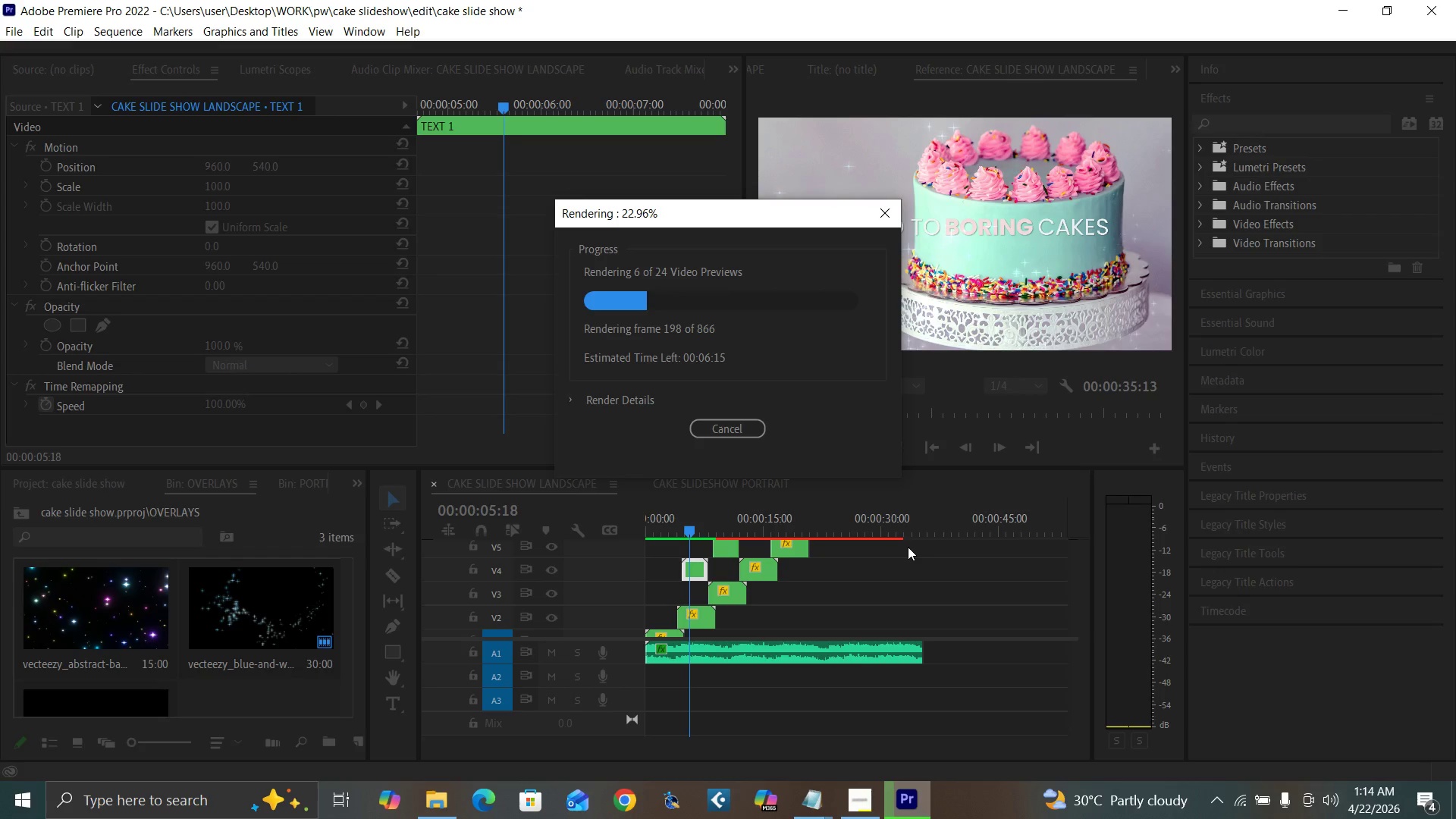 
left_click([902, 585])
 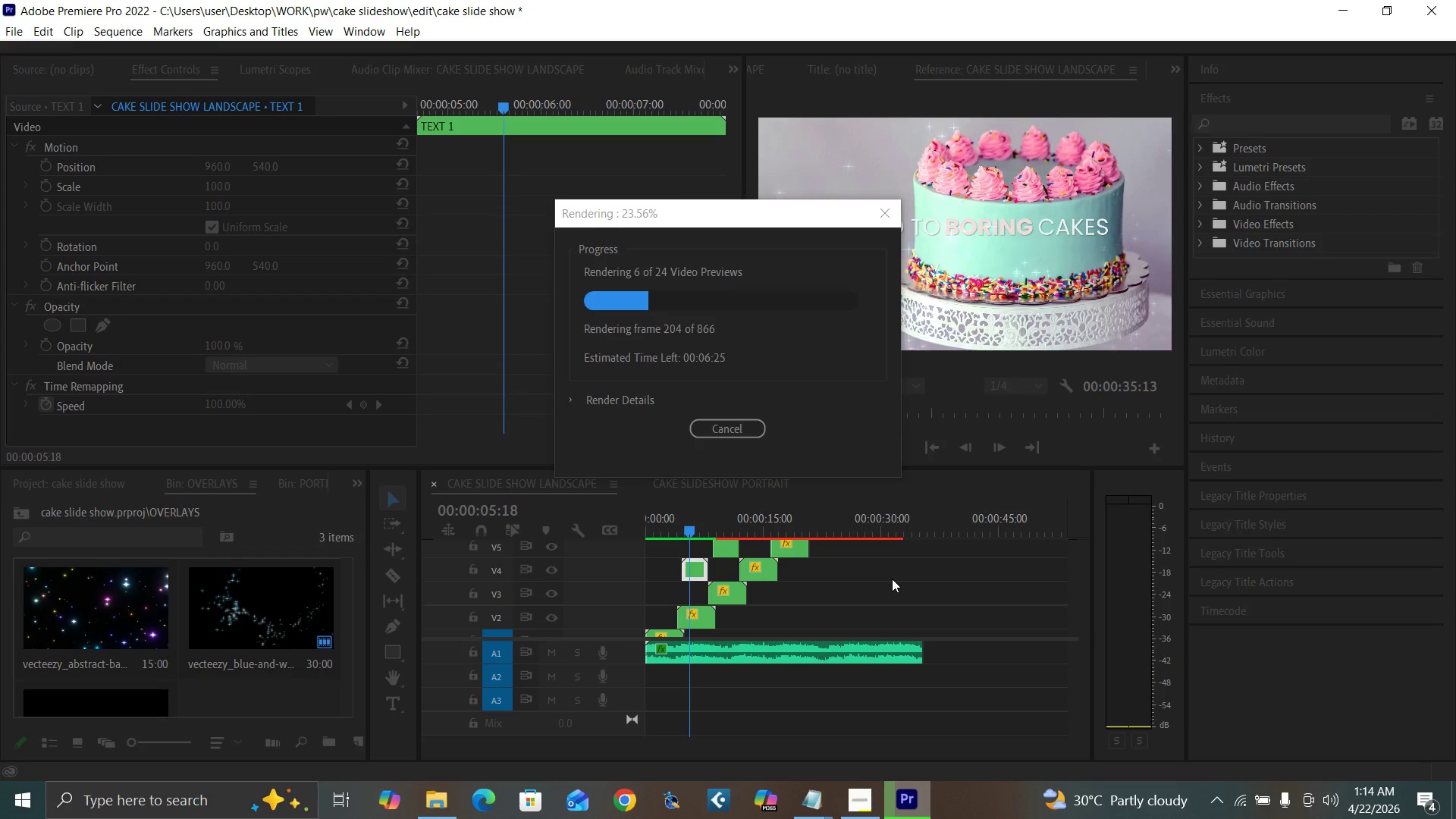 
mouse_move([1219, 787])
 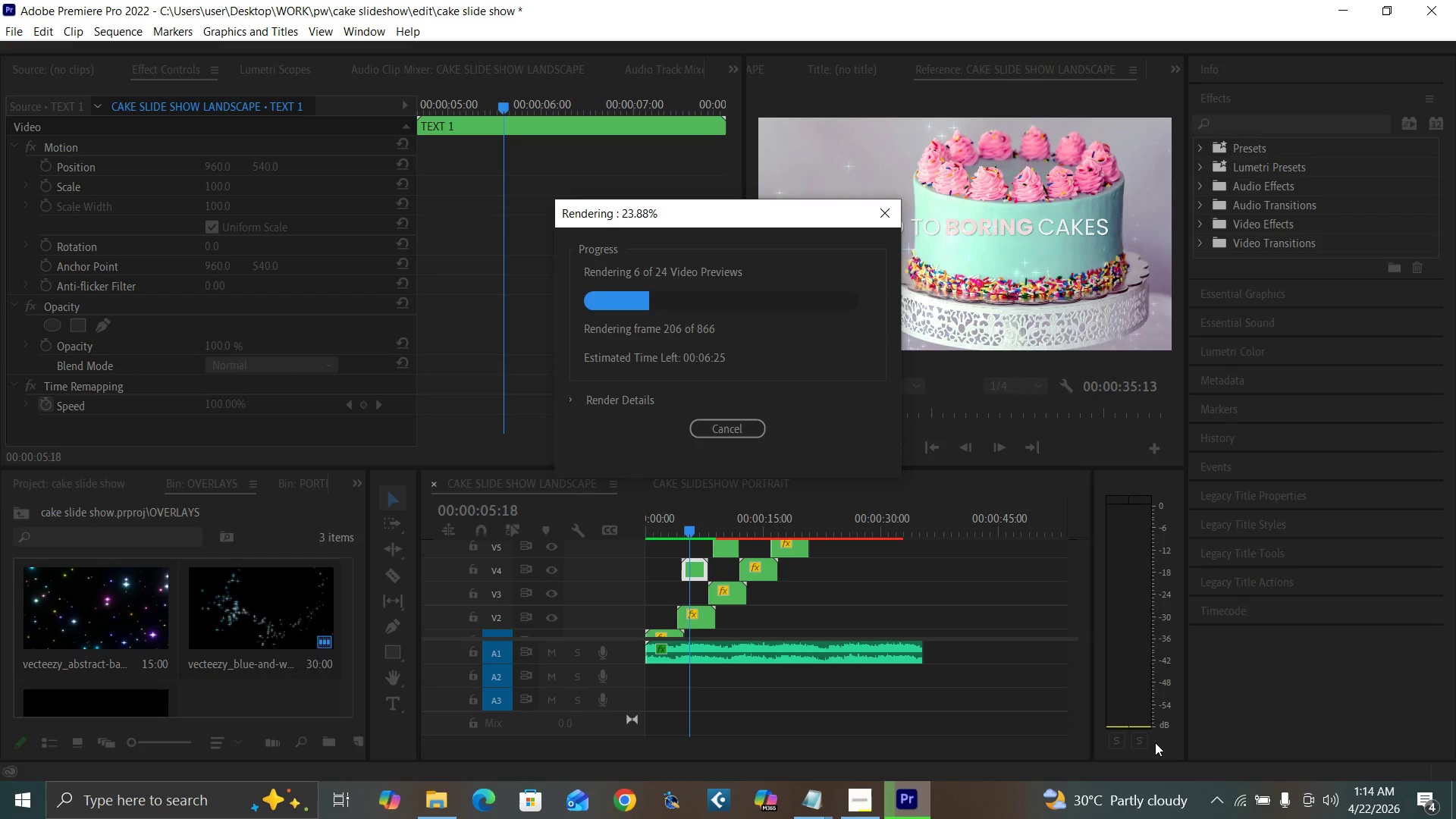 
mouse_move([1227, 783])
 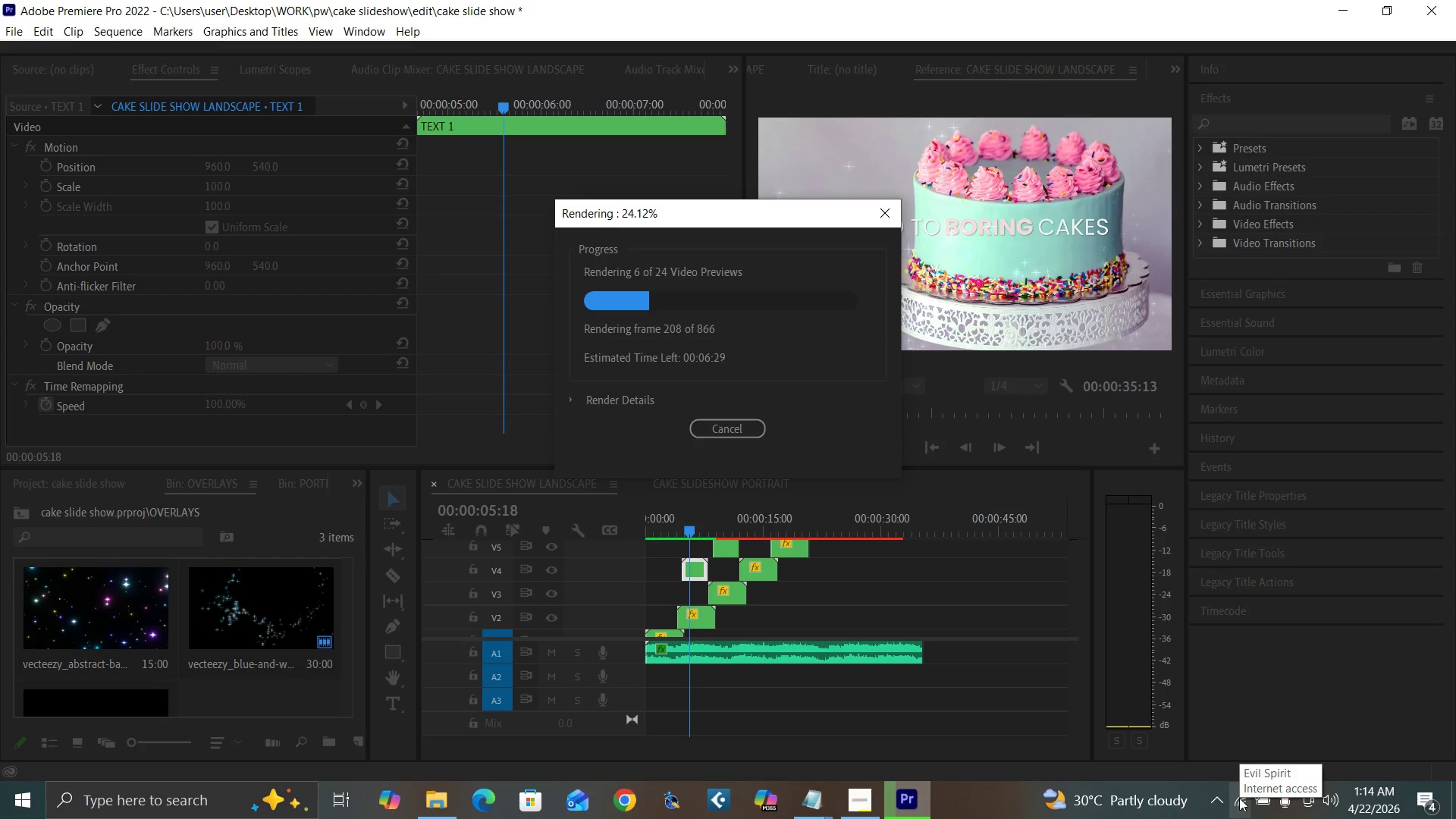 
left_click([960, 609])
 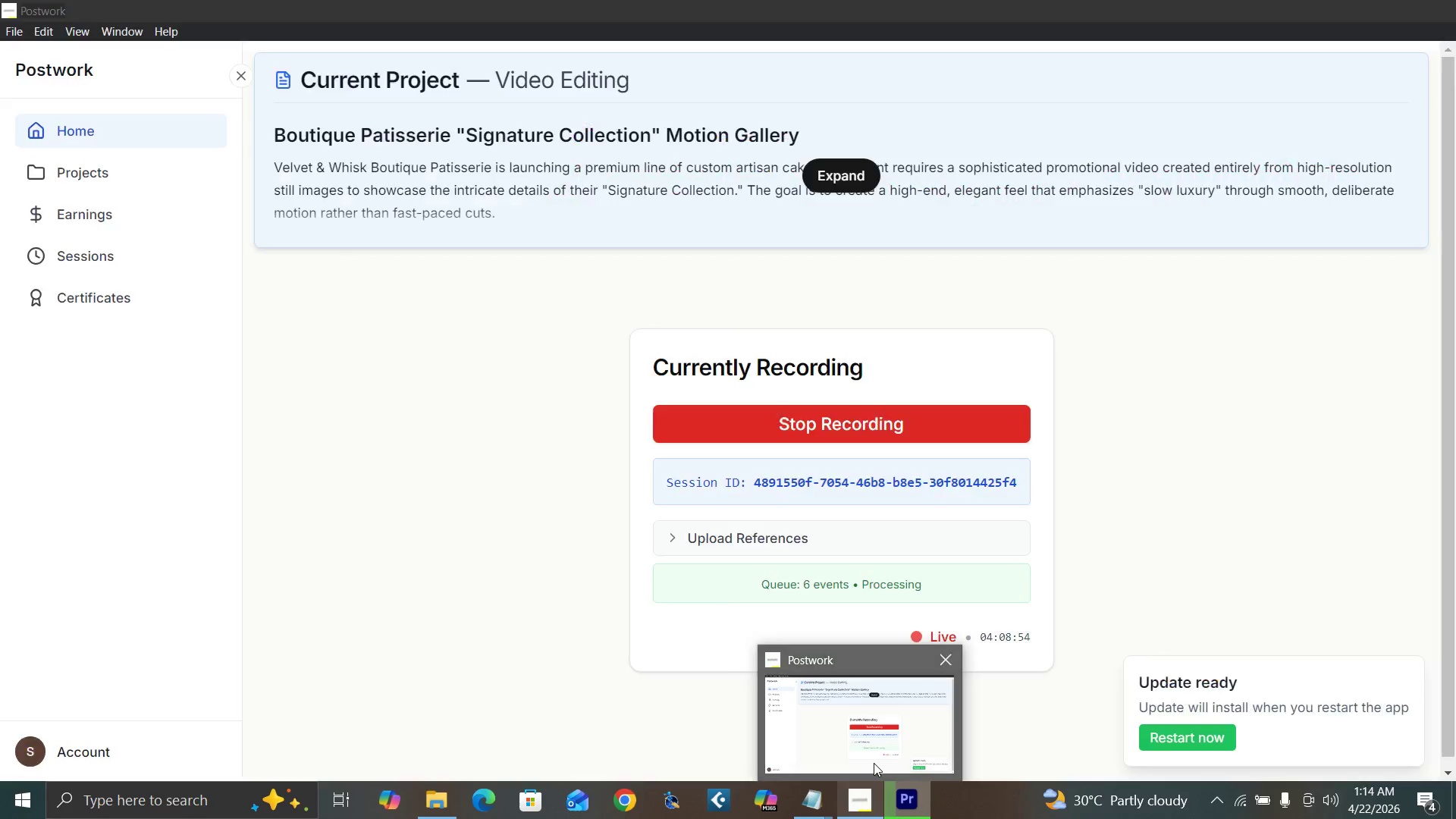 
wait(13.56)
 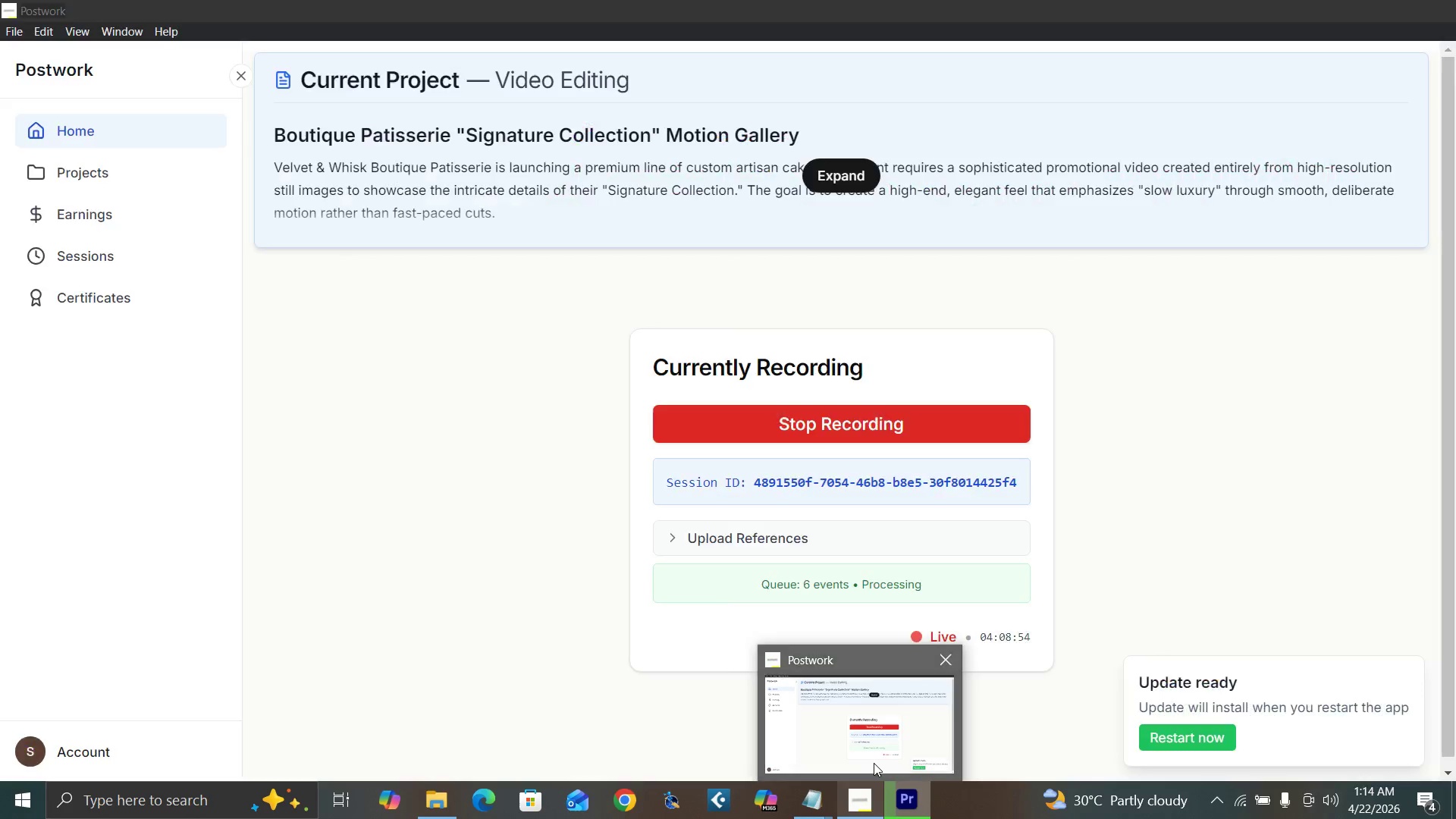 
left_click([876, 573])
 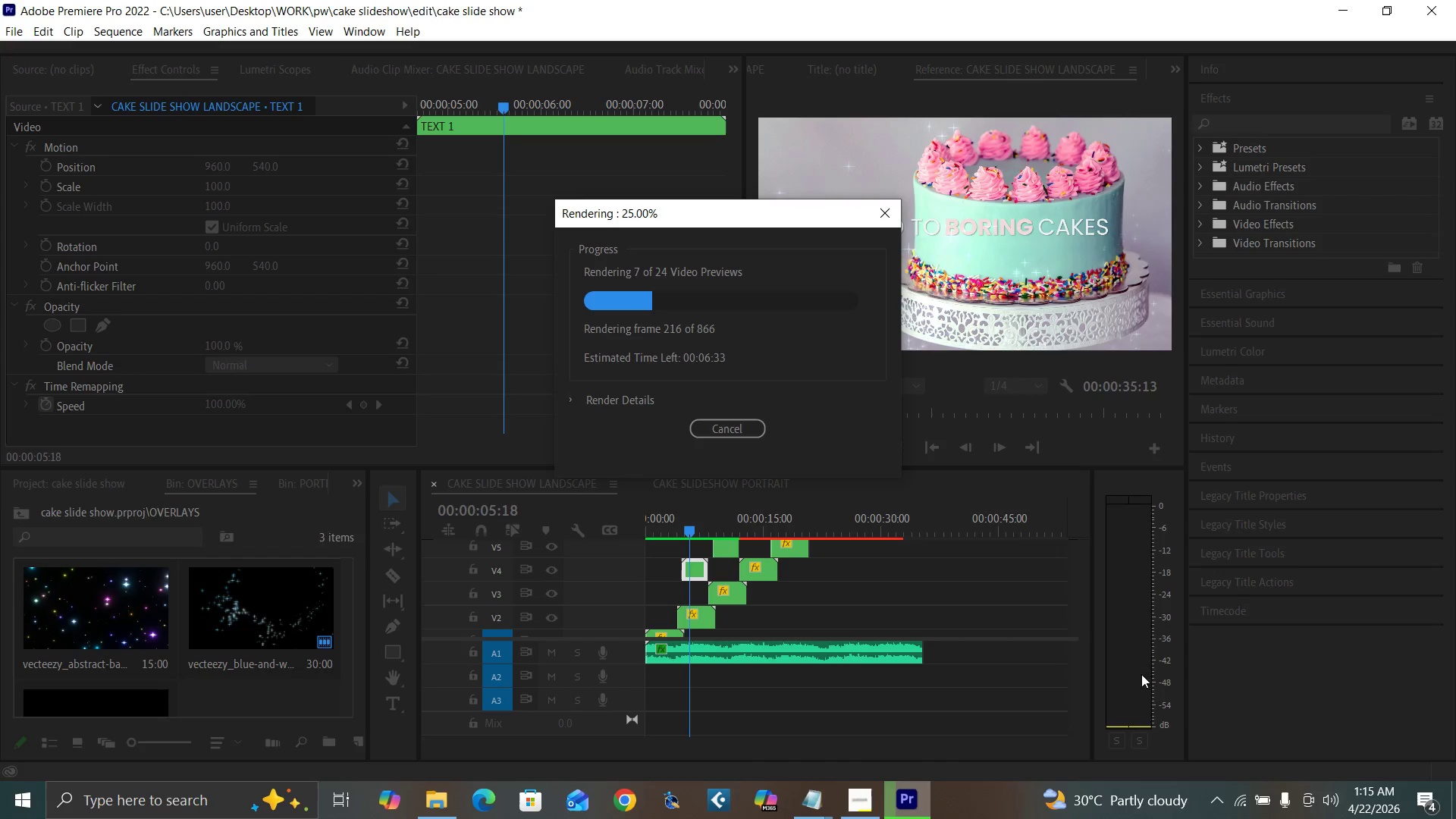 
mouse_move([1232, 790])
 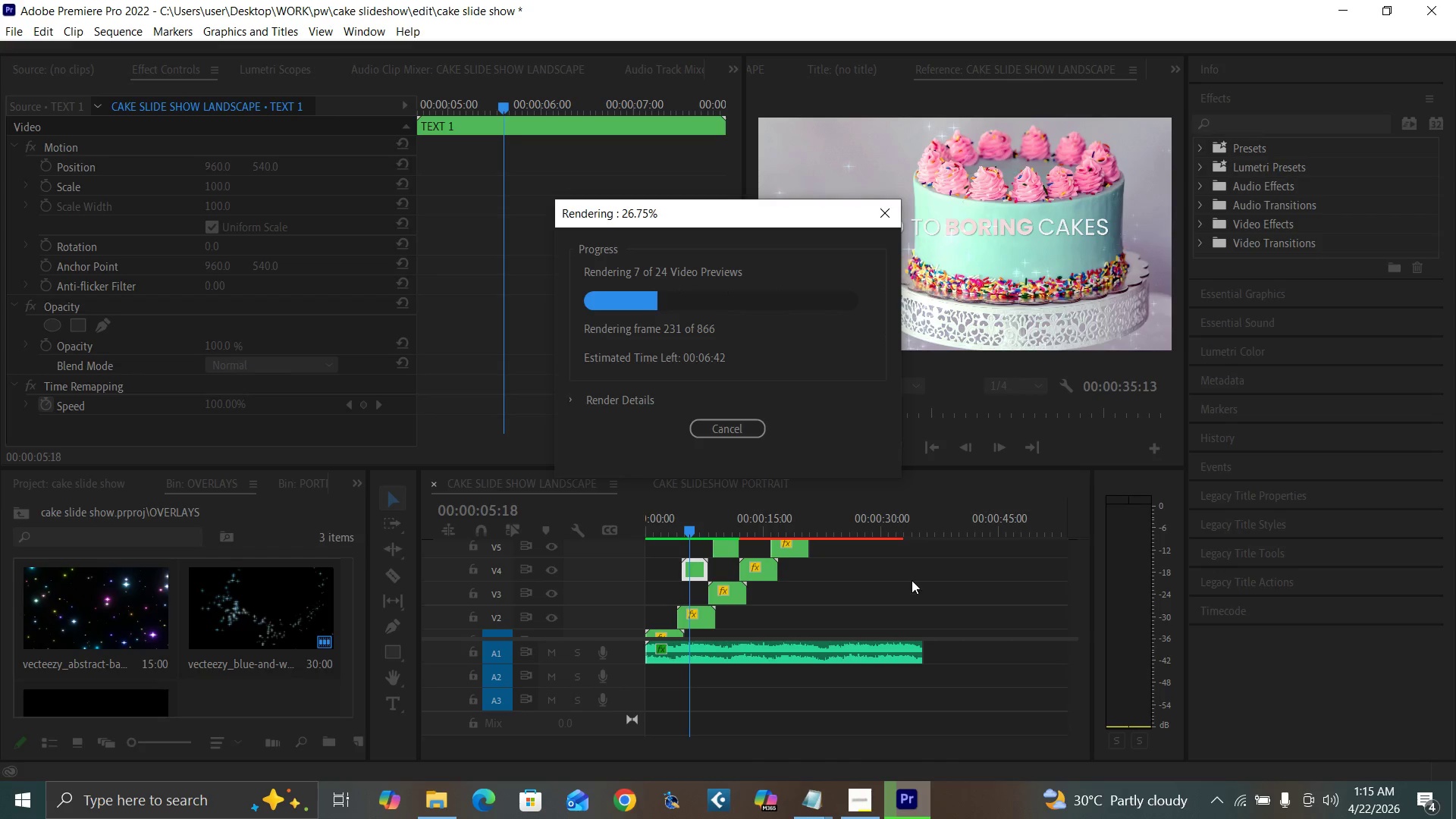 
left_click([911, 579])
 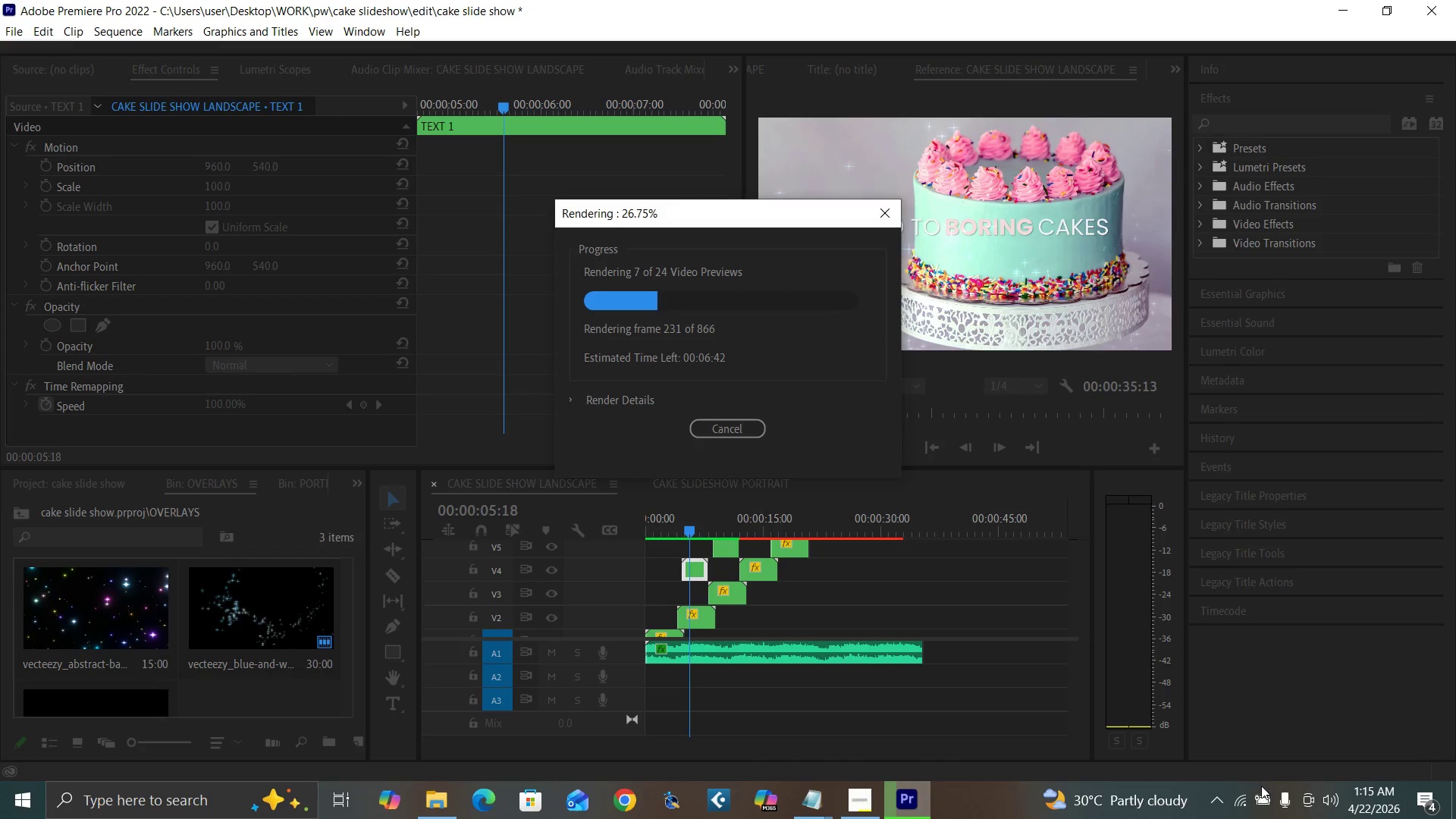 
mouse_move([1231, 779])
 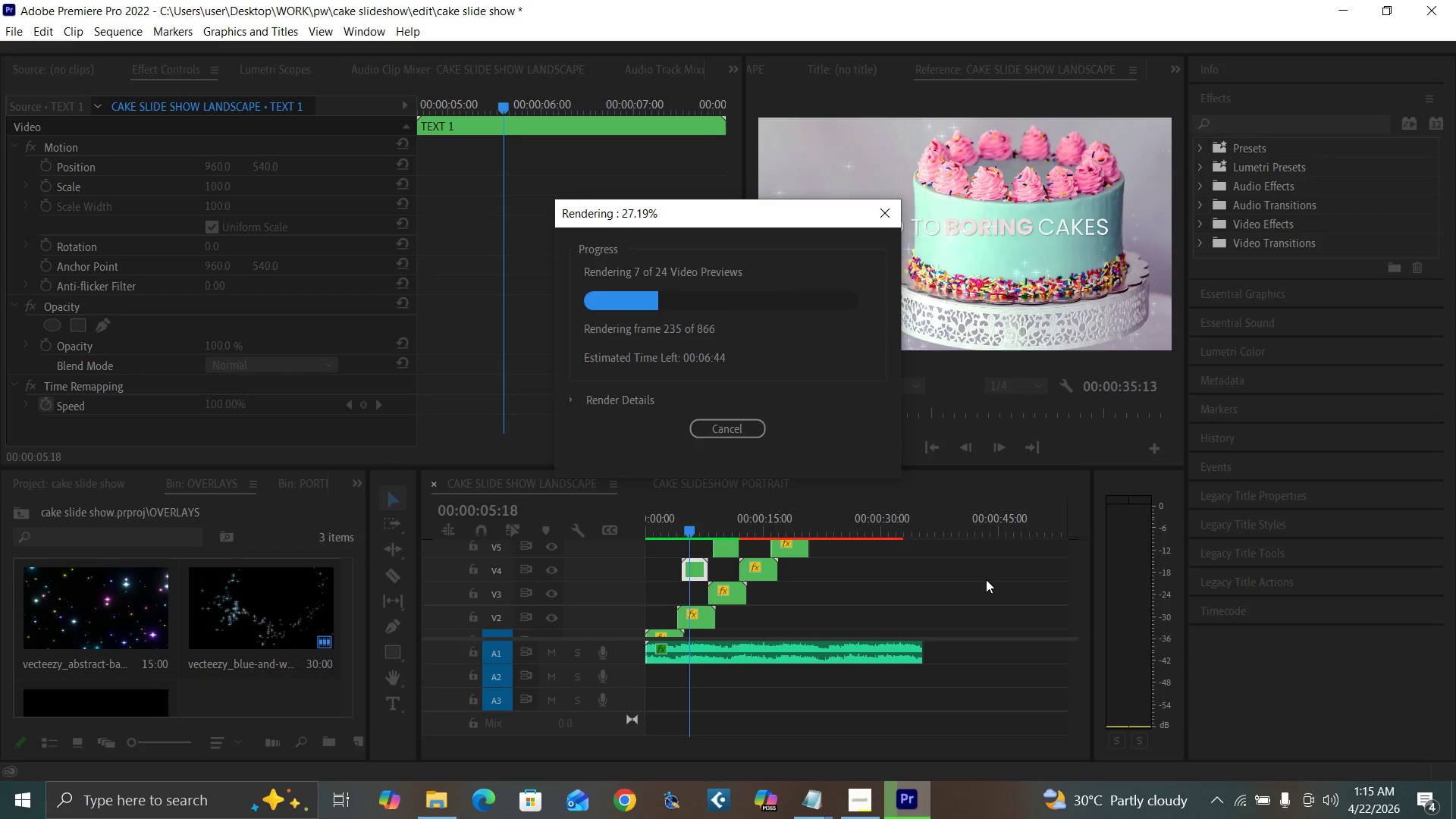 
left_click([986, 579])
 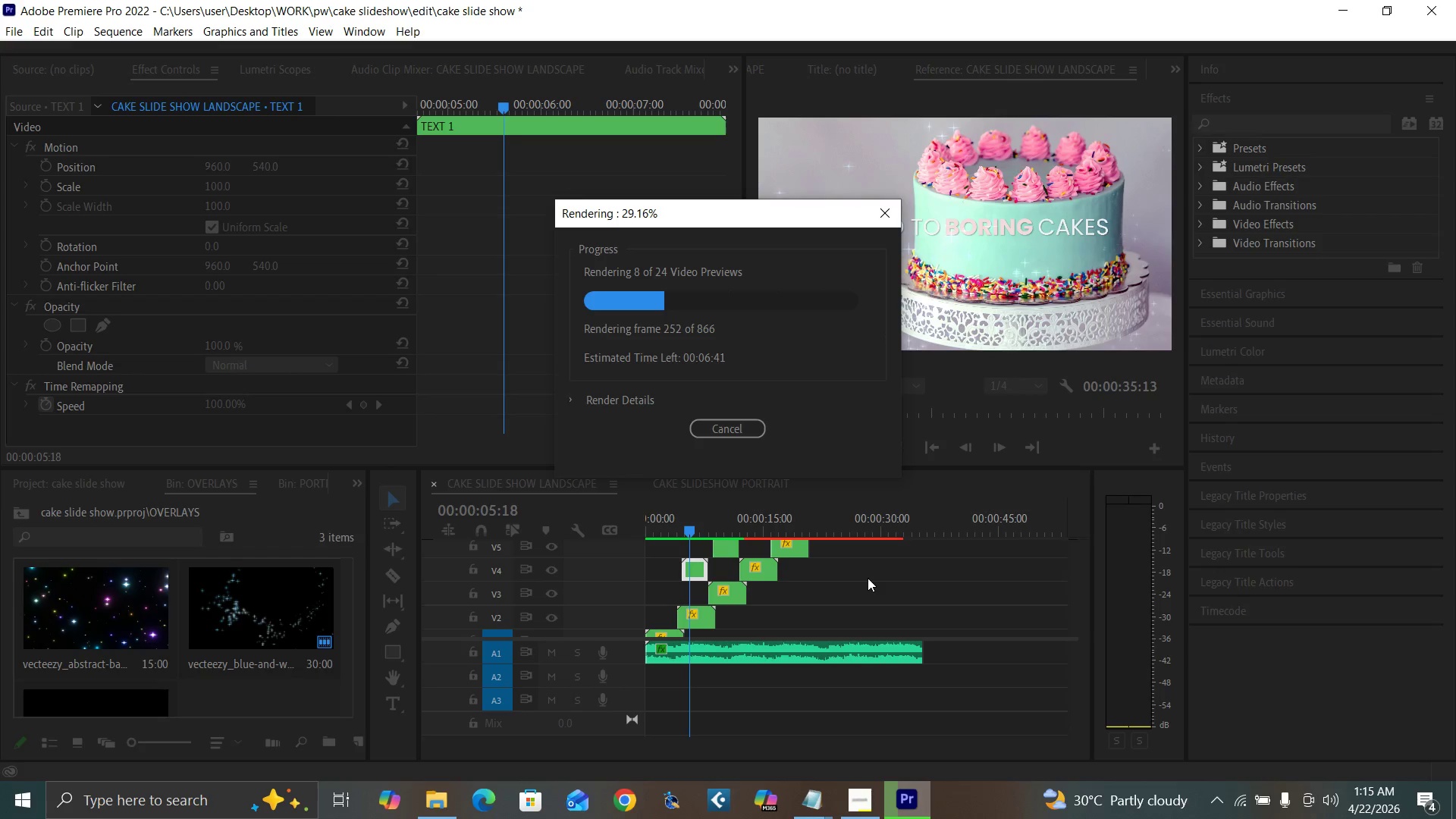 
wait(13.09)
 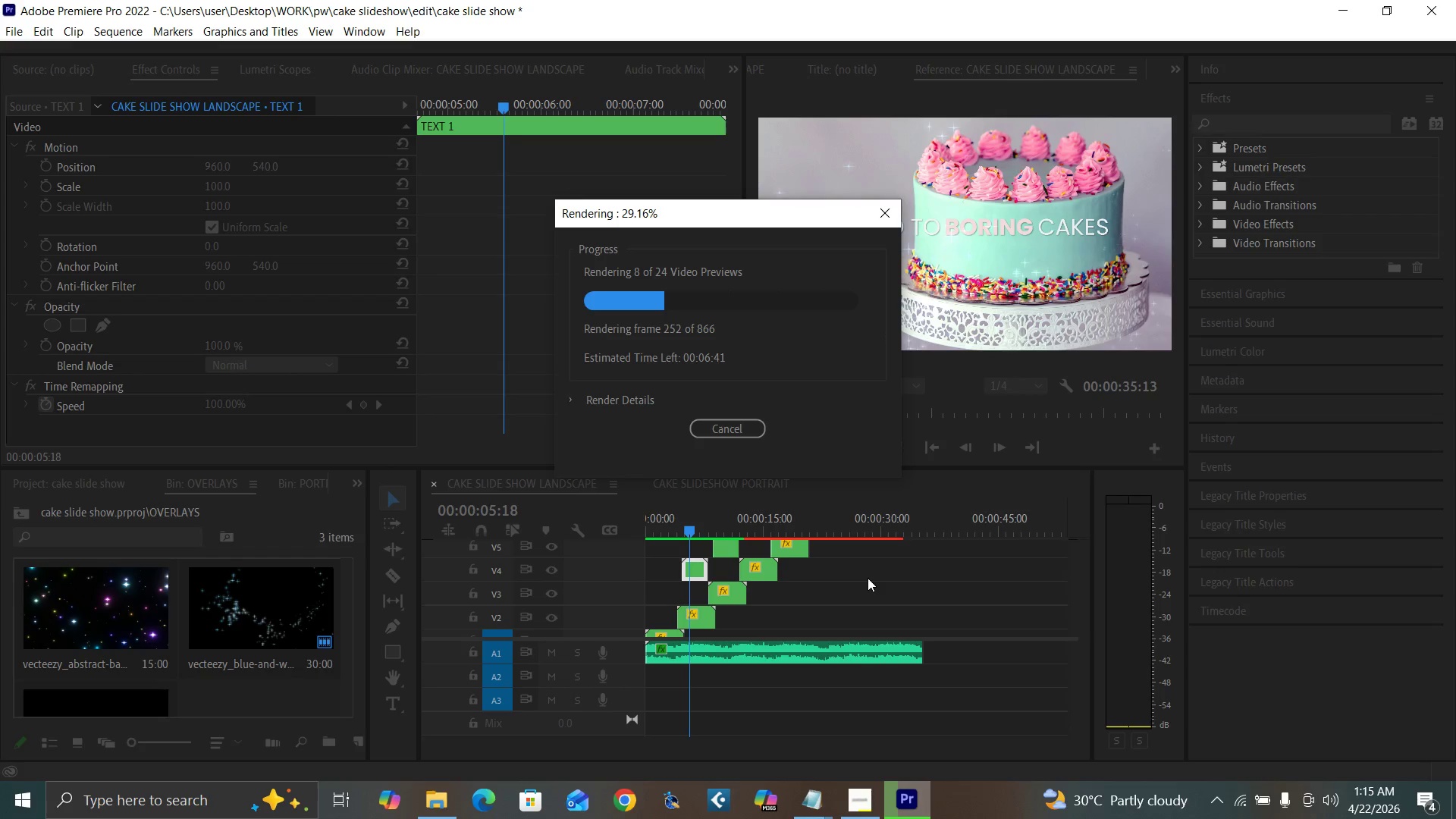 
left_click([839, 570])
 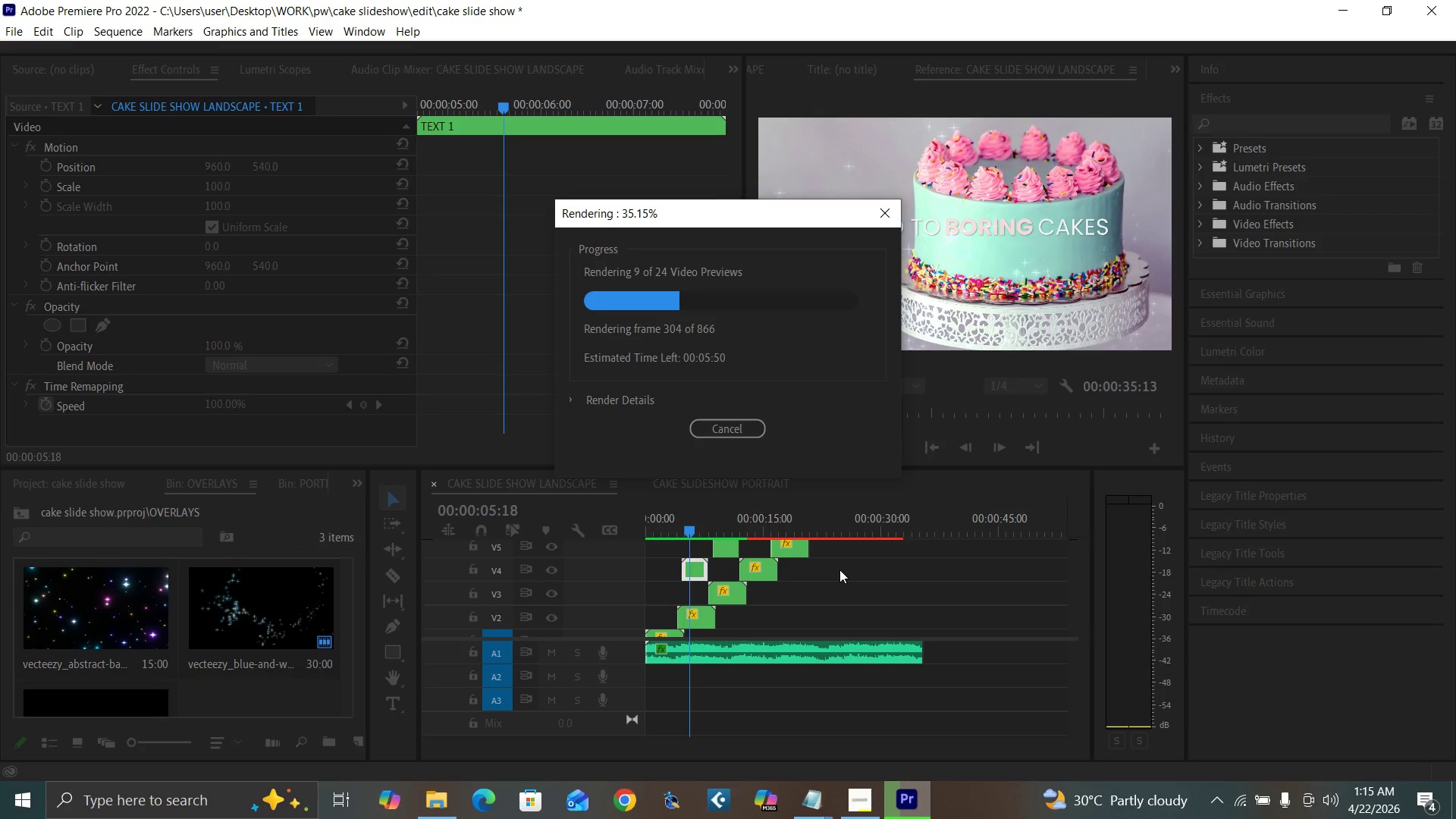 
wait(28.59)
 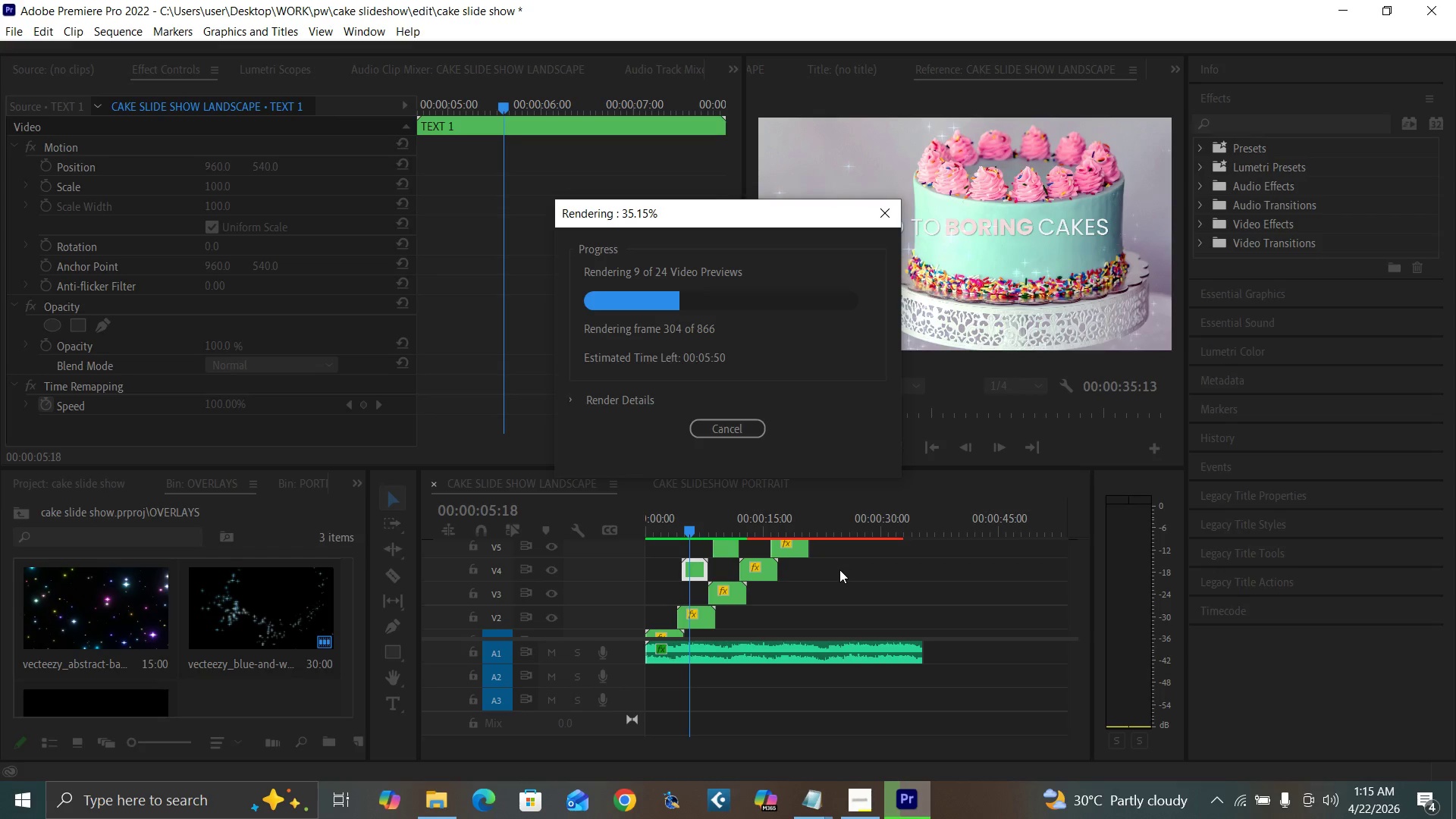 
left_click([914, 554])
 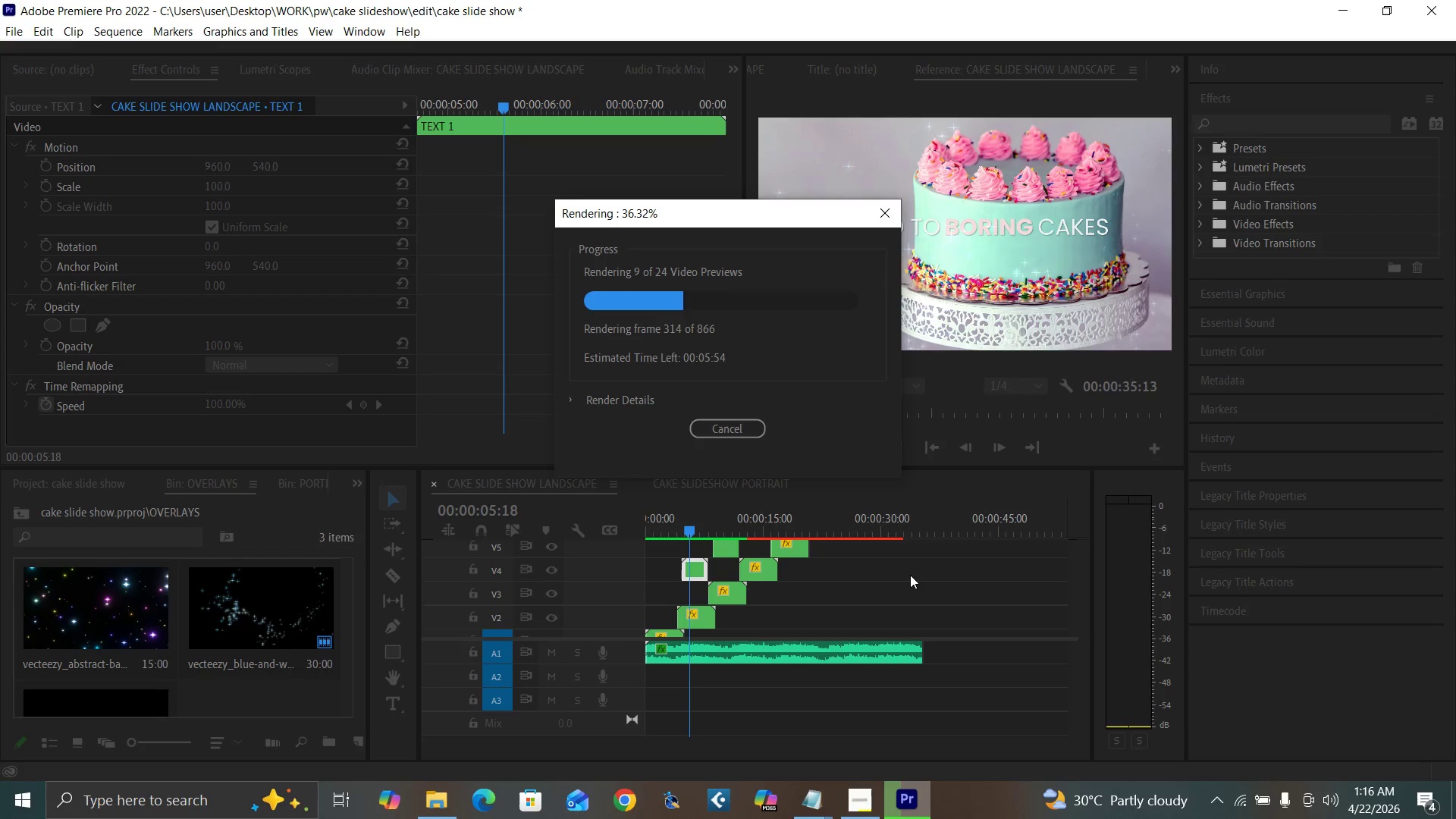 
wait(7.84)
 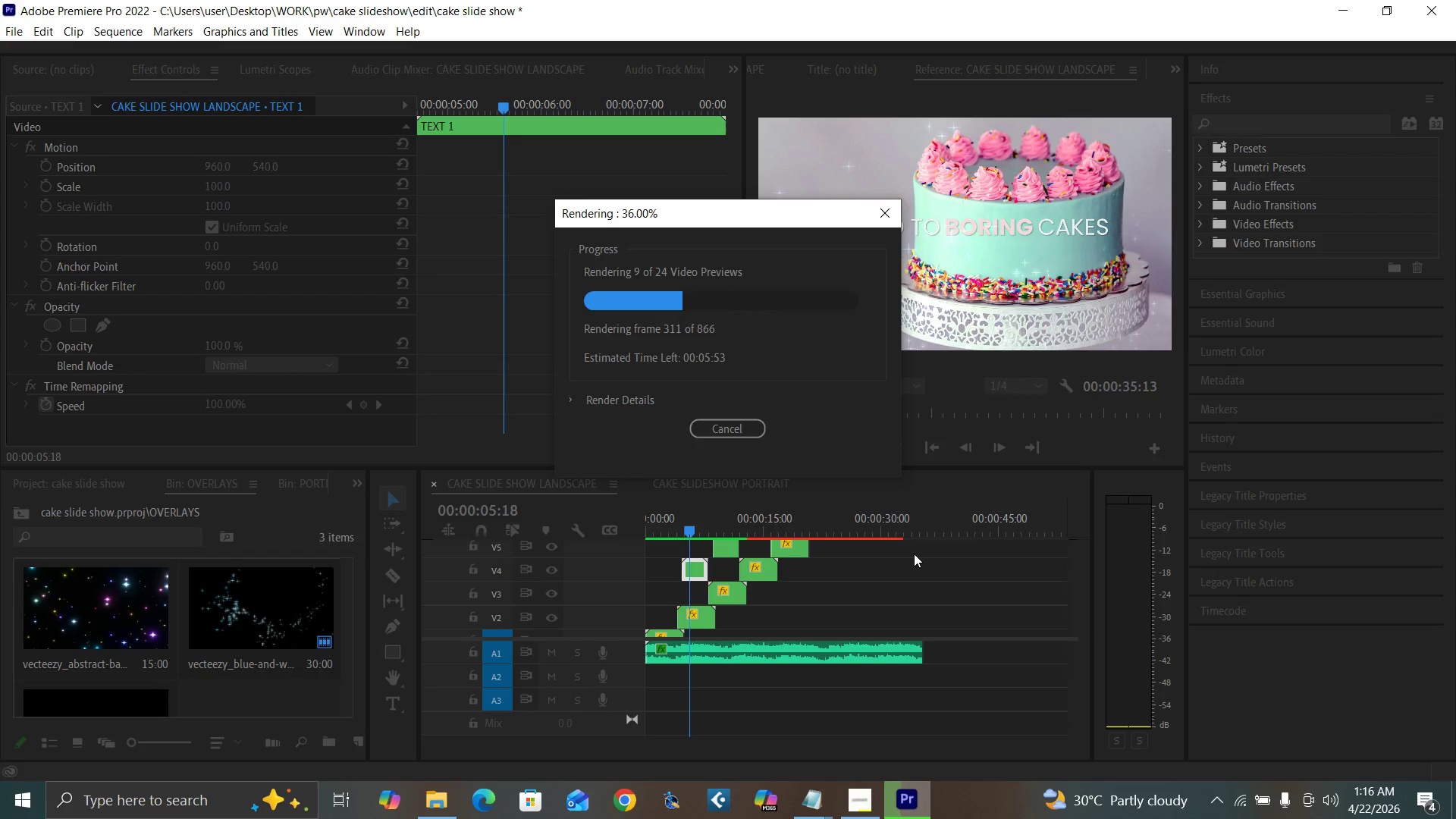 
left_click_drag(start_coordinate=[888, 591], to_coordinate=[887, 598])
 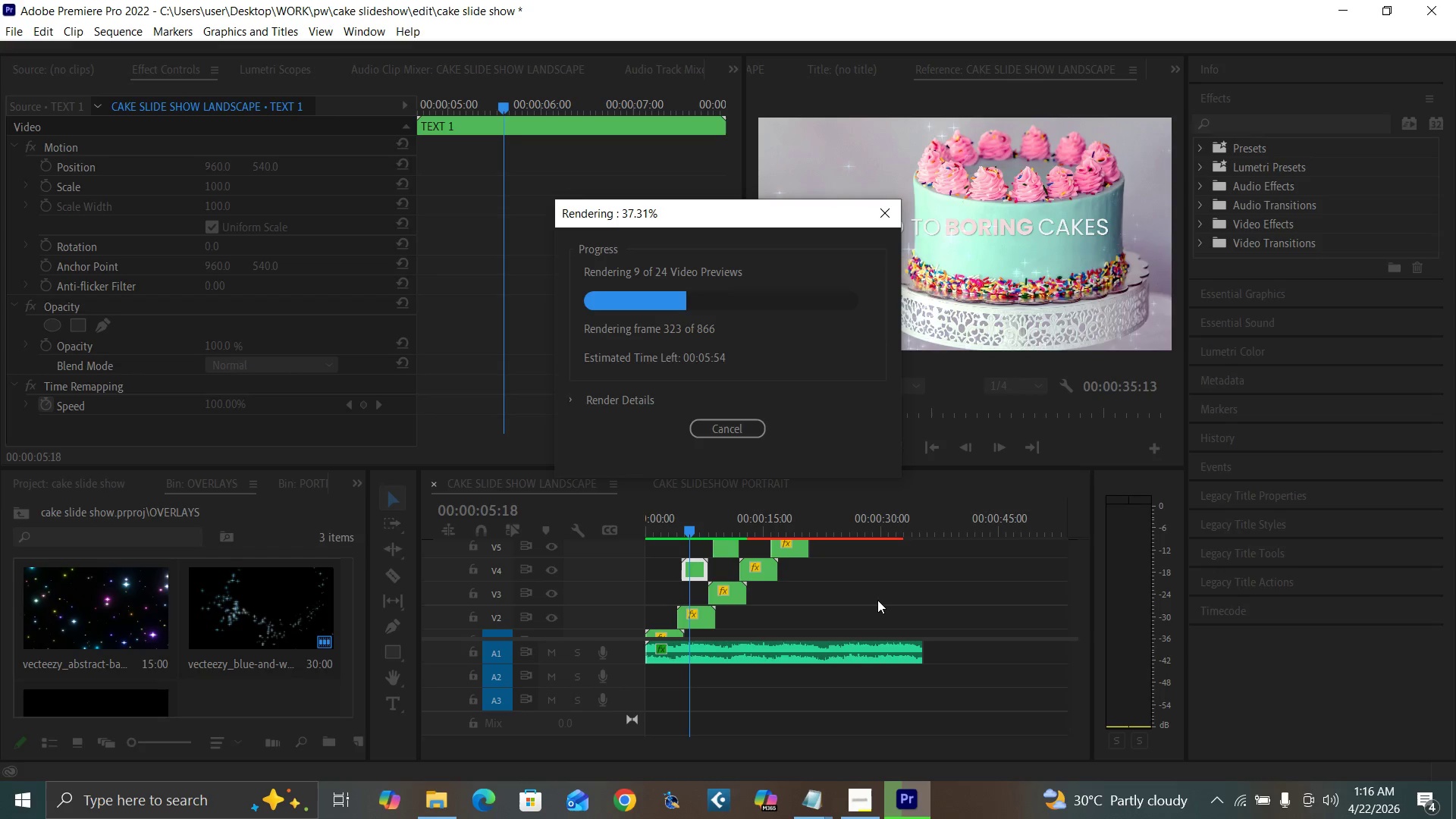 
wait(11.91)
 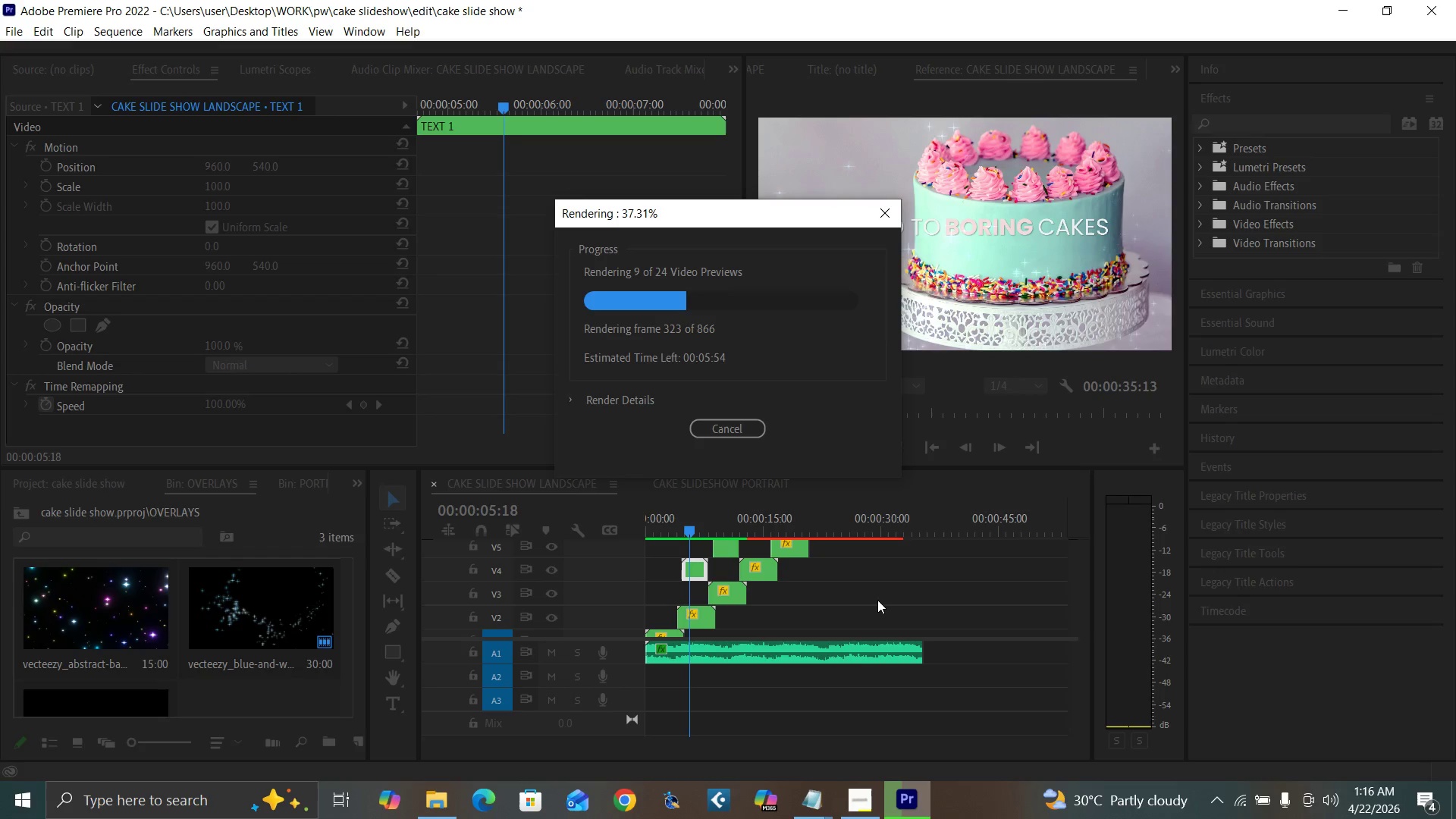 
left_click([898, 604])
 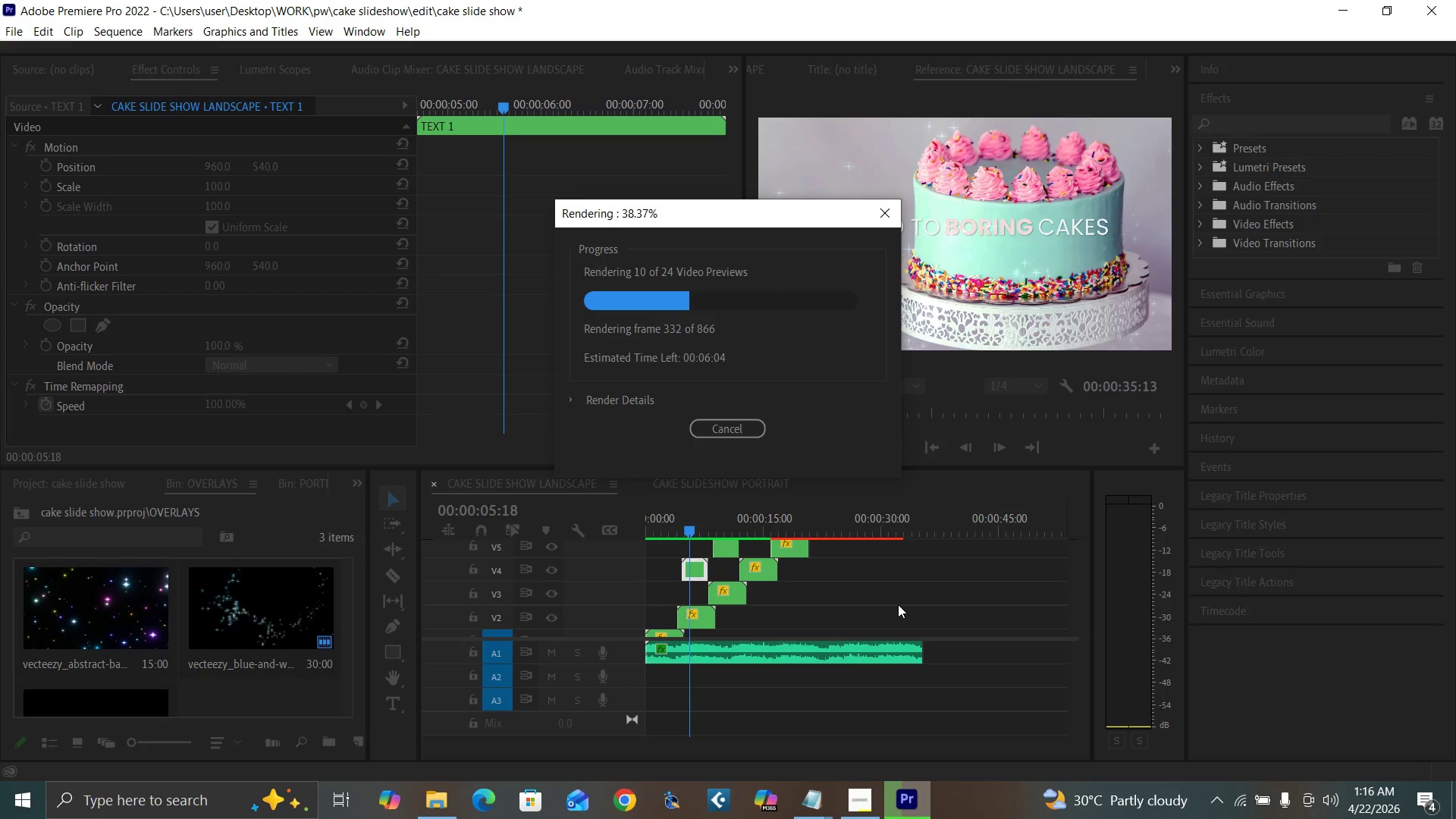 
wait(18.42)
 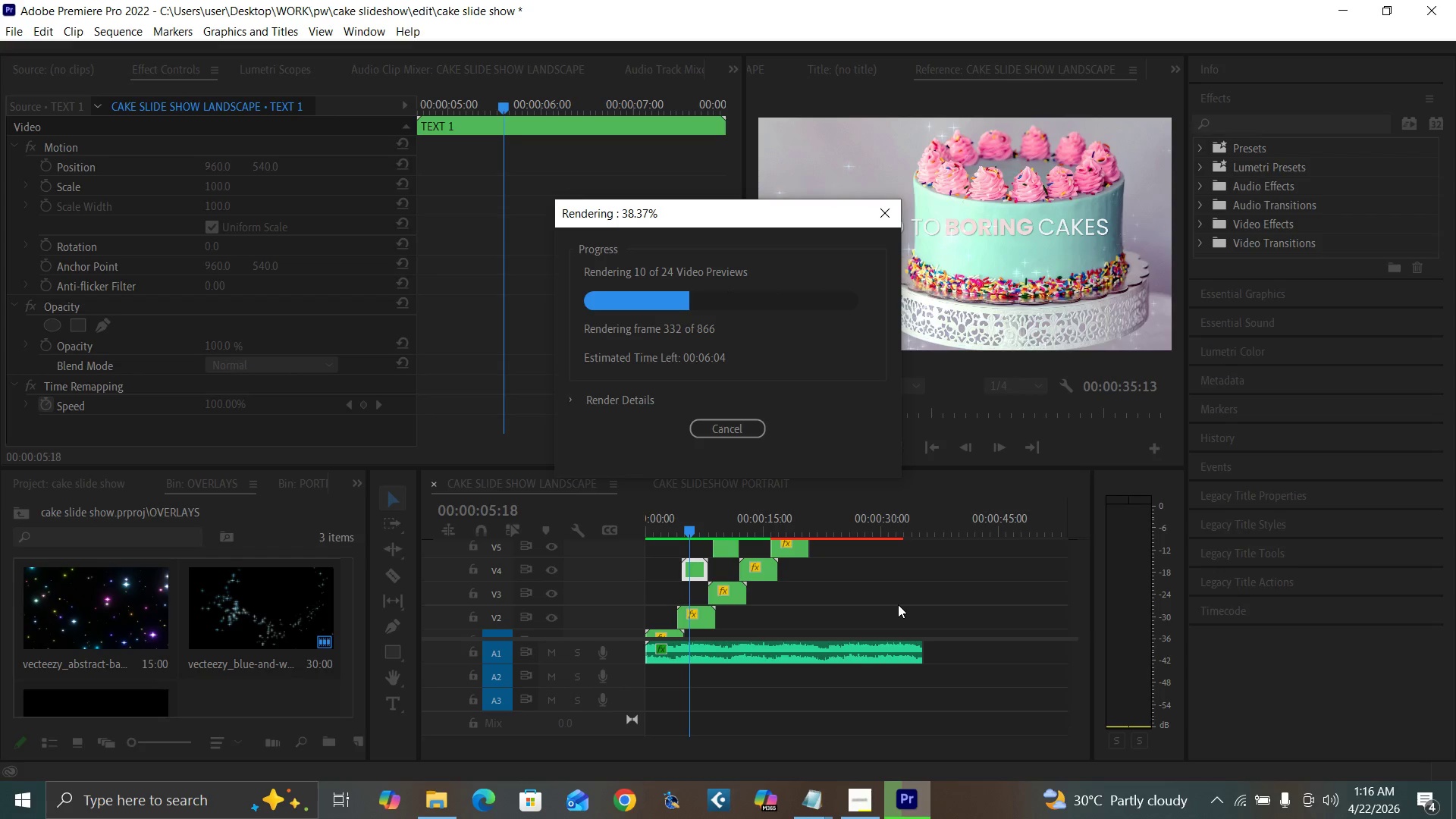 
left_click([898, 604])
 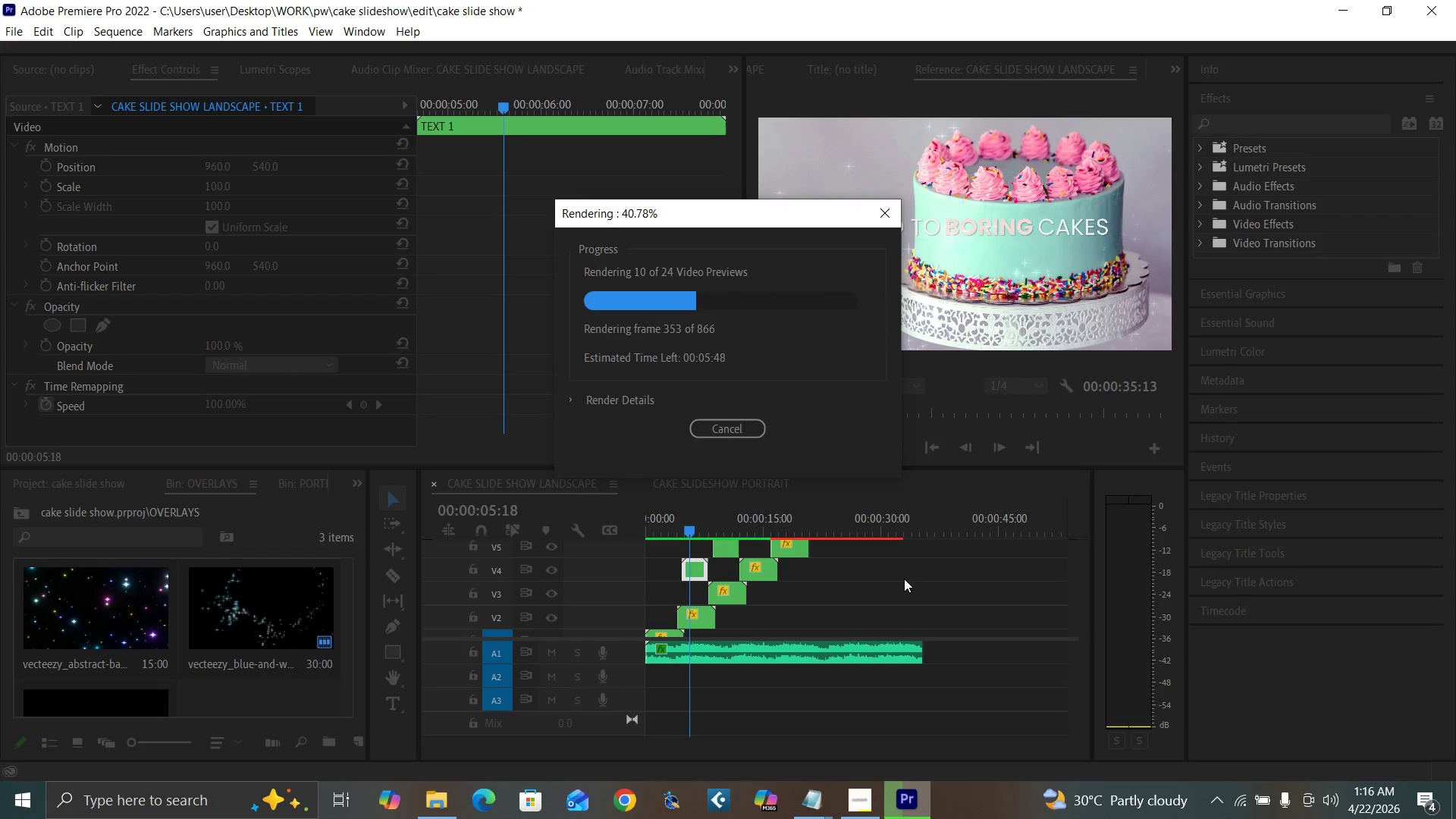 
left_click([904, 579])
 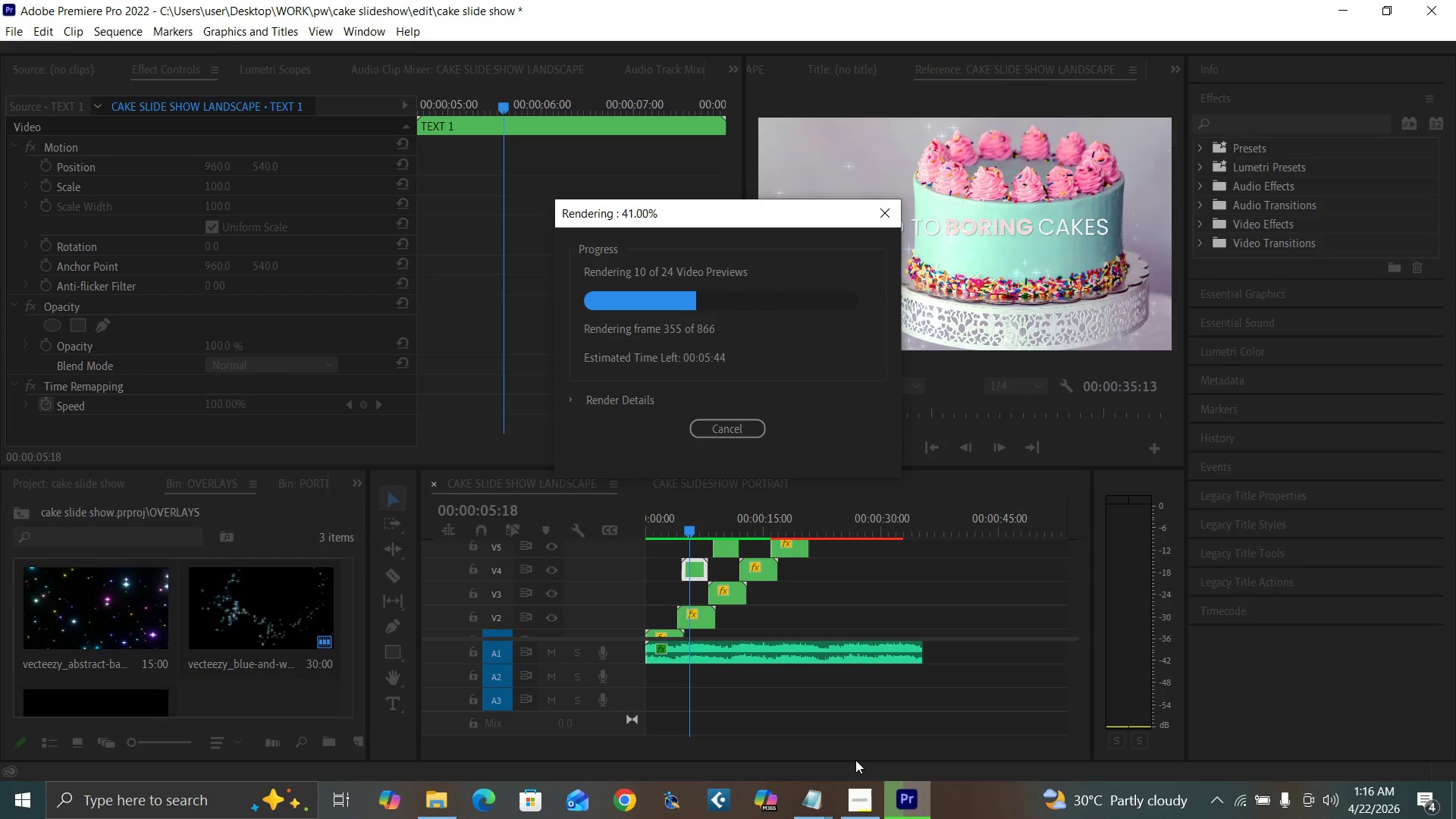 
mouse_move([859, 768])
 